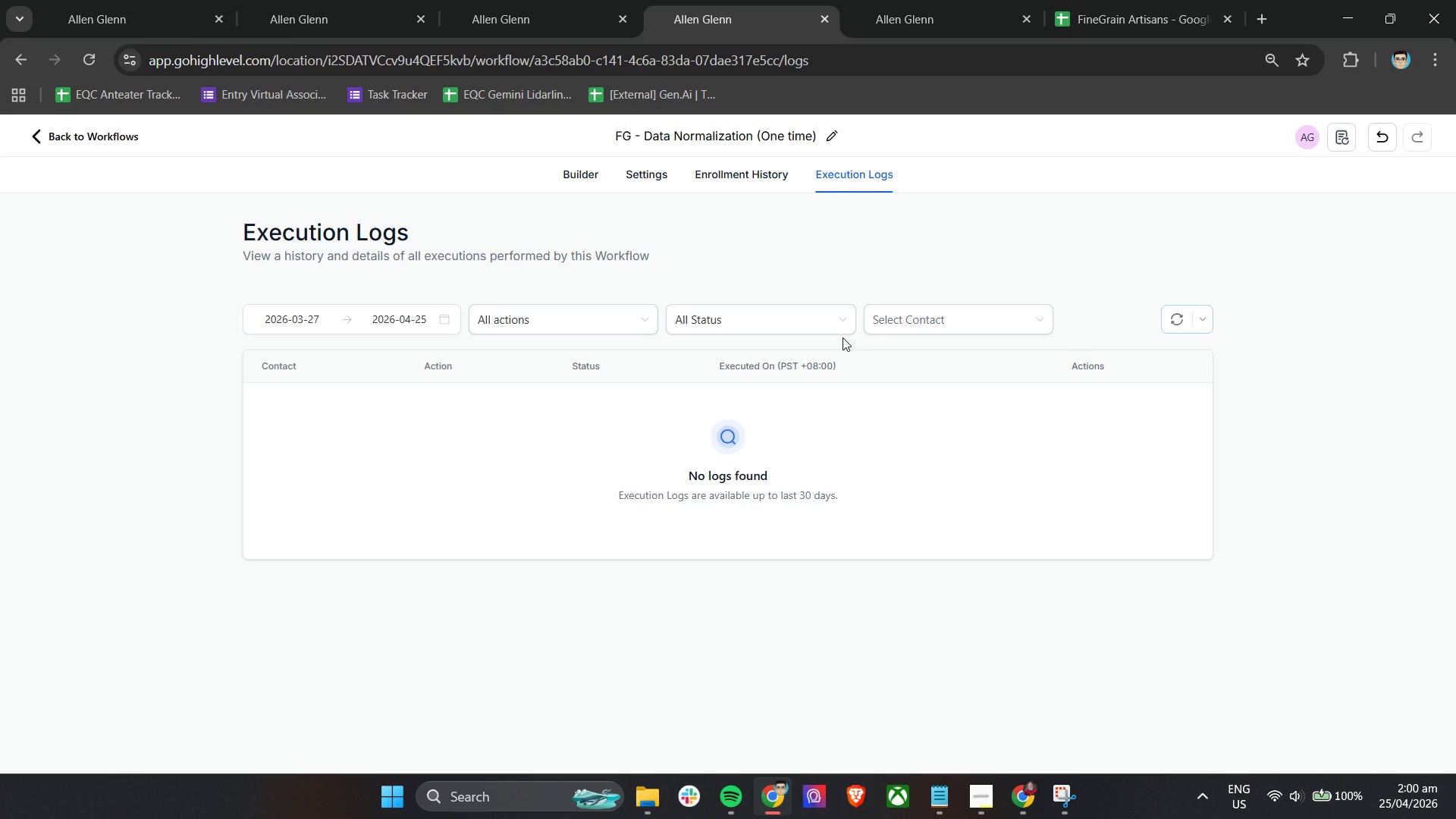 
left_click([306, 0])
 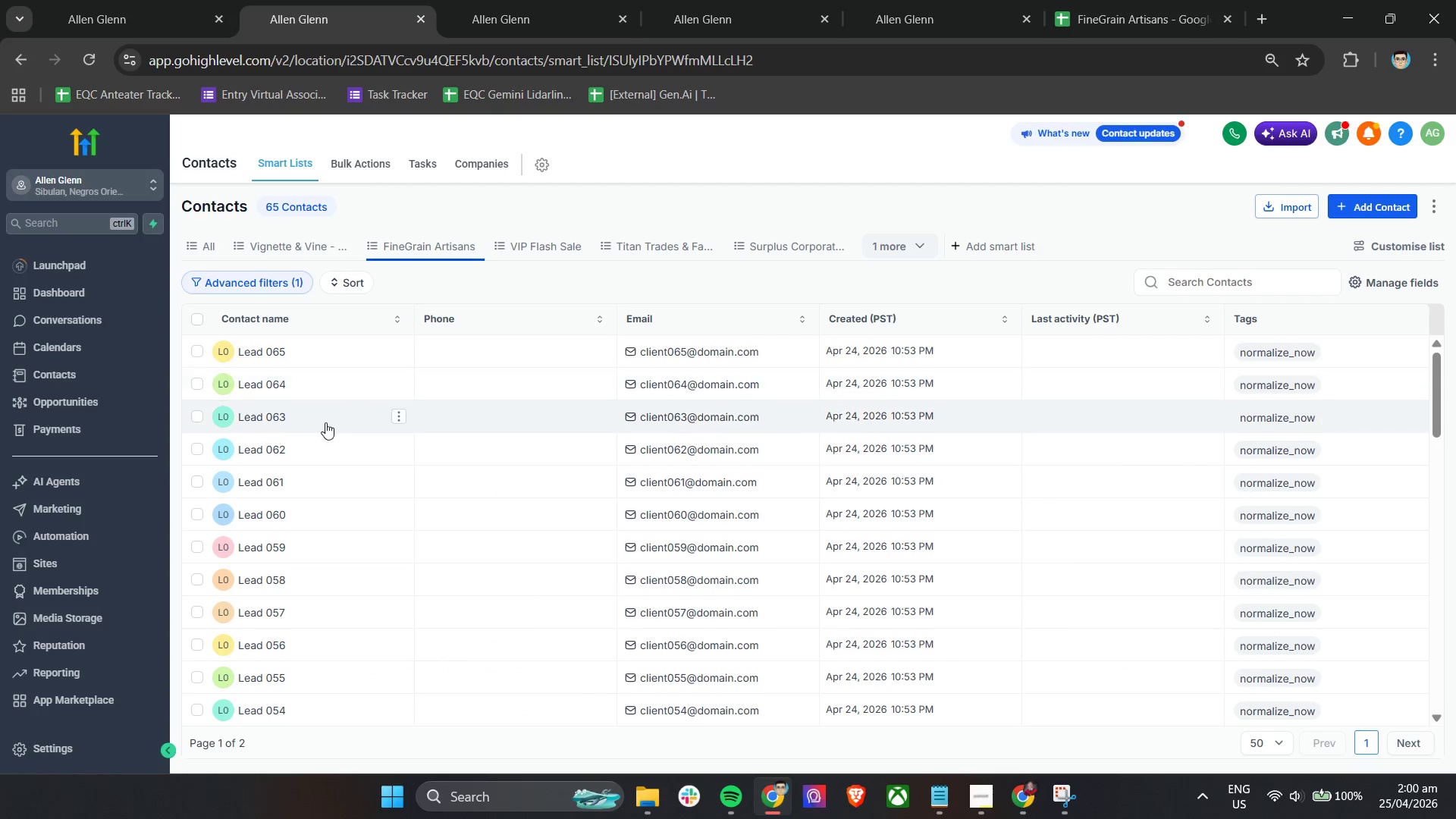 
left_click([1404, 708])
 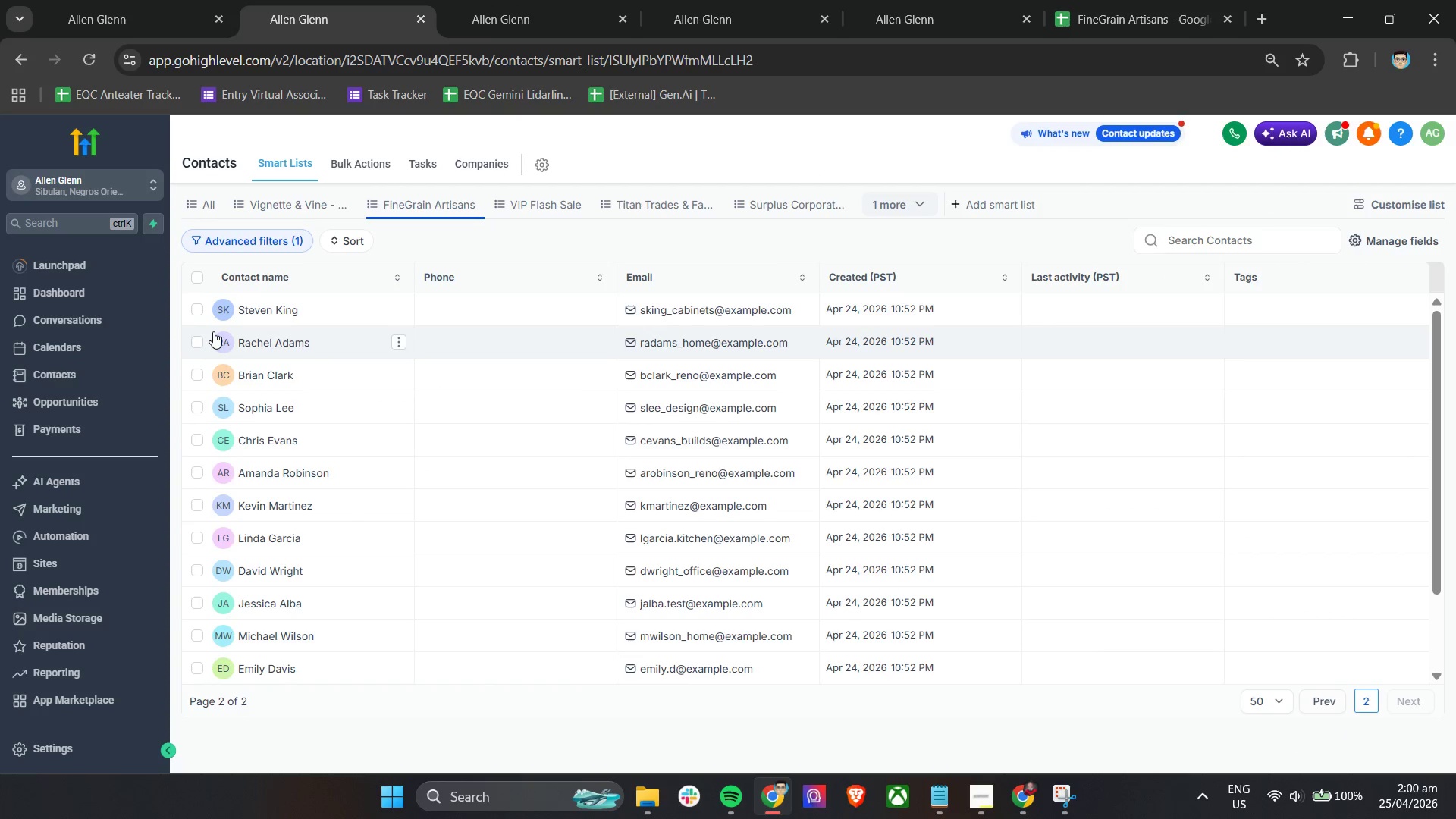 
scroll: coordinate [1368, 702], scroll_direction: down, amount: 14.0
 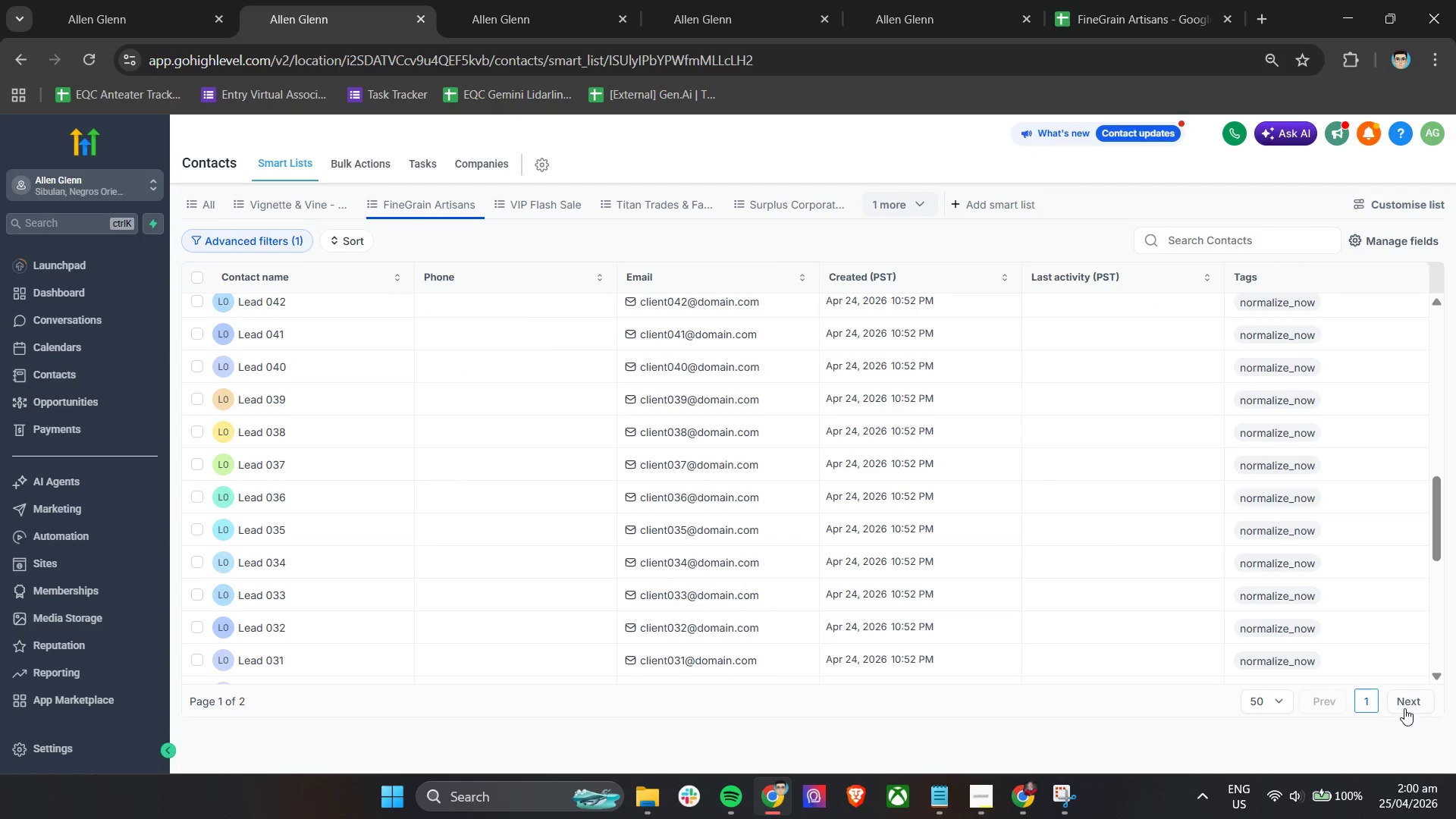 
scroll: coordinate [306, 513], scroll_direction: none, amount: 0.0
 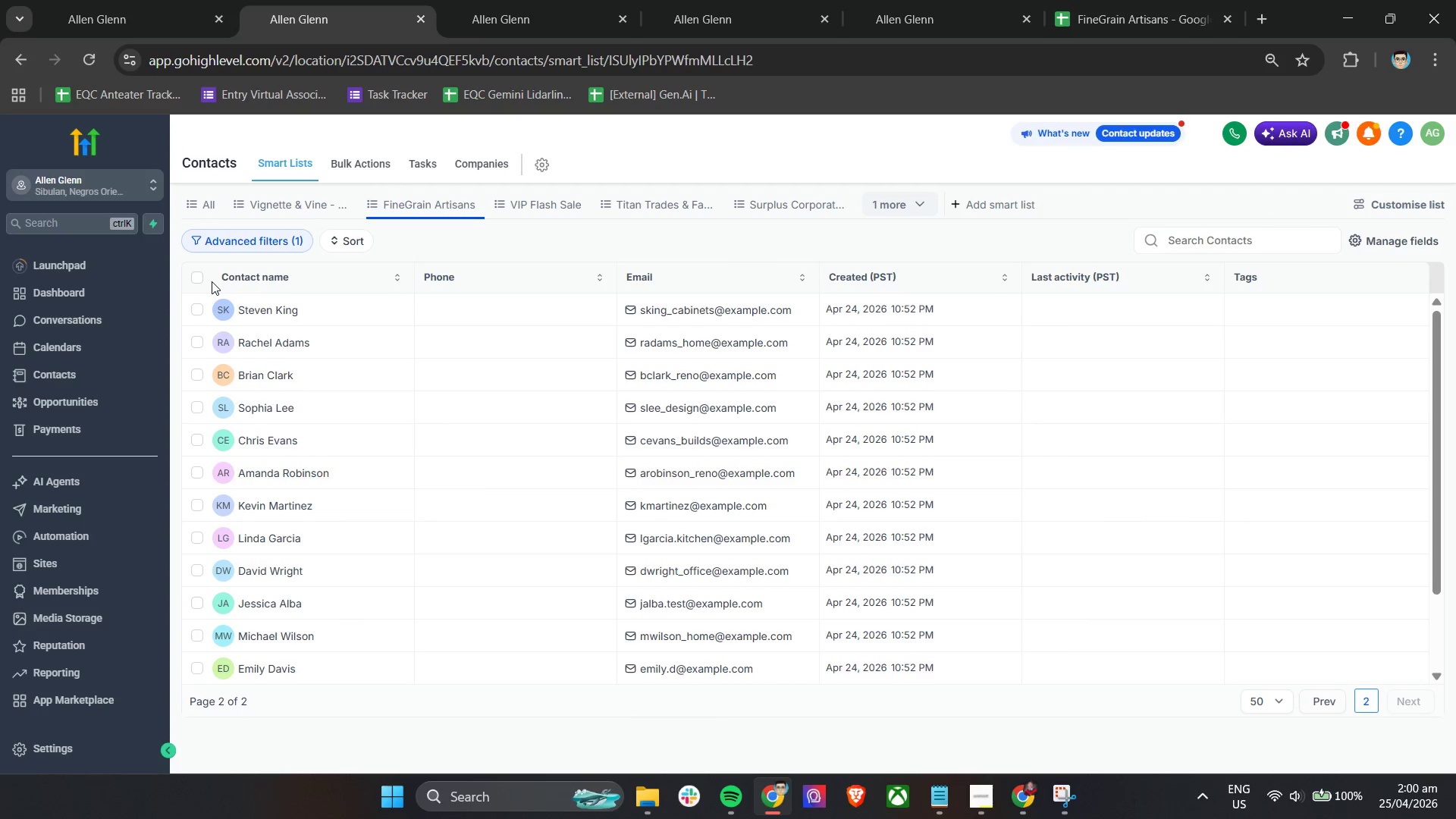 
left_click([199, 280])
 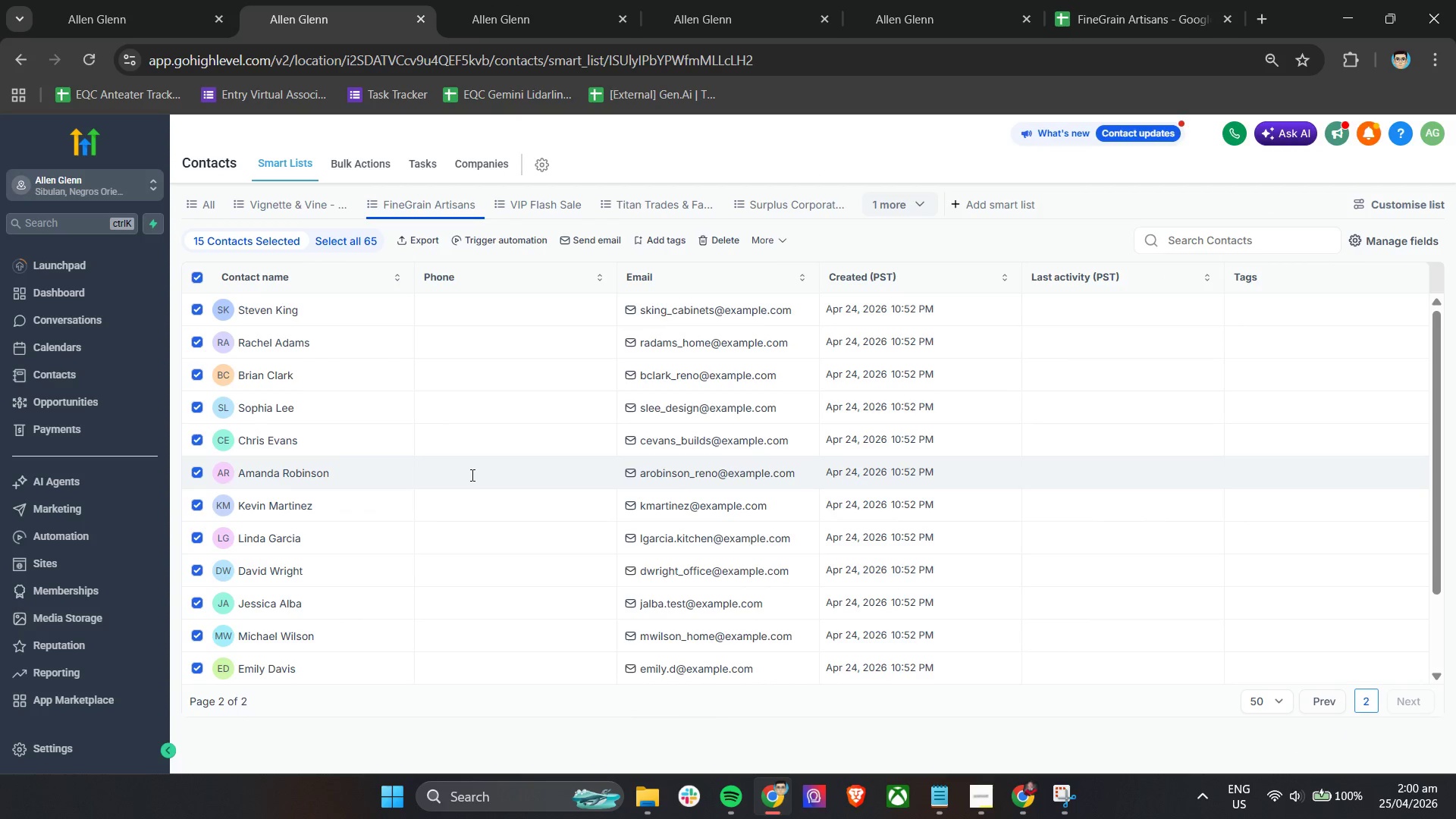 
scroll: coordinate [473, 475], scroll_direction: up, amount: 6.0
 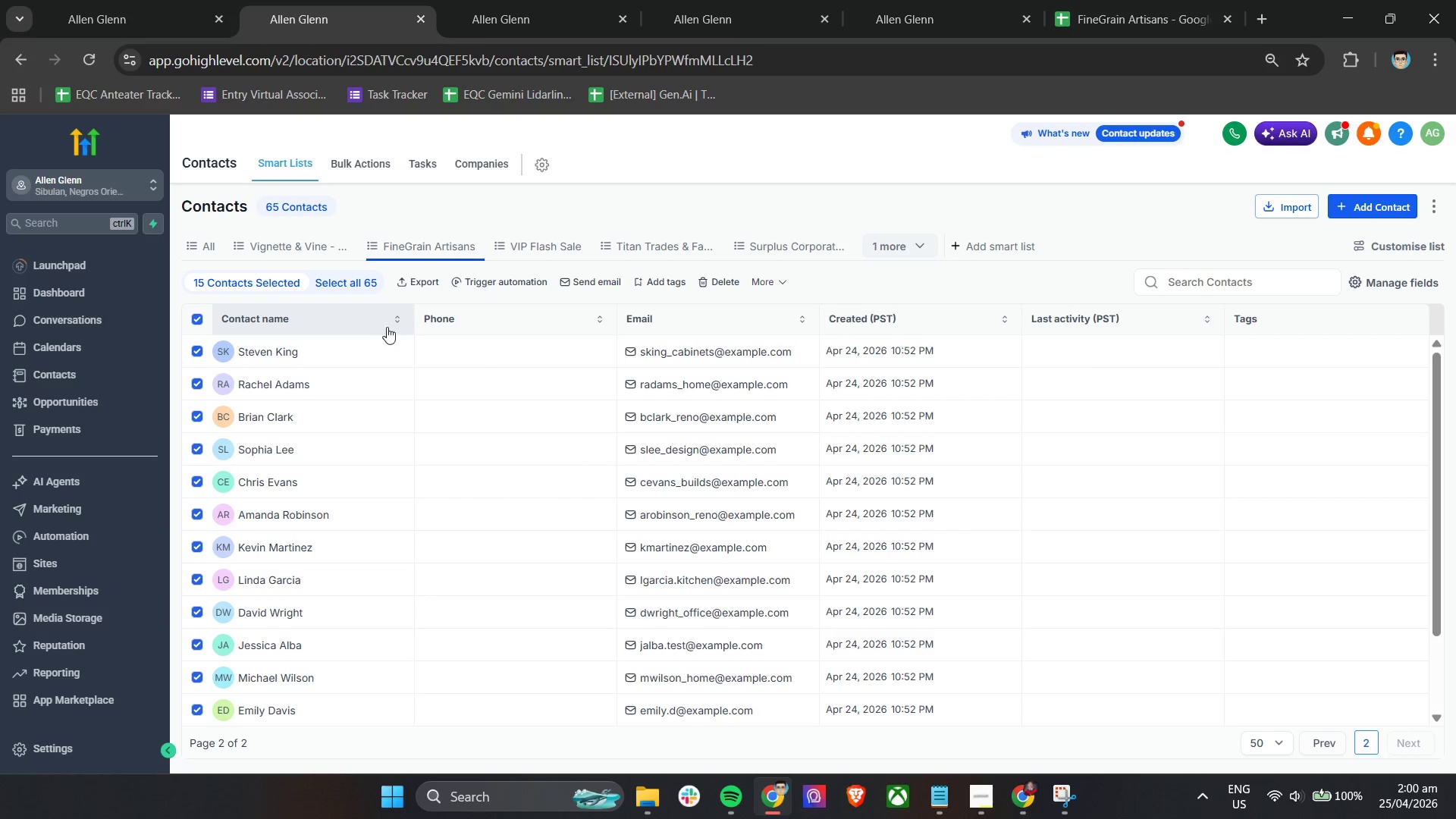 
left_click([360, 284])
 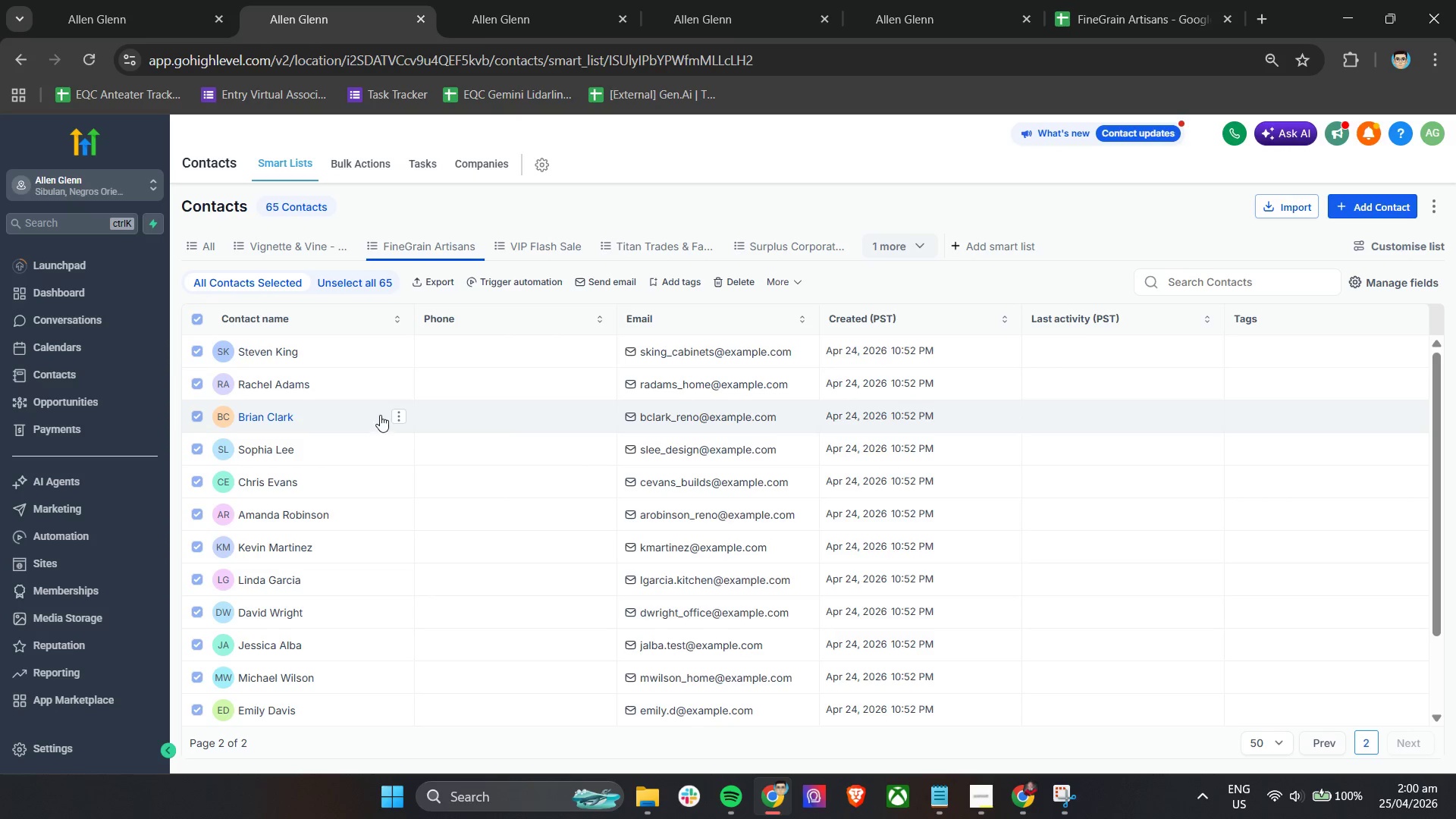 
left_click([670, 284])
 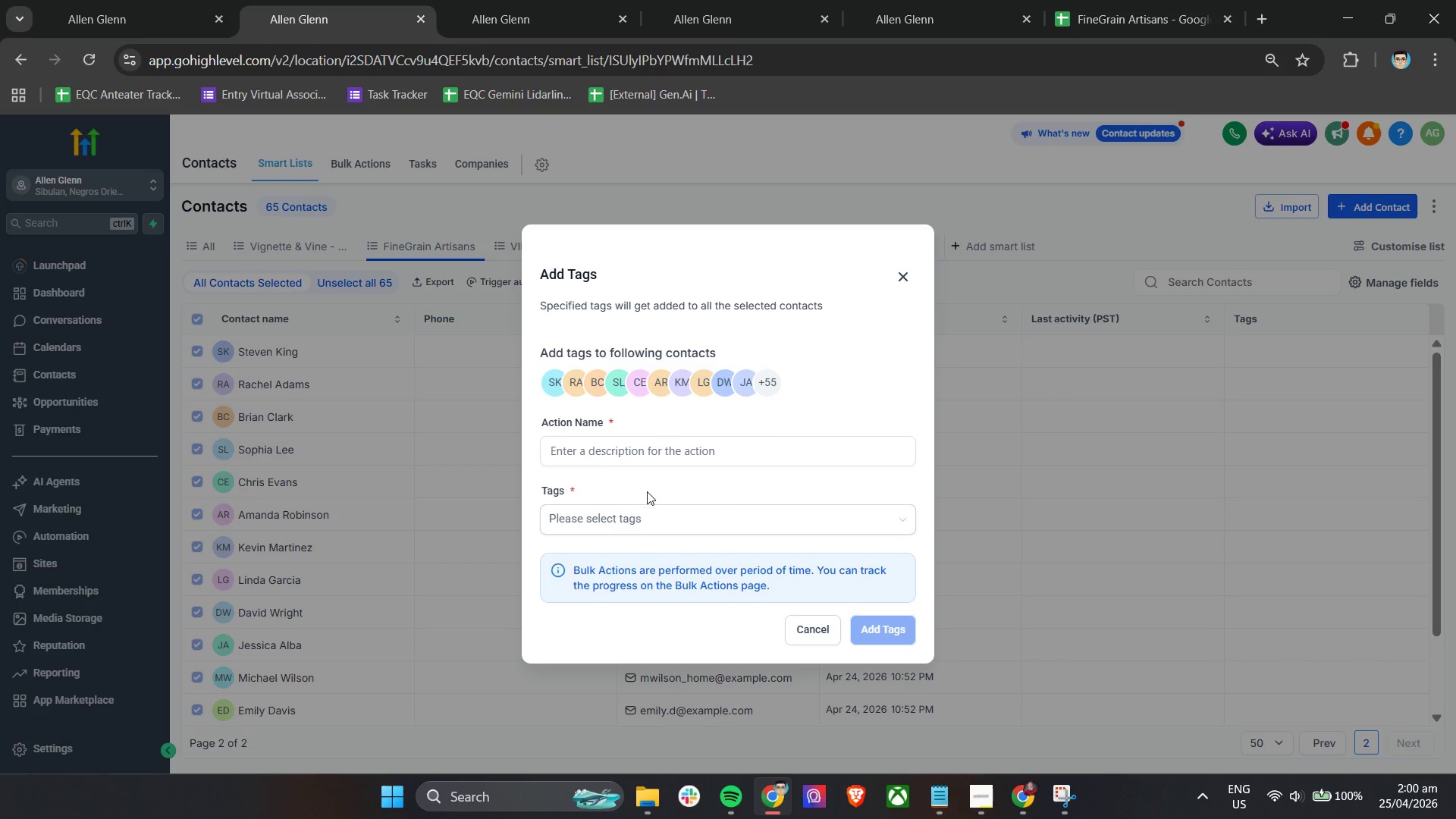 
left_click([646, 518])
 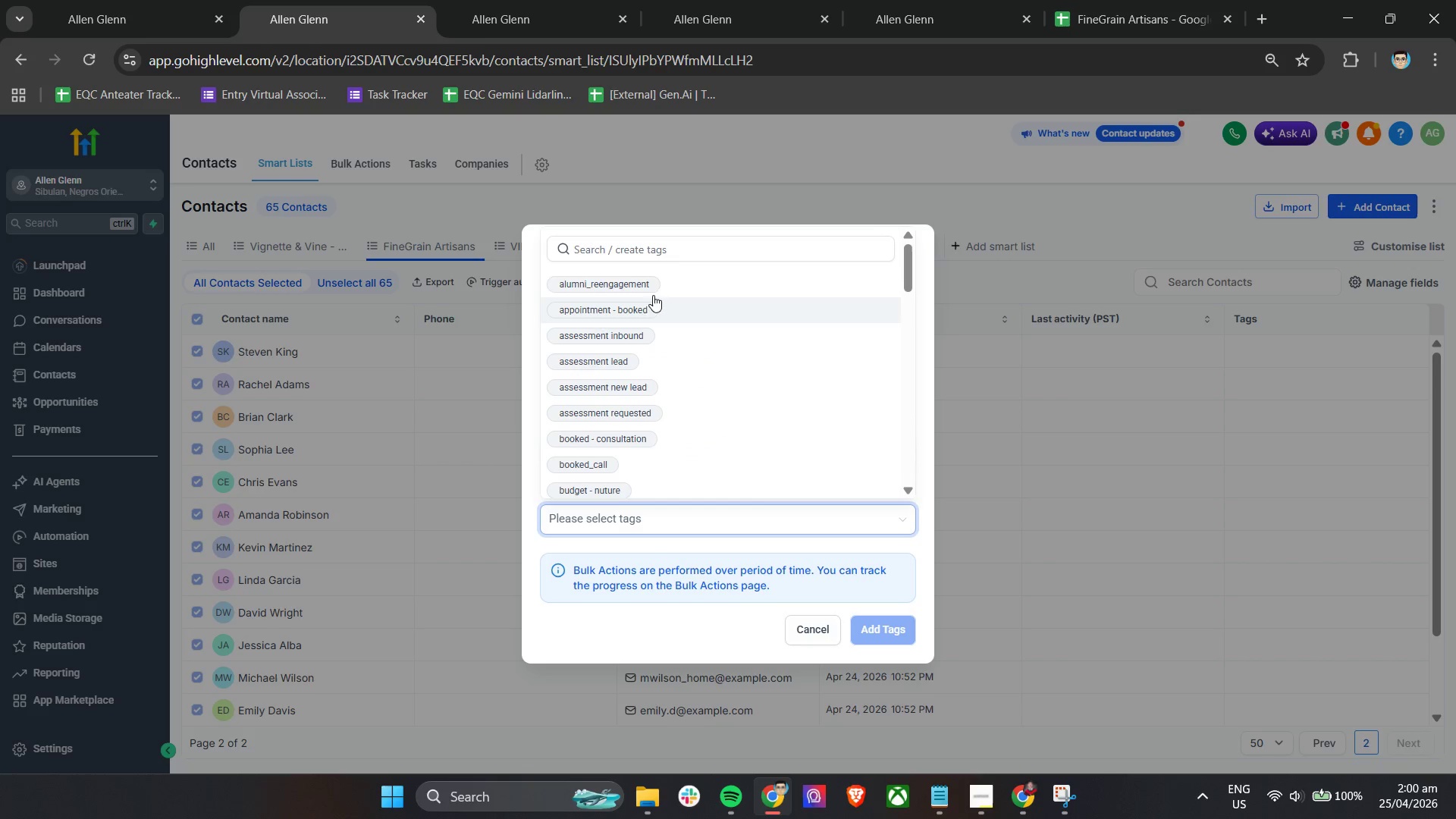 
left_click([657, 253])
 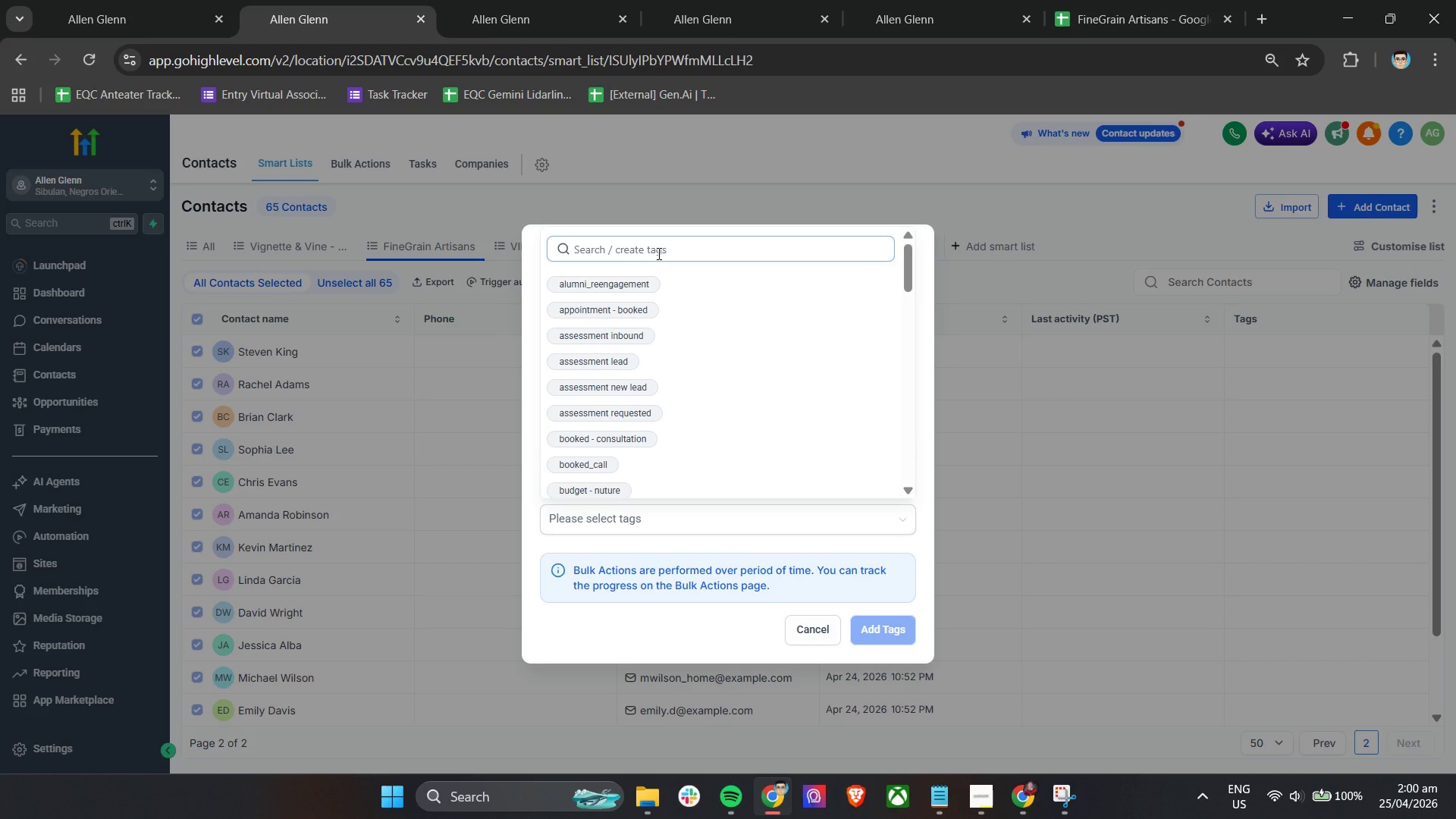 
type(normalize)
 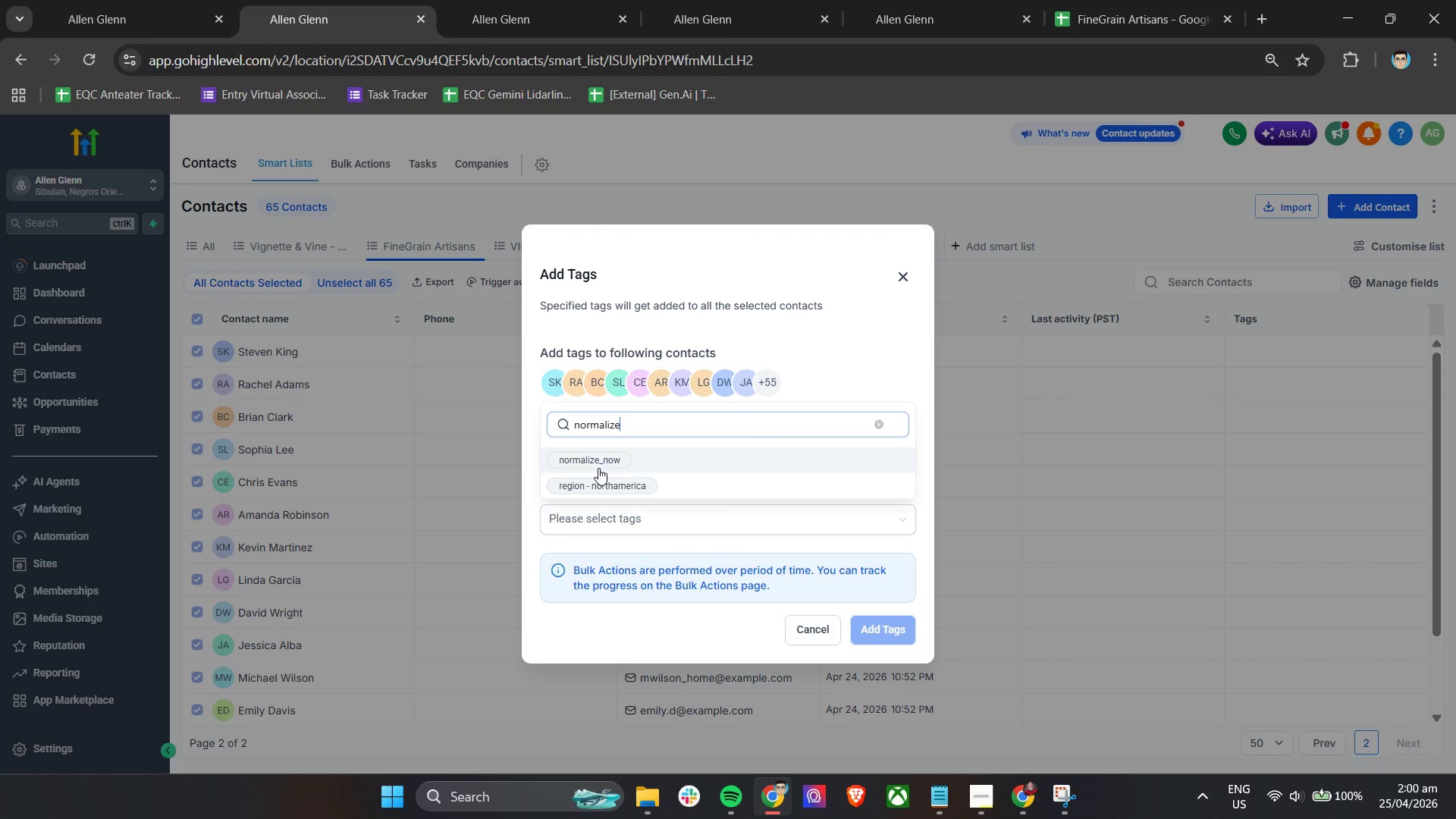 
left_click([598, 462])
 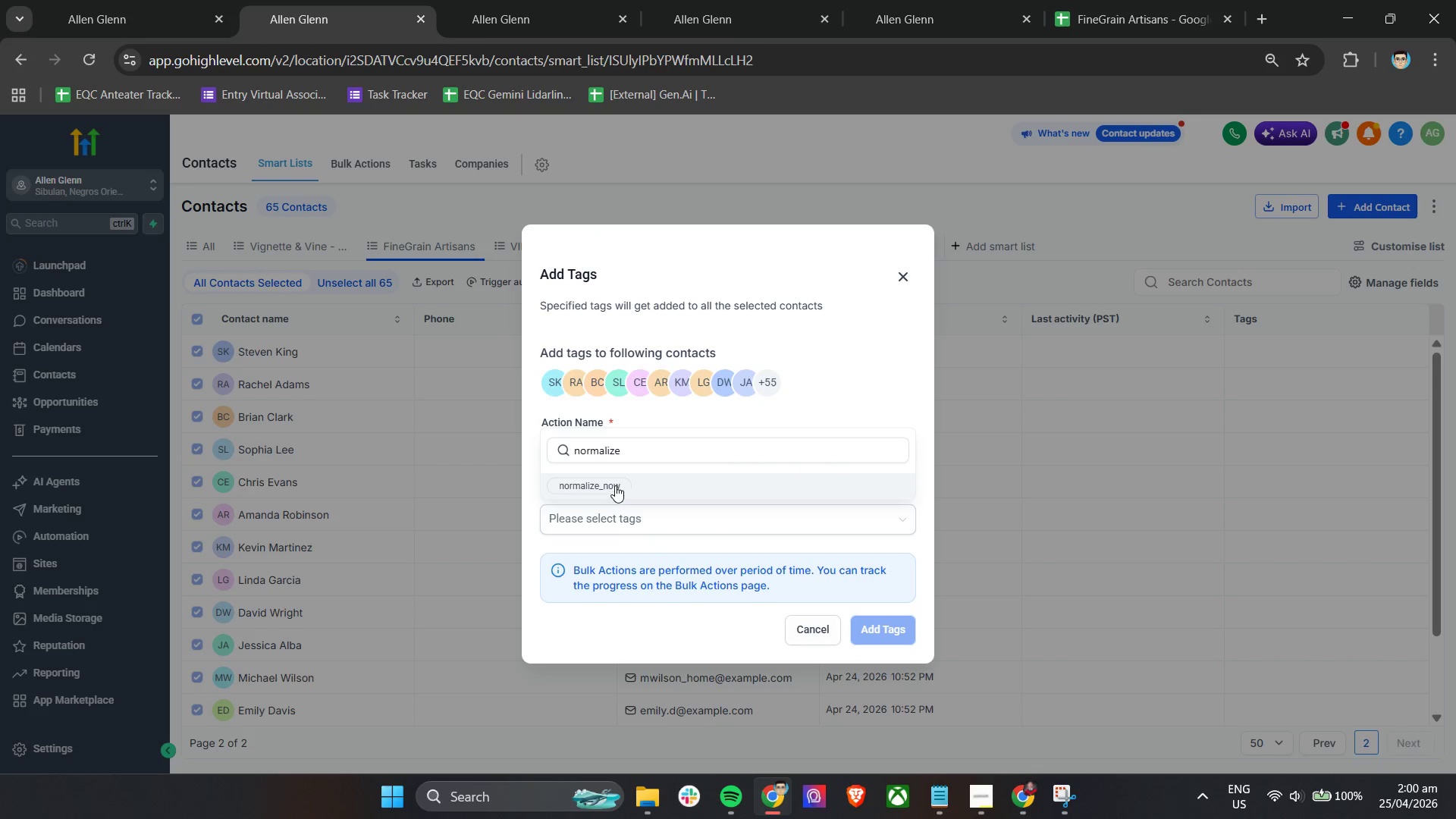 
left_click([614, 485])
 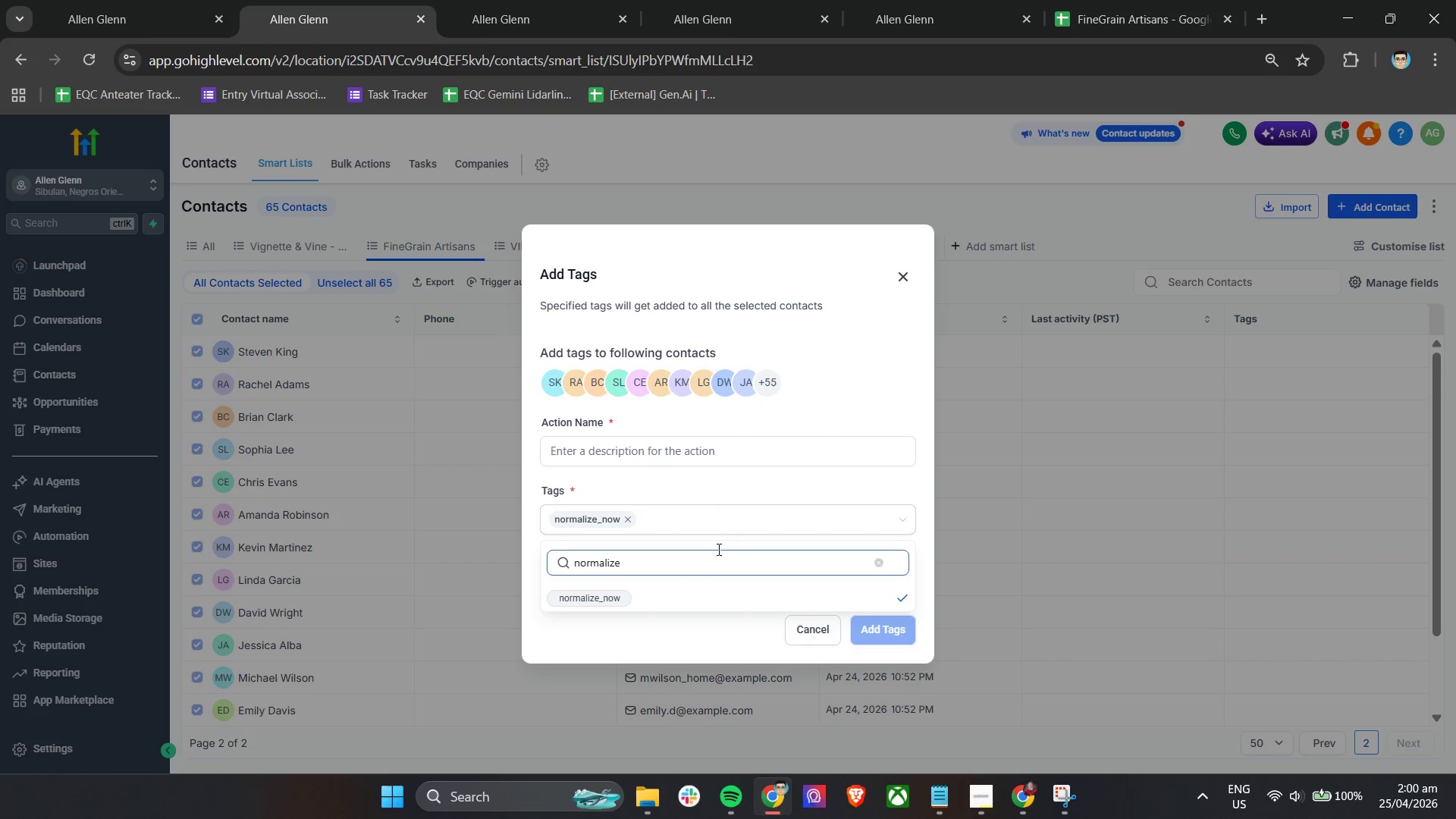 
left_click([706, 485])
 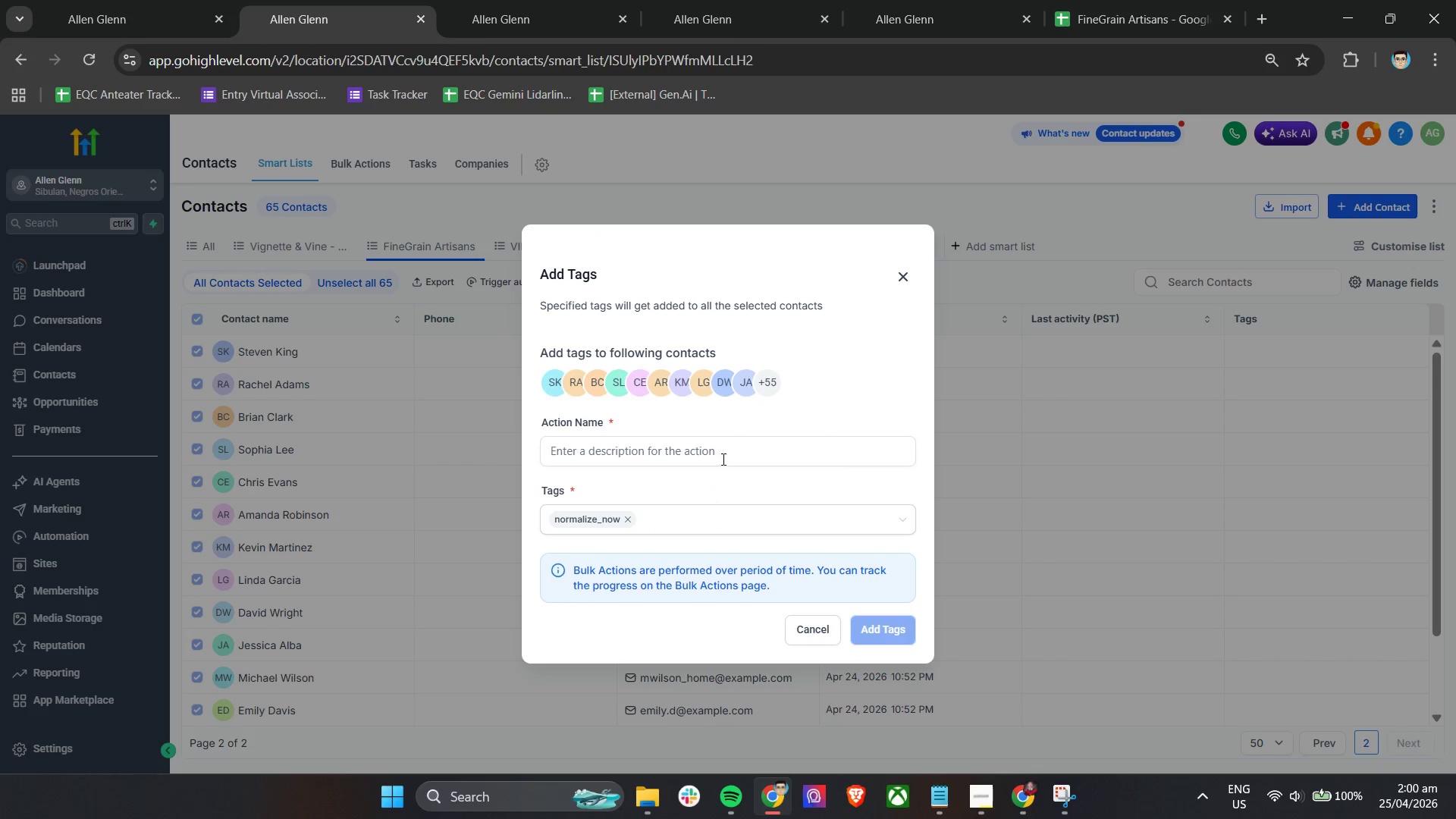 
left_click([724, 453])
 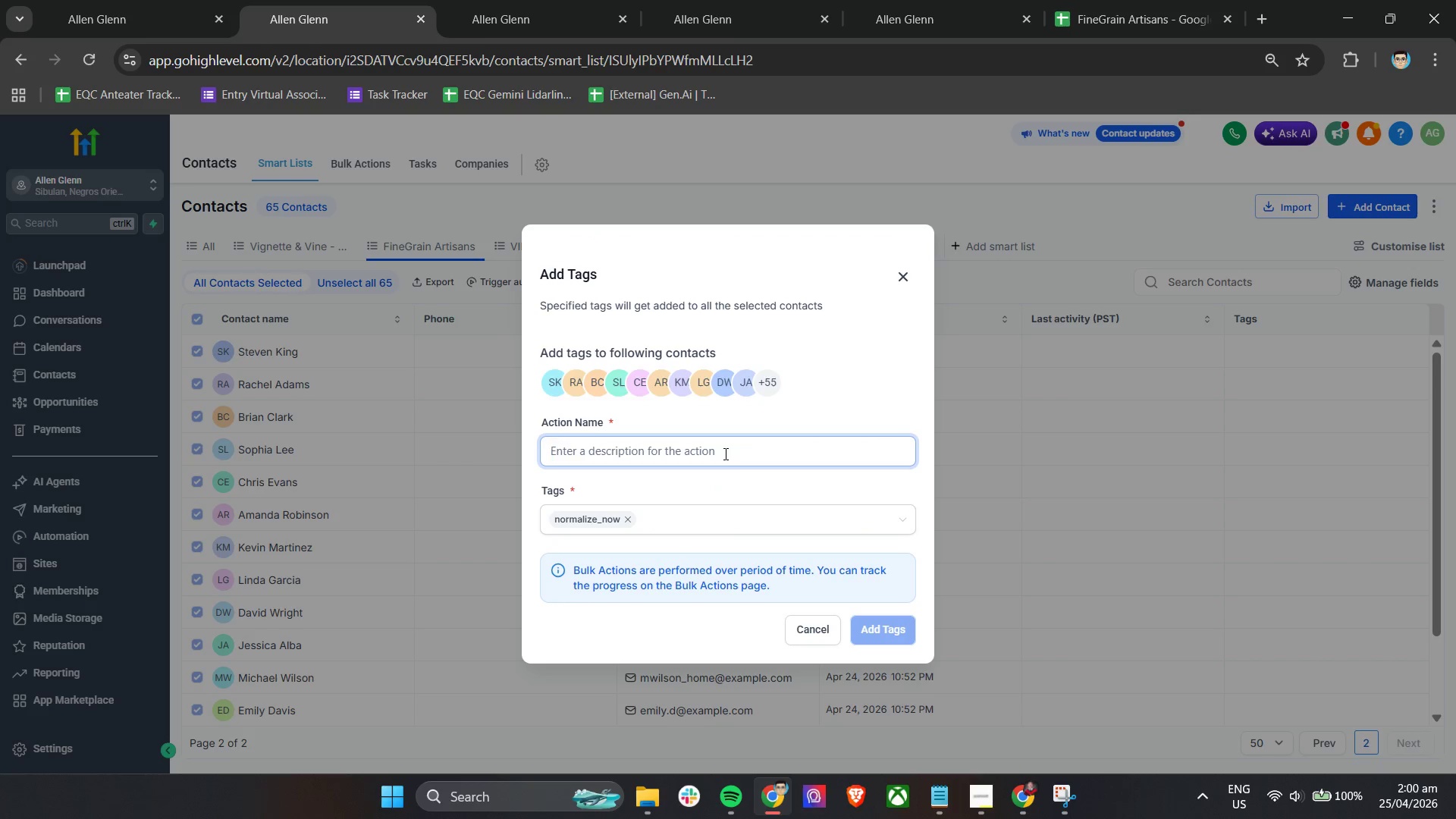 
type(Data Normalization)
 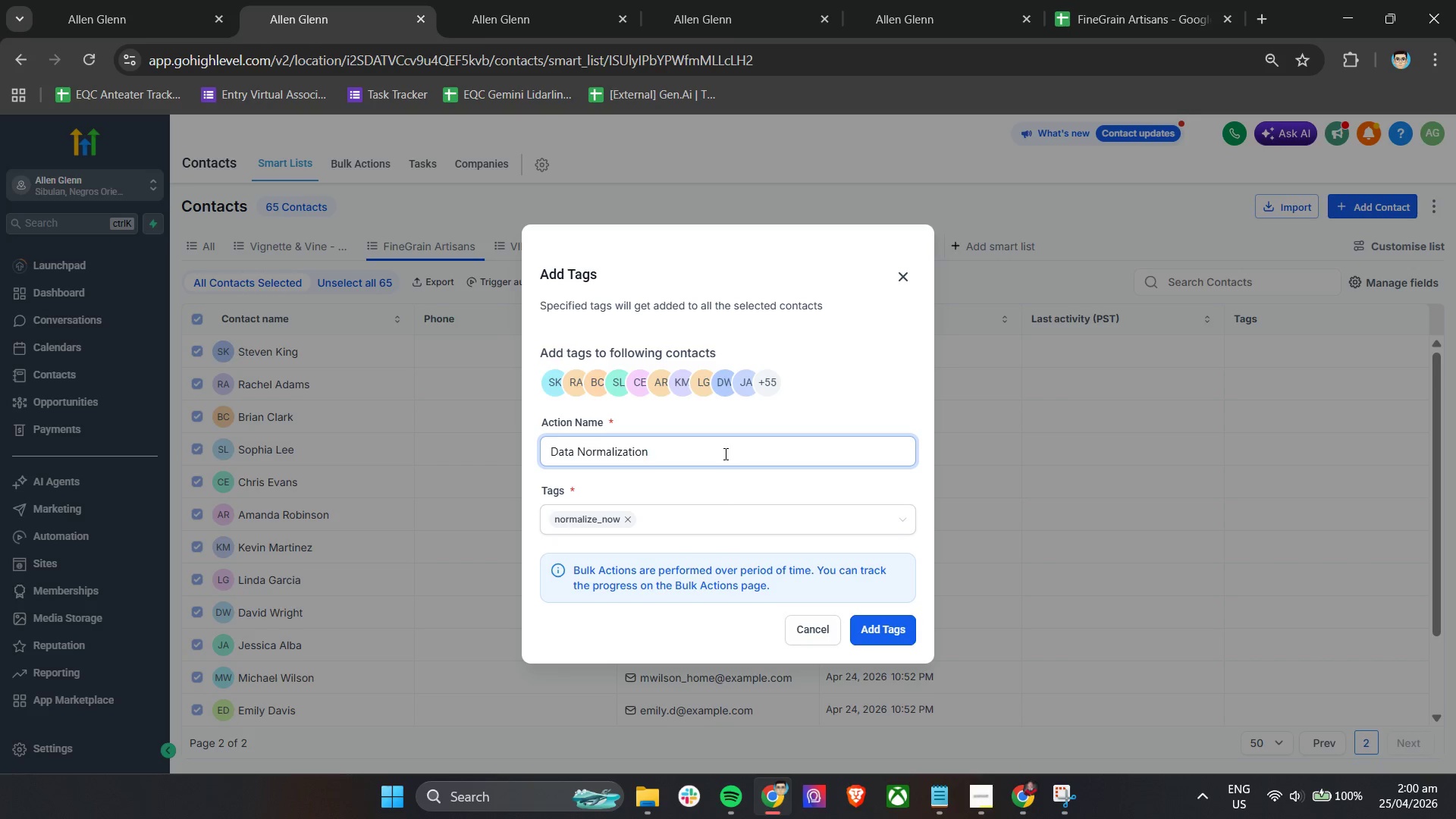 
left_click([871, 636])
 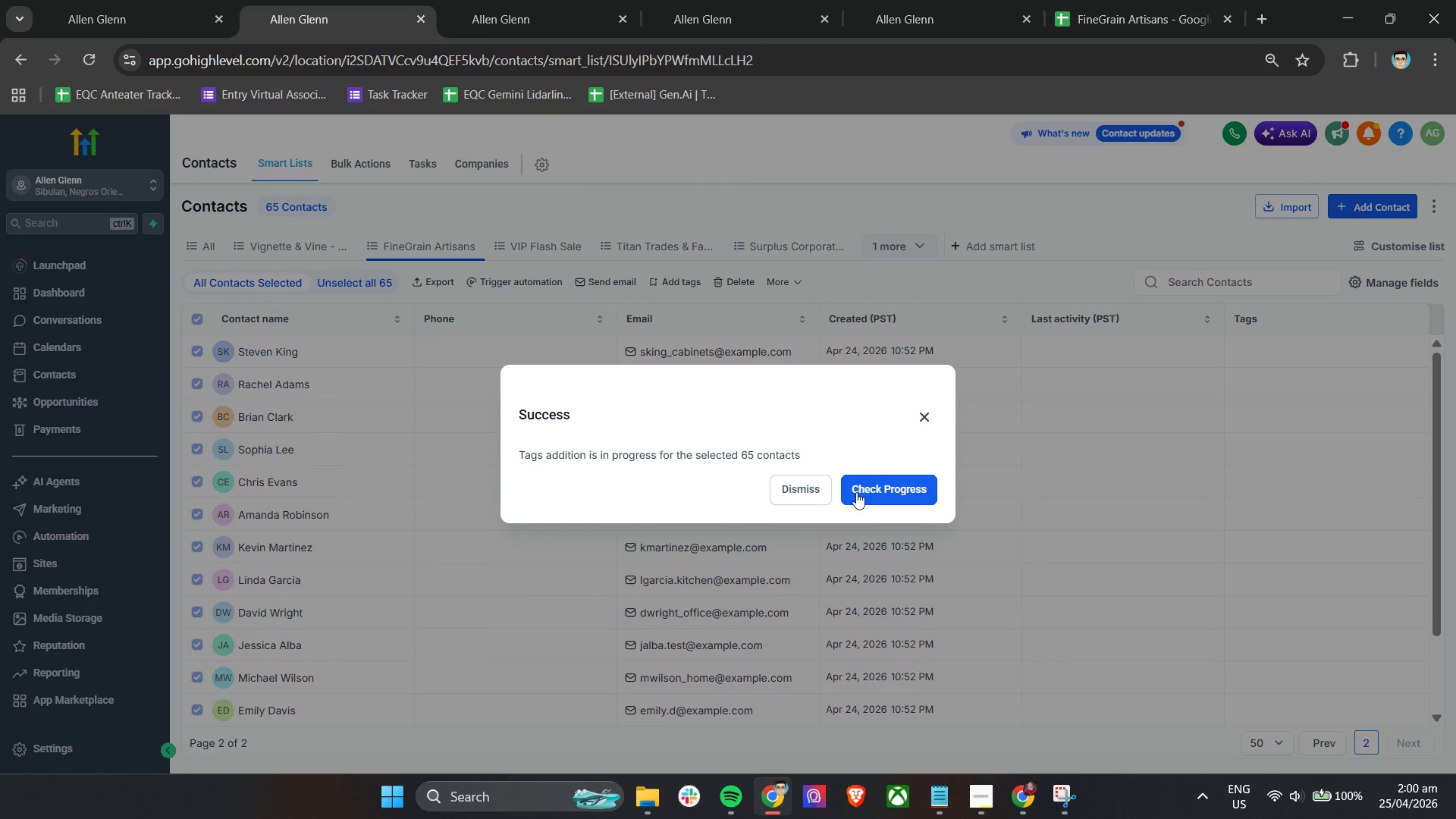 
left_click([538, 0])
 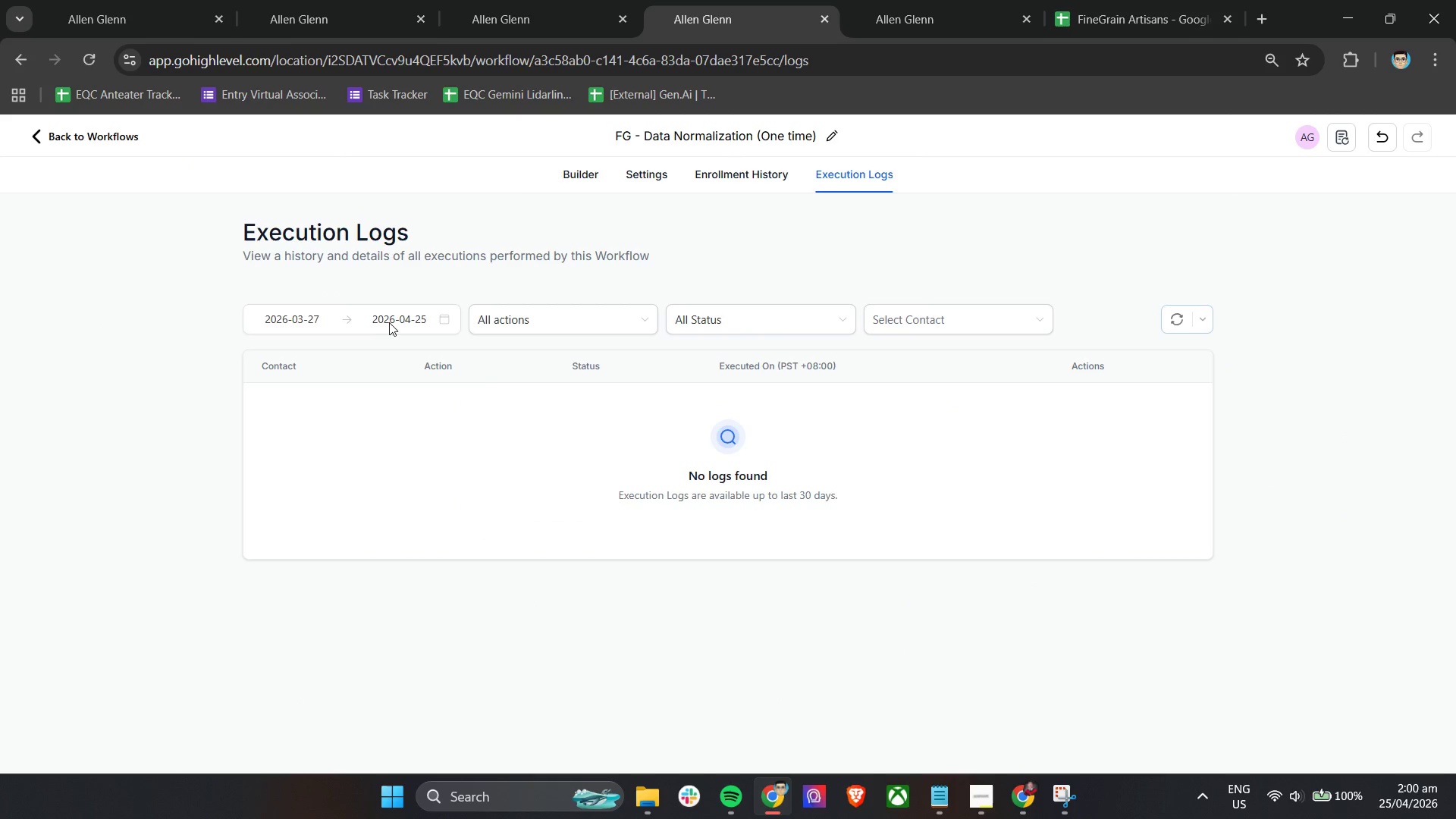 
left_click([580, 171])
 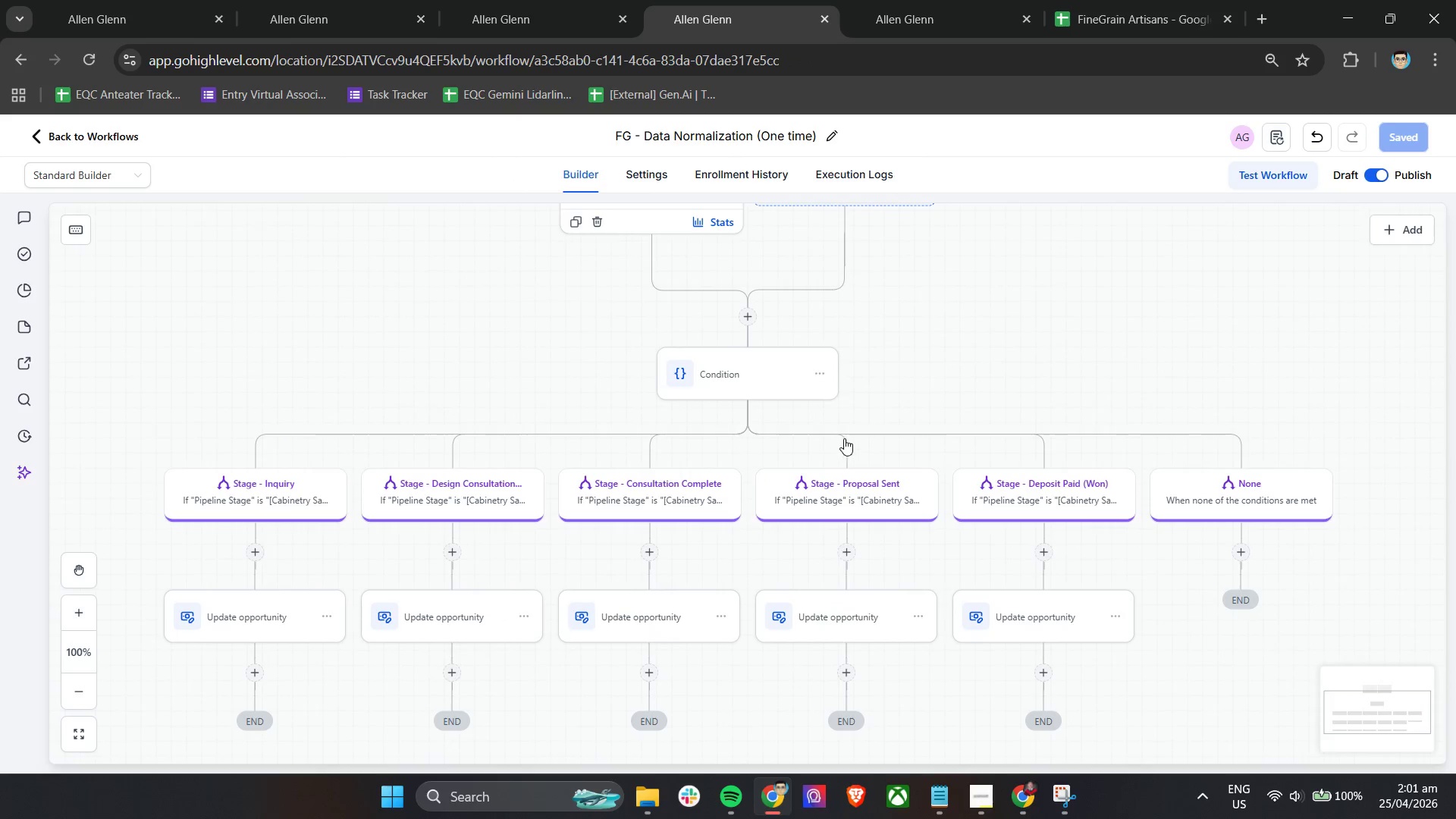 
scroll: coordinate [754, 324], scroll_direction: up, amount: 4.0
 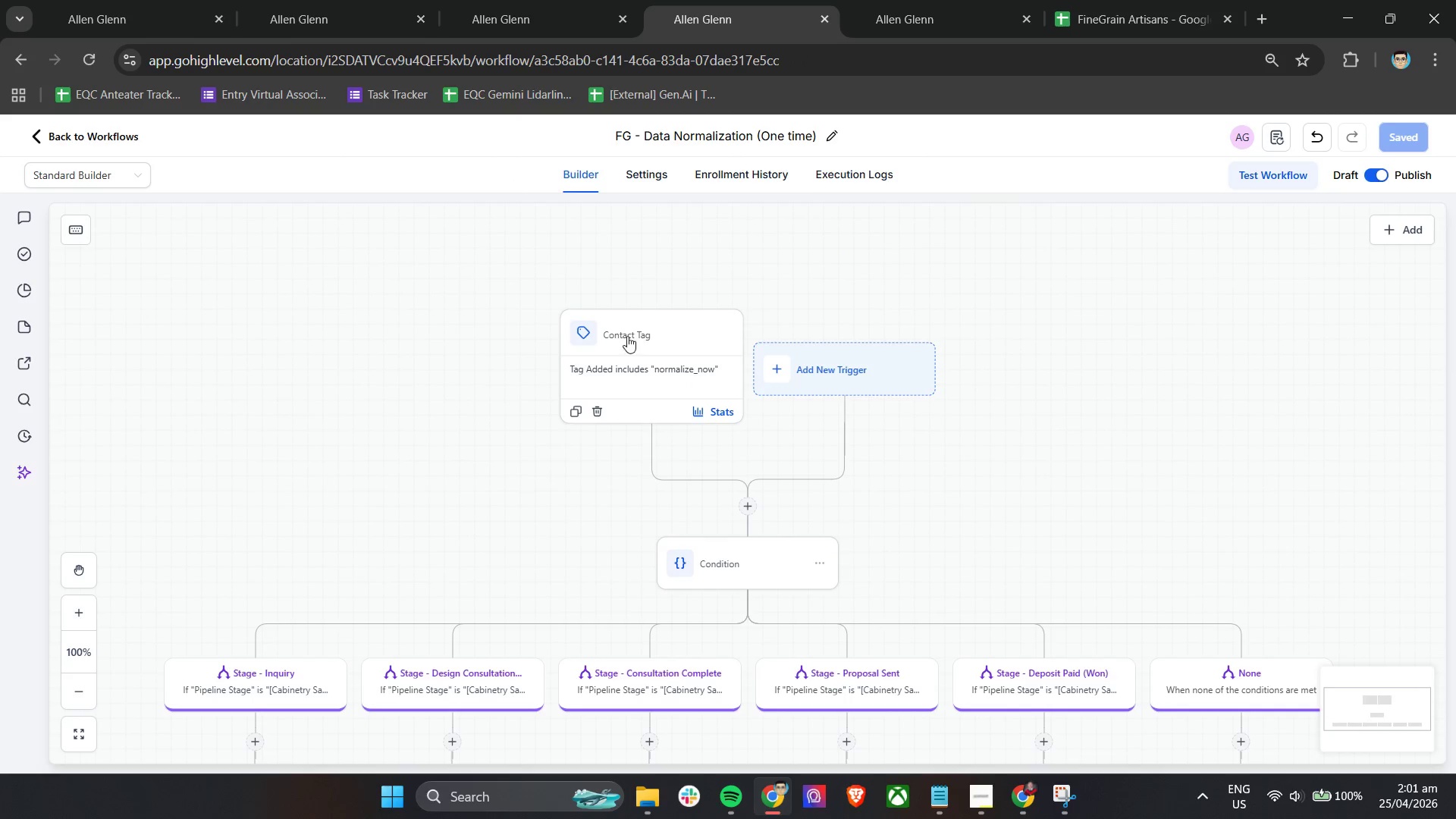 
left_click([651, 327])
 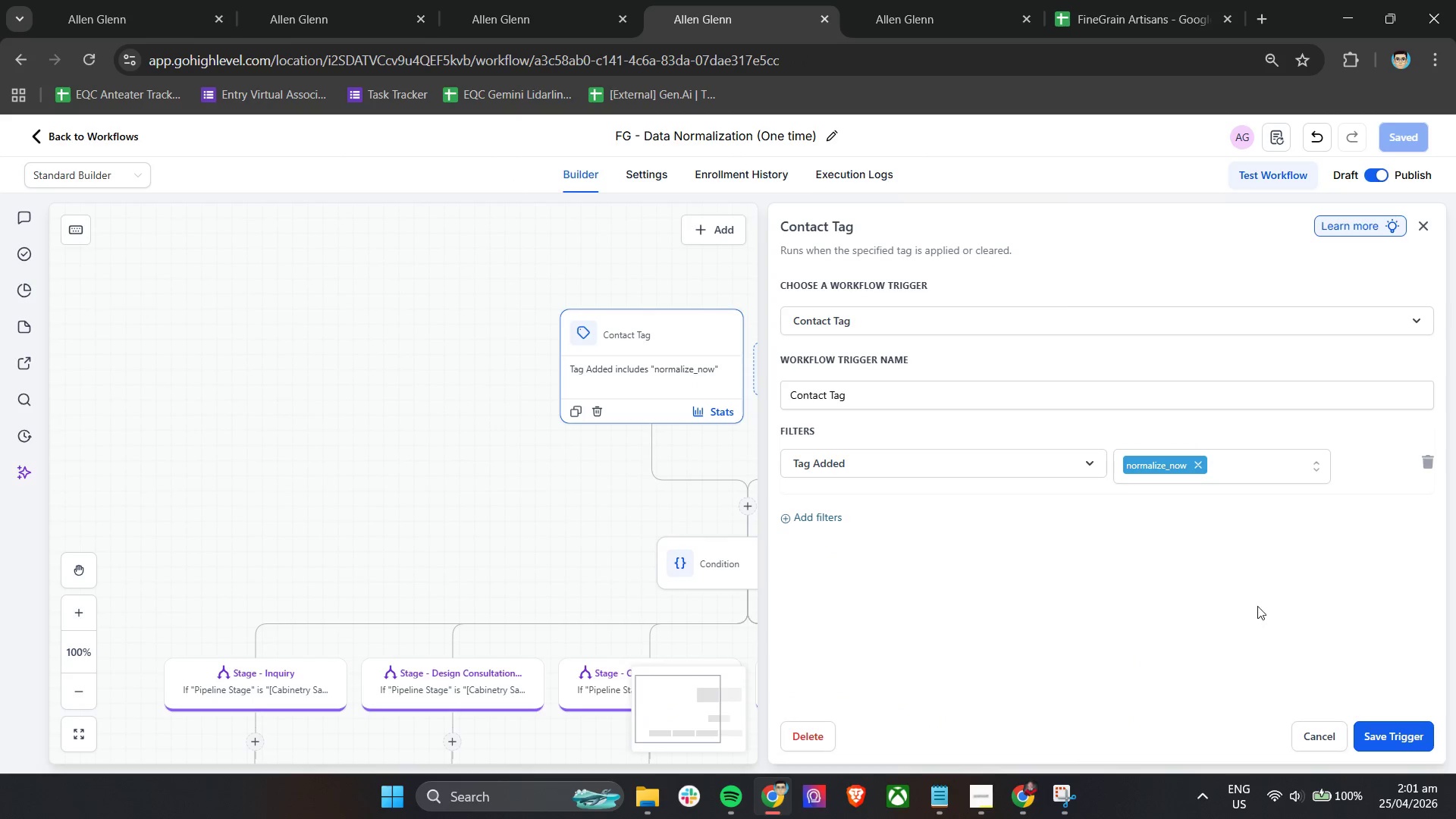 
left_click([1382, 738])
 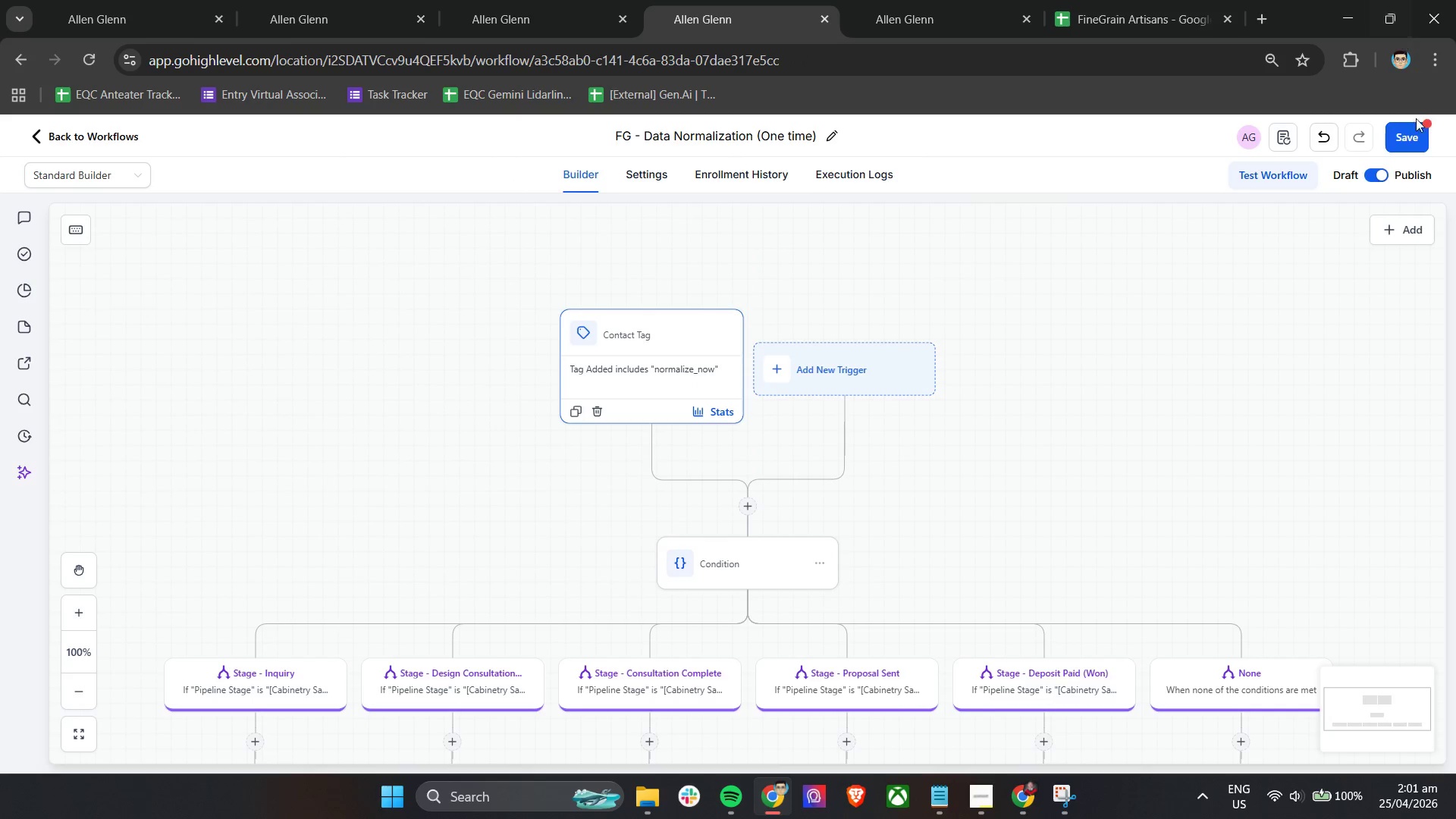 
left_click([1411, 141])
 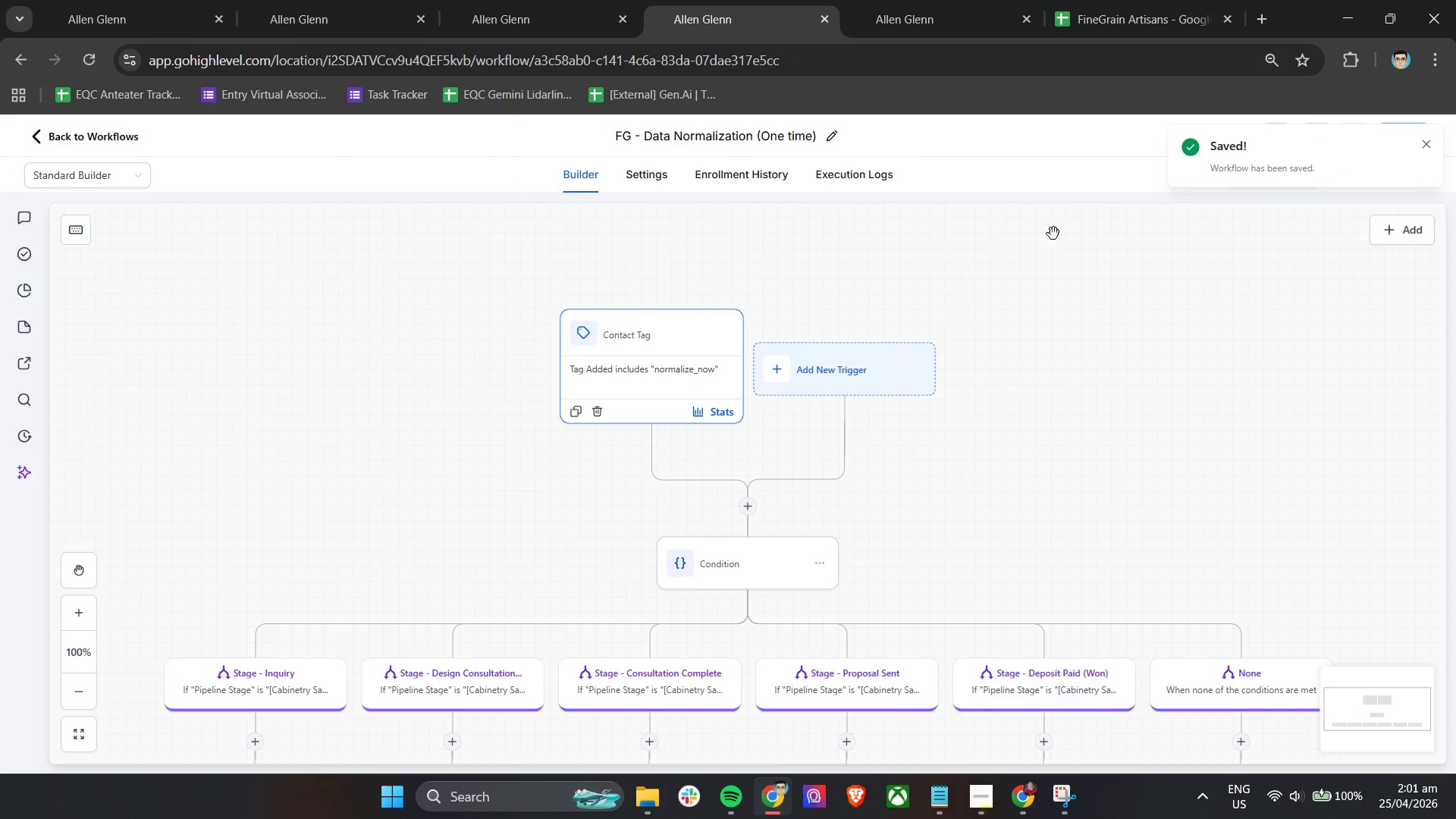 
left_click([1429, 138])
 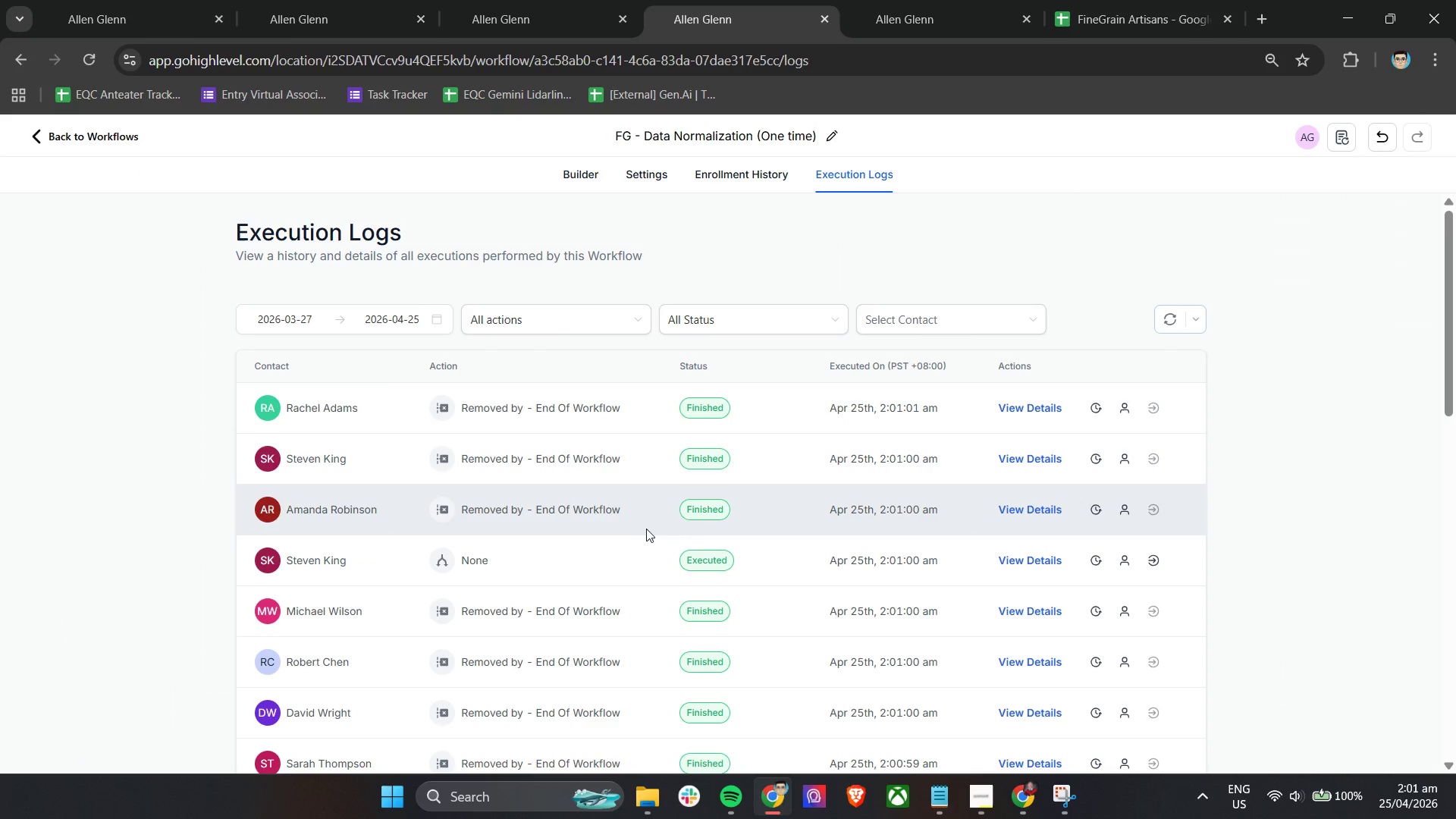 
wait(6.03)
 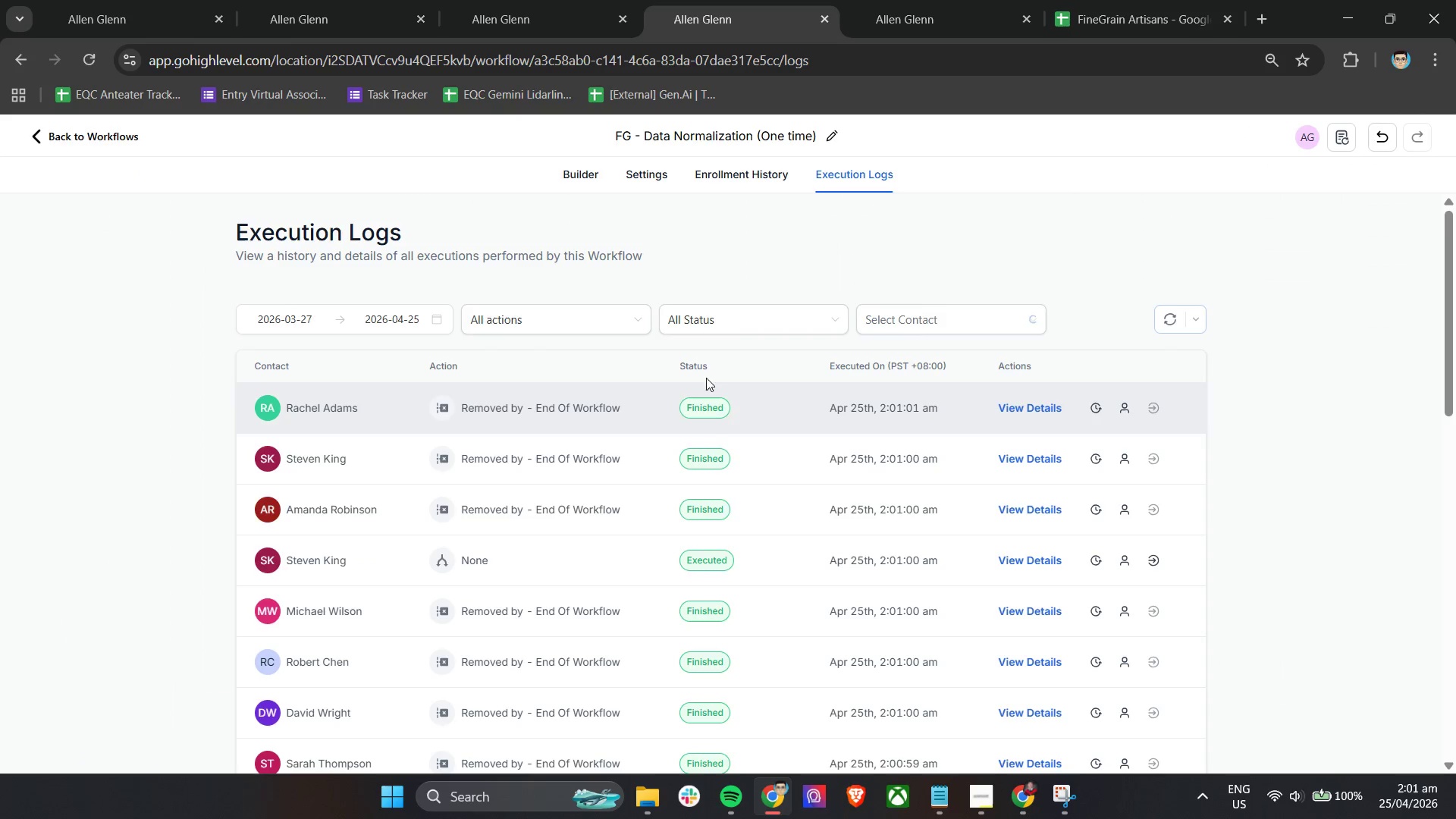 
left_click([1037, 408])
 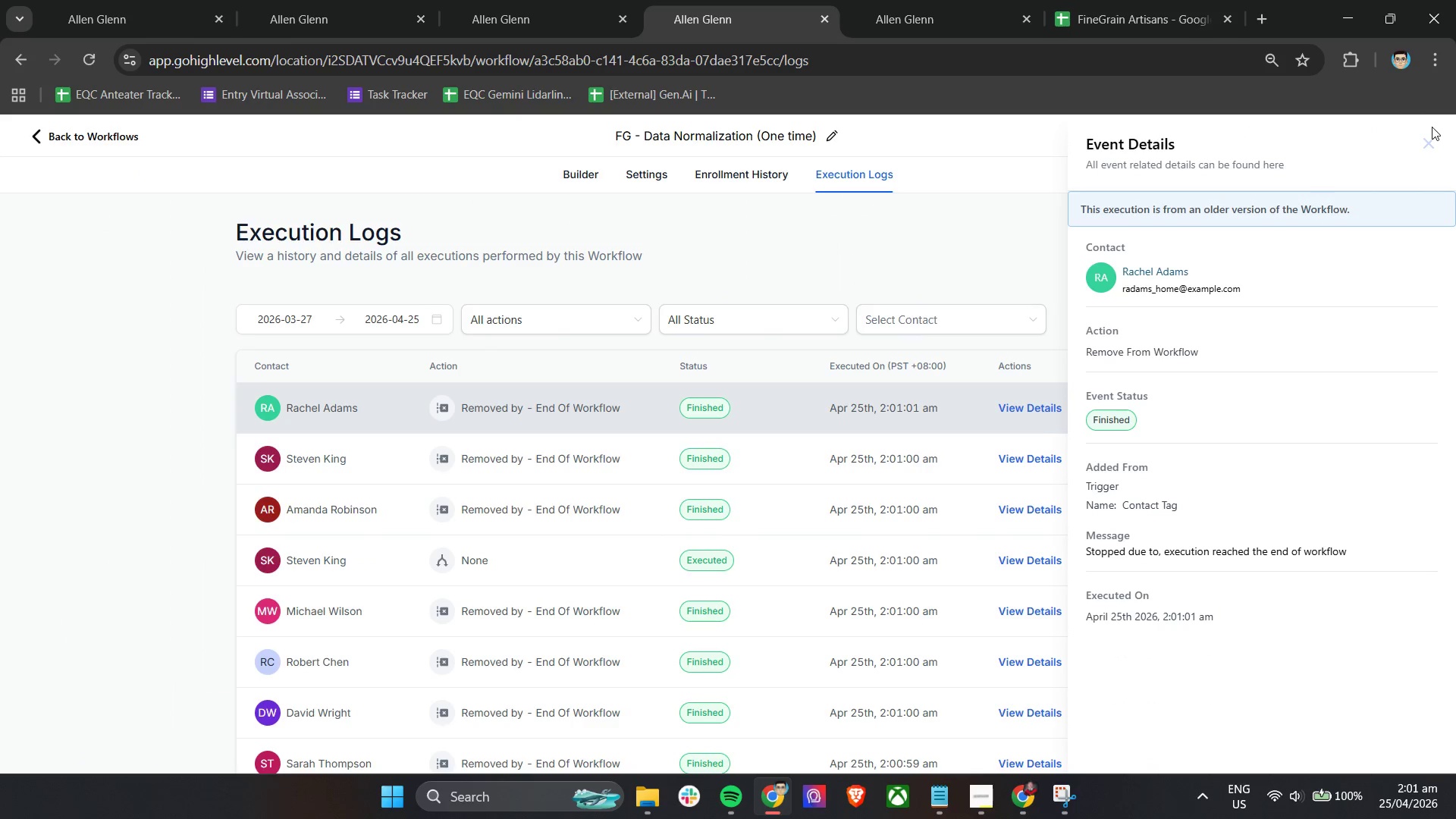 
left_click([1426, 140])
 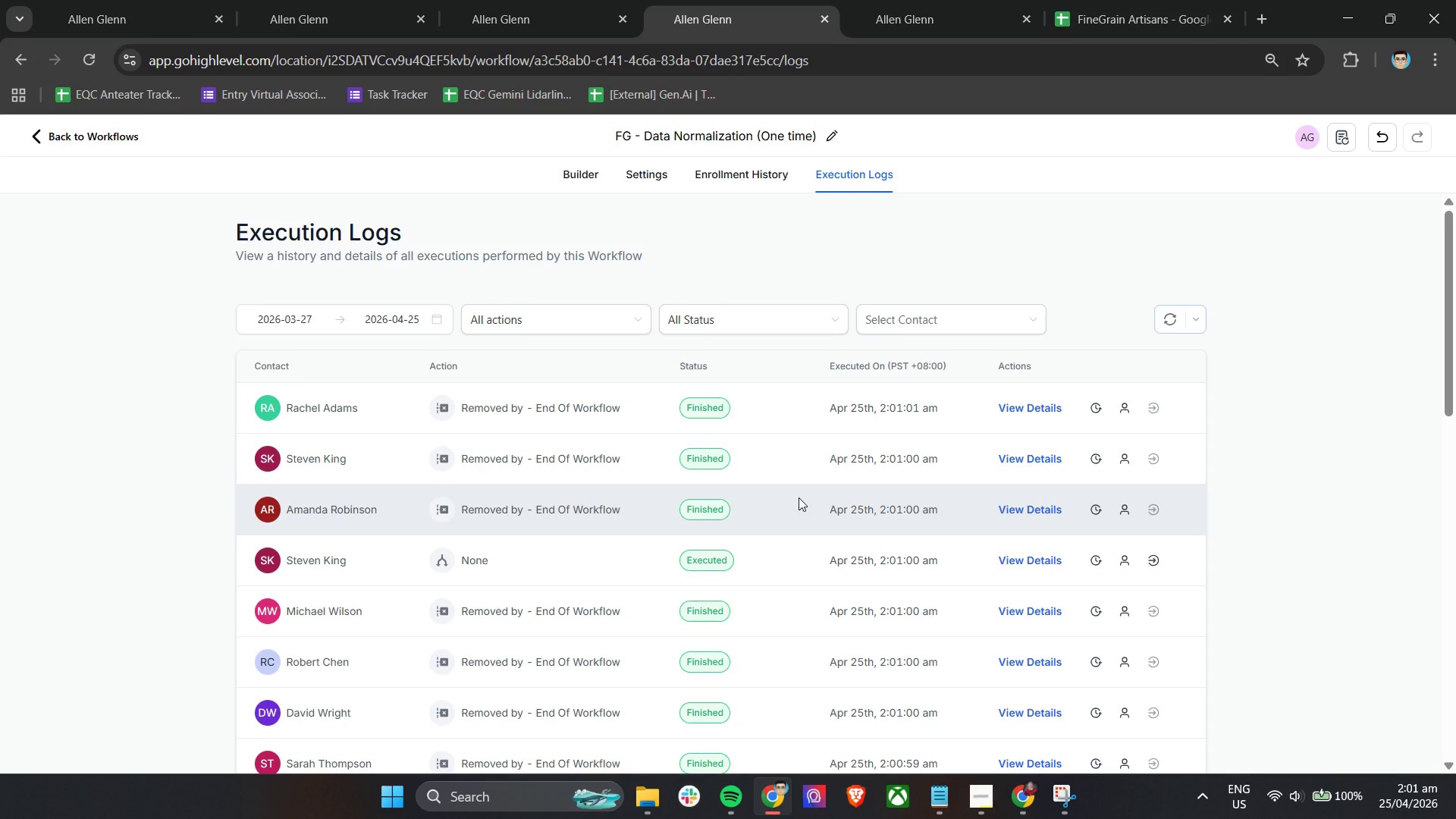 
scroll: coordinate [806, 500], scroll_direction: down, amount: 10.0
 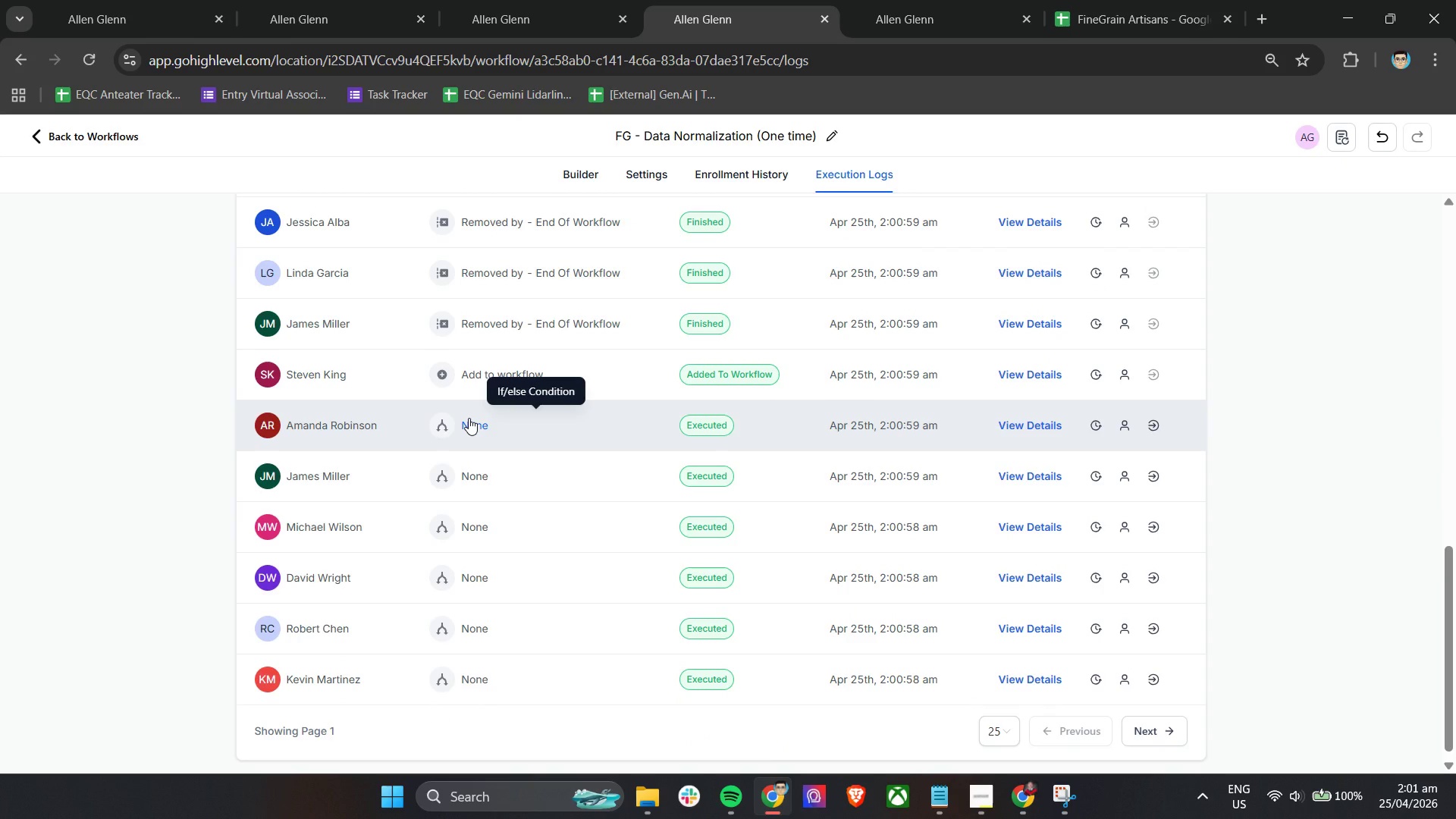 
wait(5.41)
 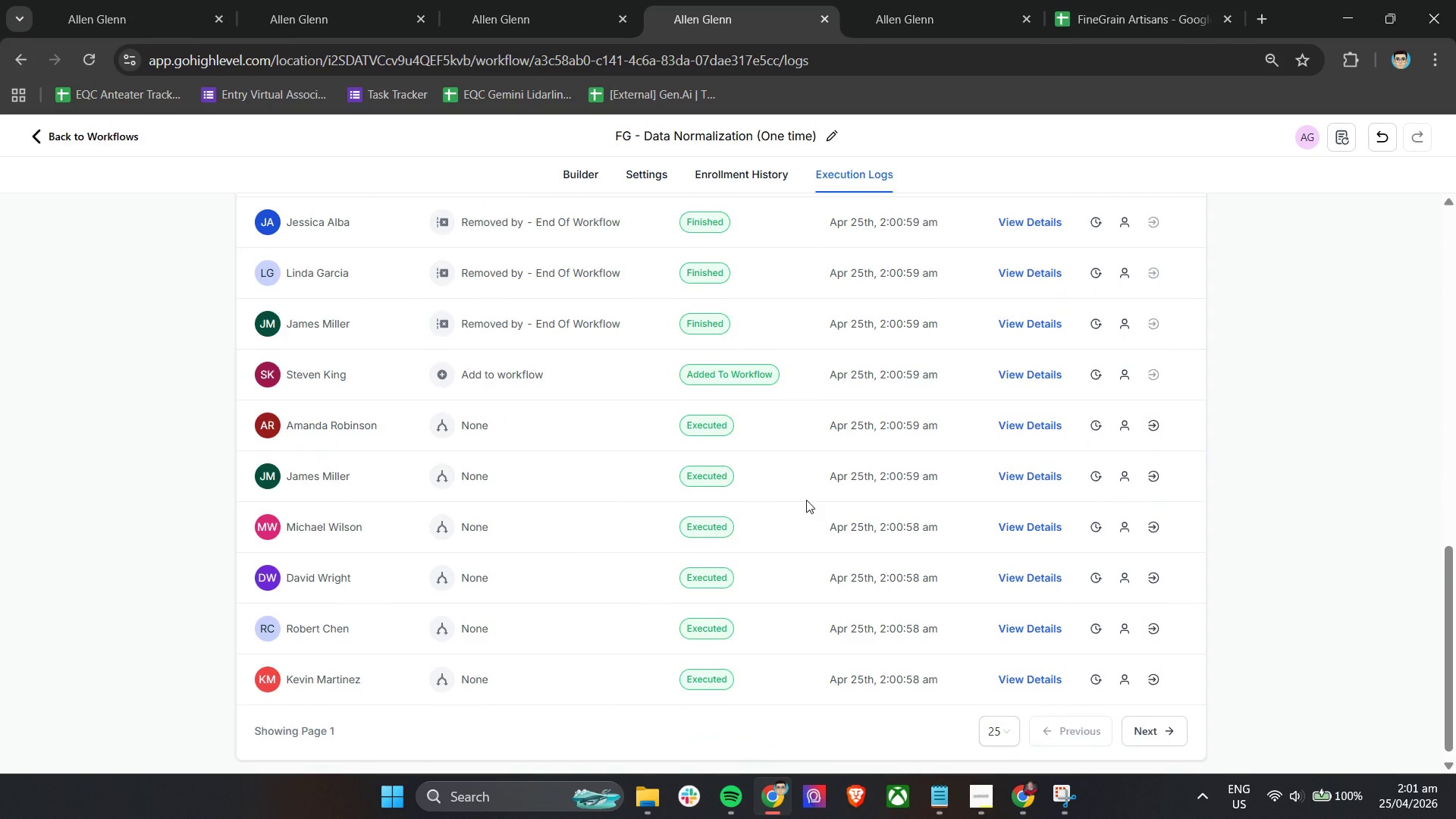 
left_click([1030, 428])
 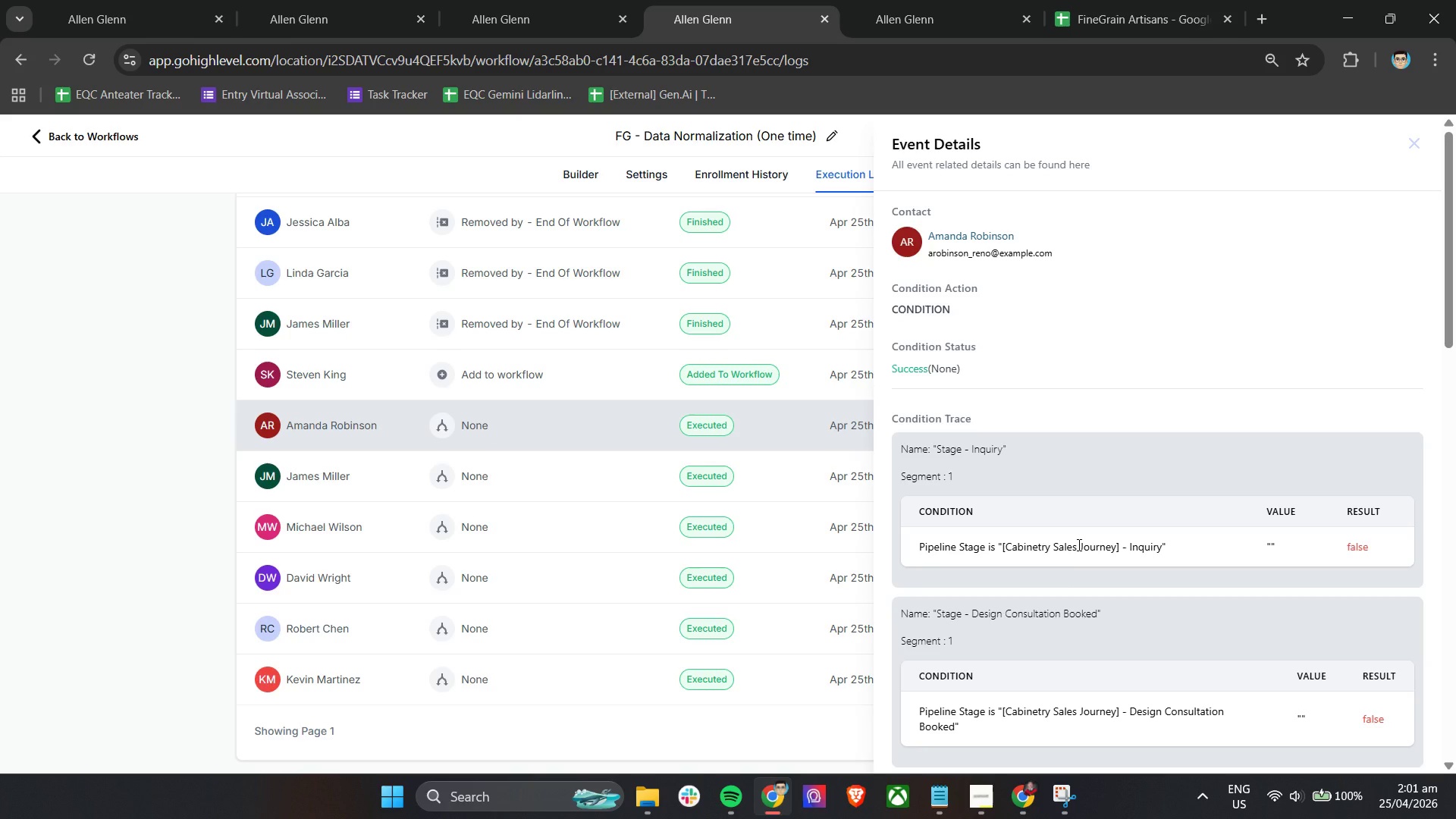 
wait(8.31)
 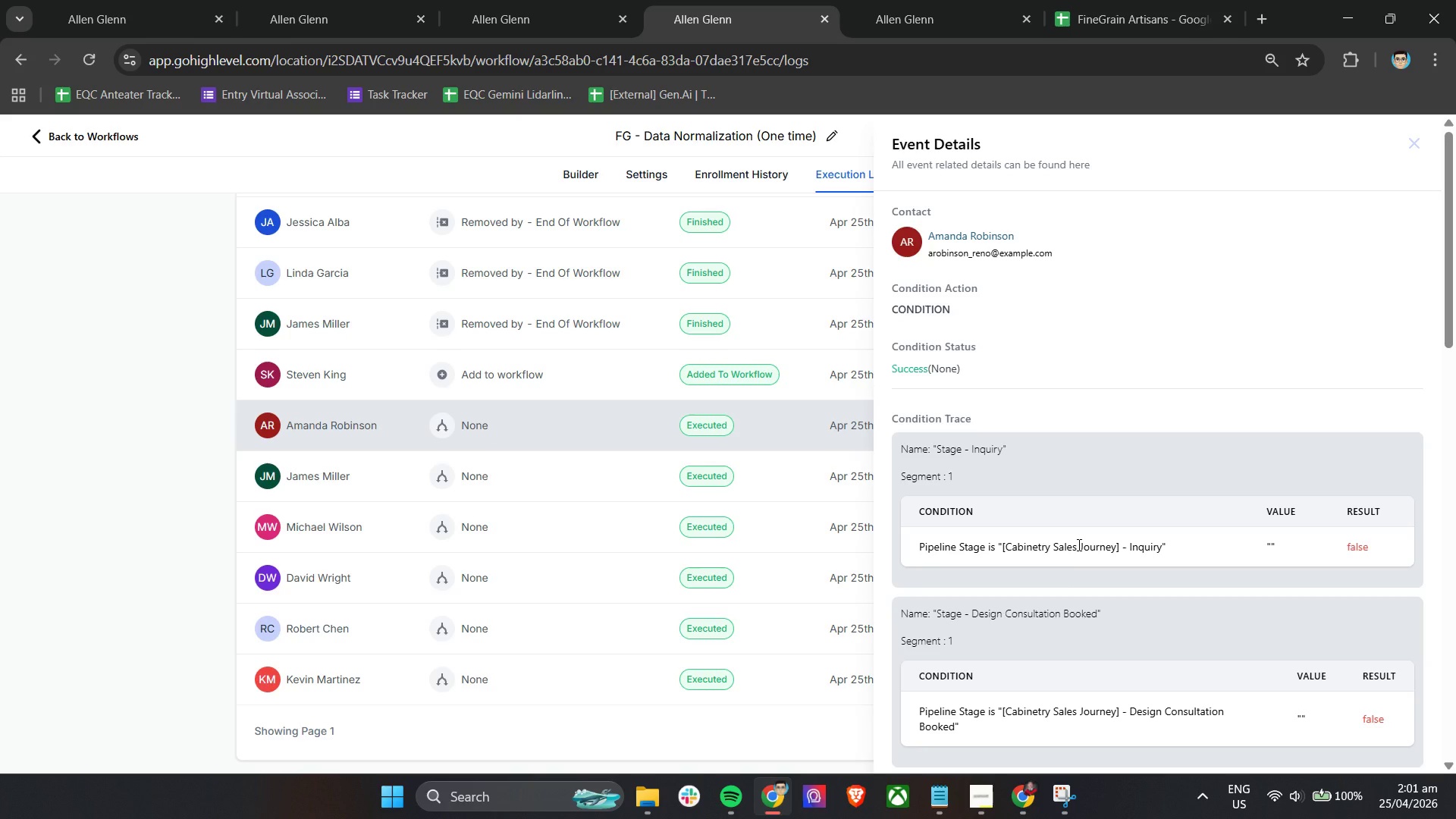 
left_click([1424, 146])
 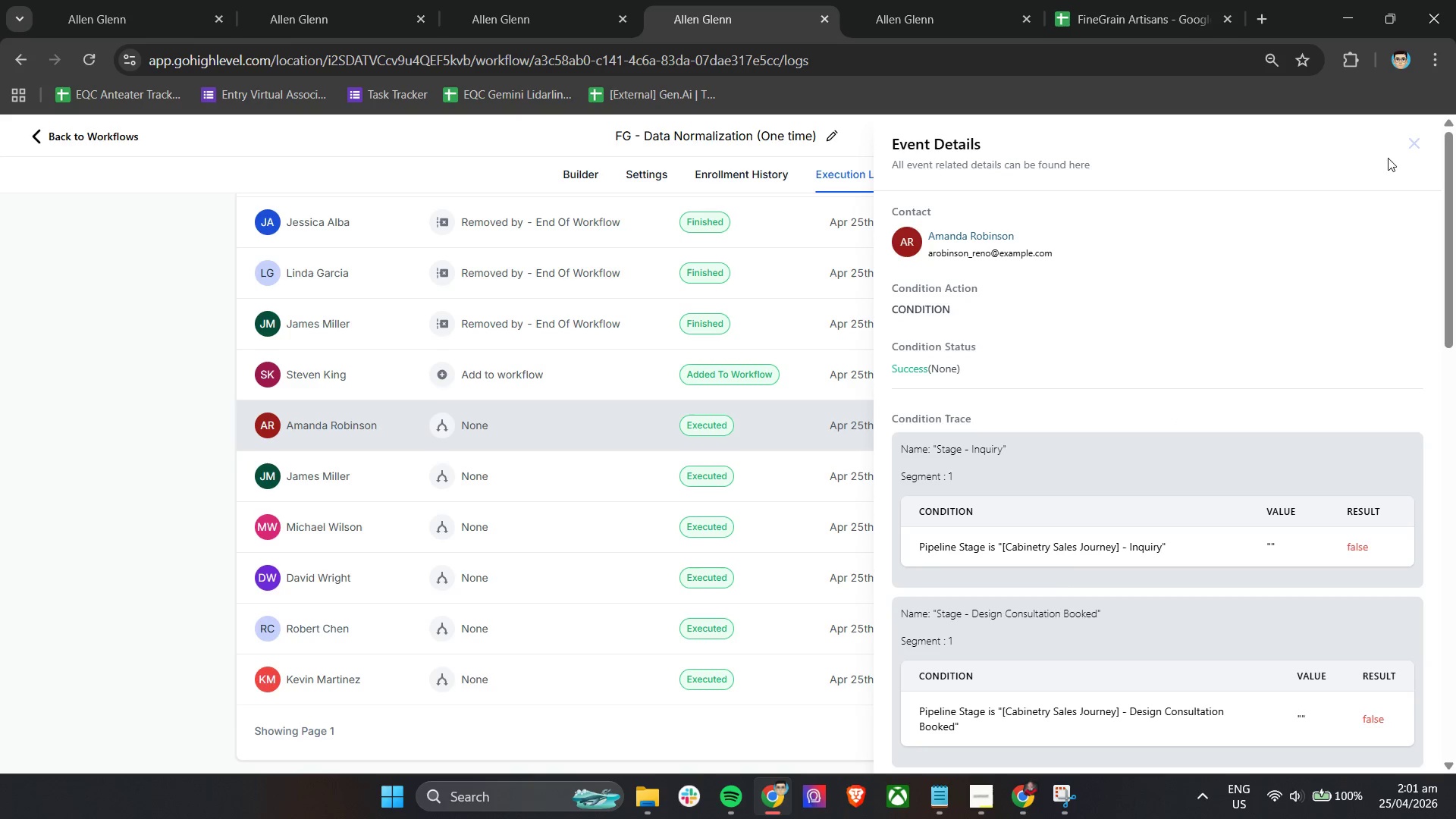 
left_click([1412, 145])
 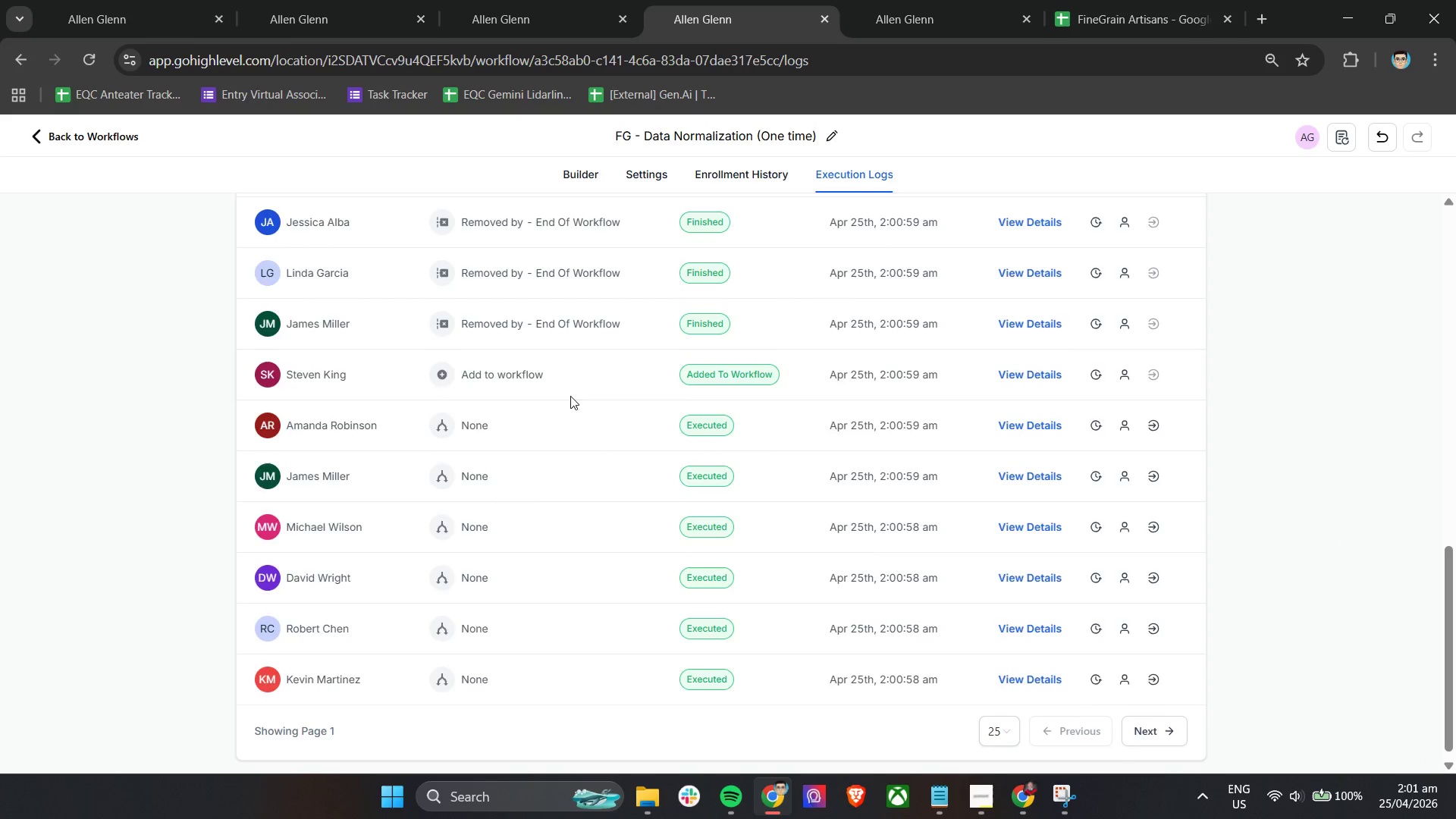 
scroll: coordinate [566, 491], scroll_direction: up, amount: 18.0
 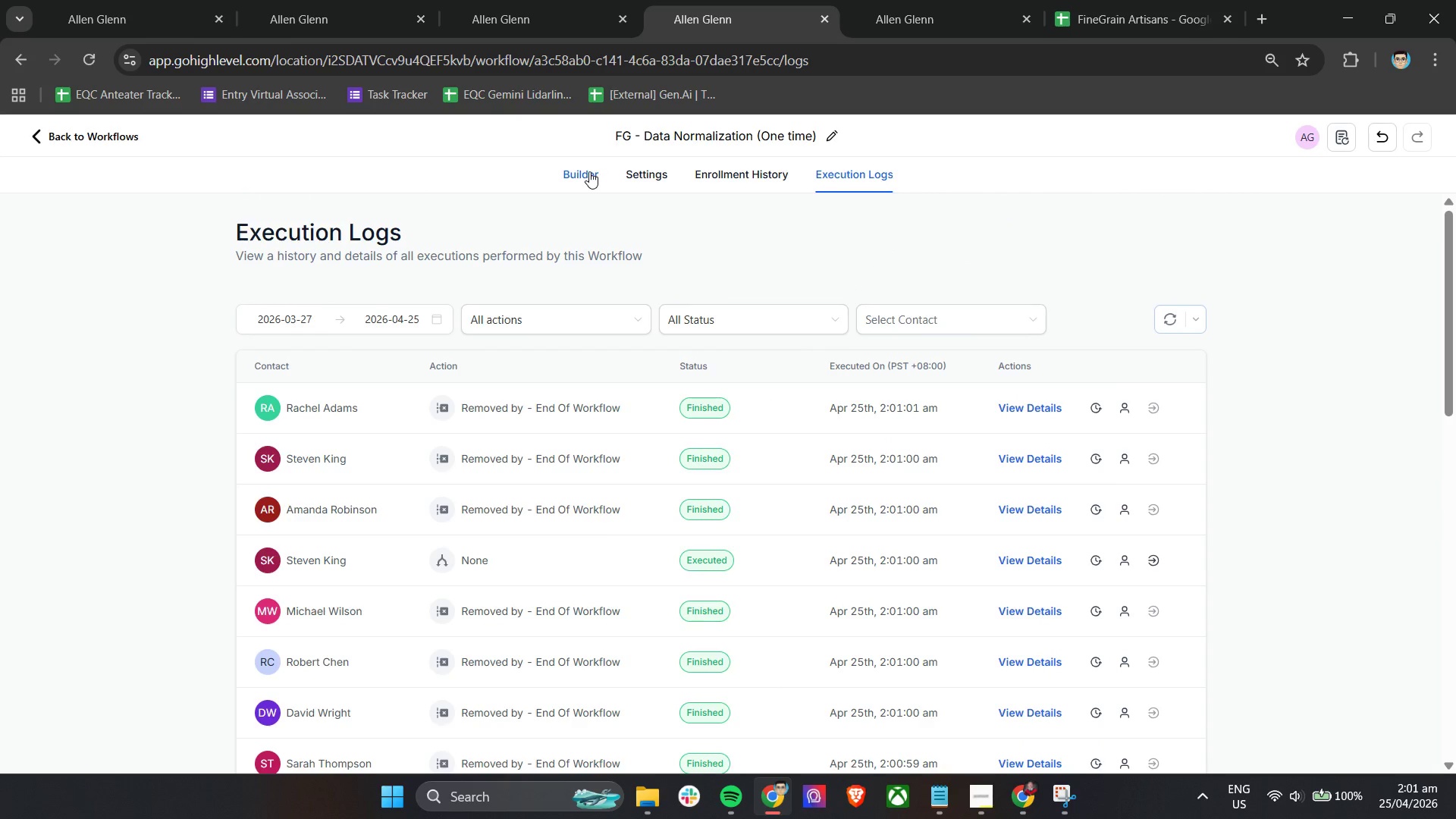 
scroll: coordinate [573, 664], scroll_direction: down, amount: 3.0
 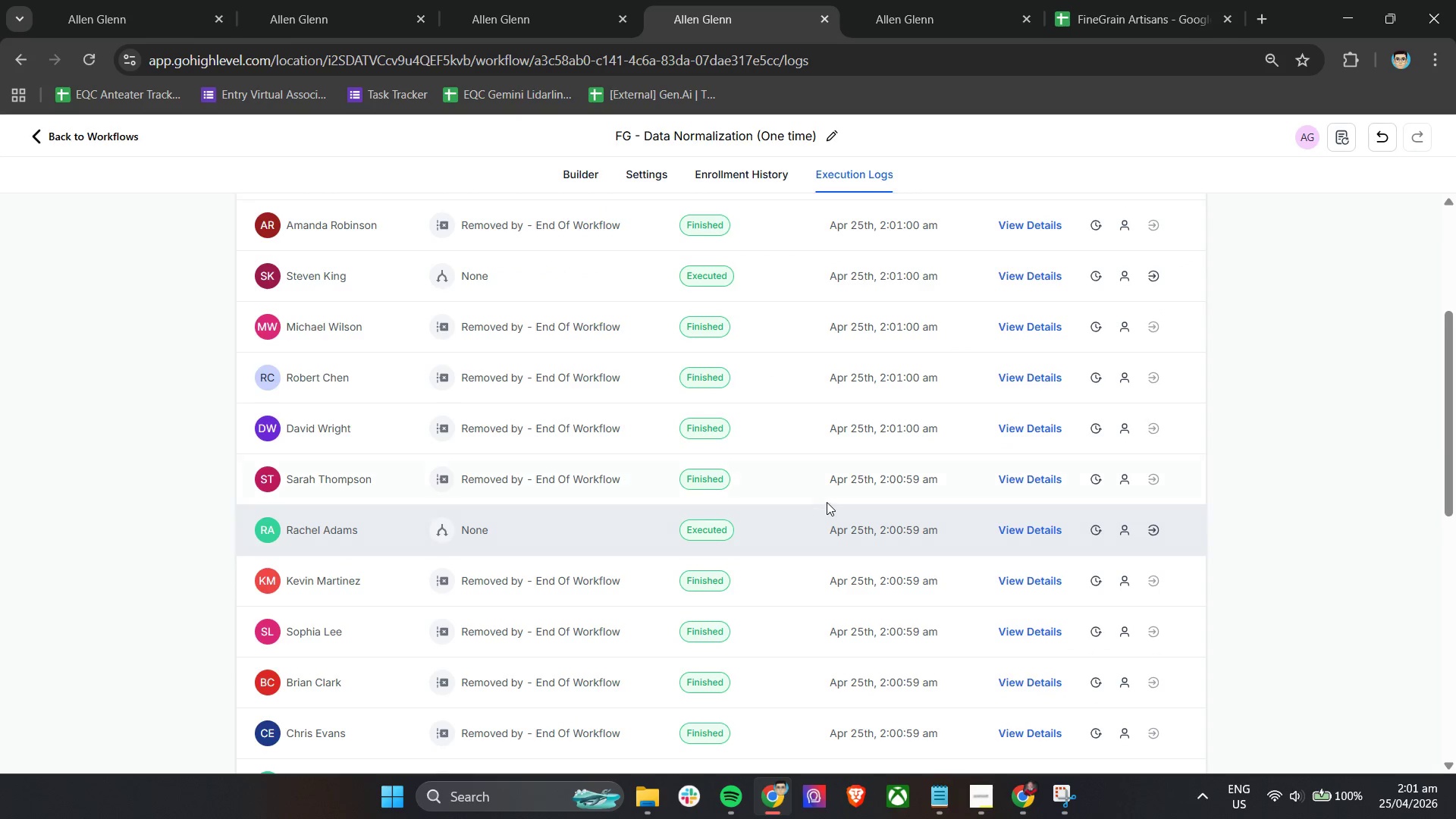 
left_click([934, 0])
 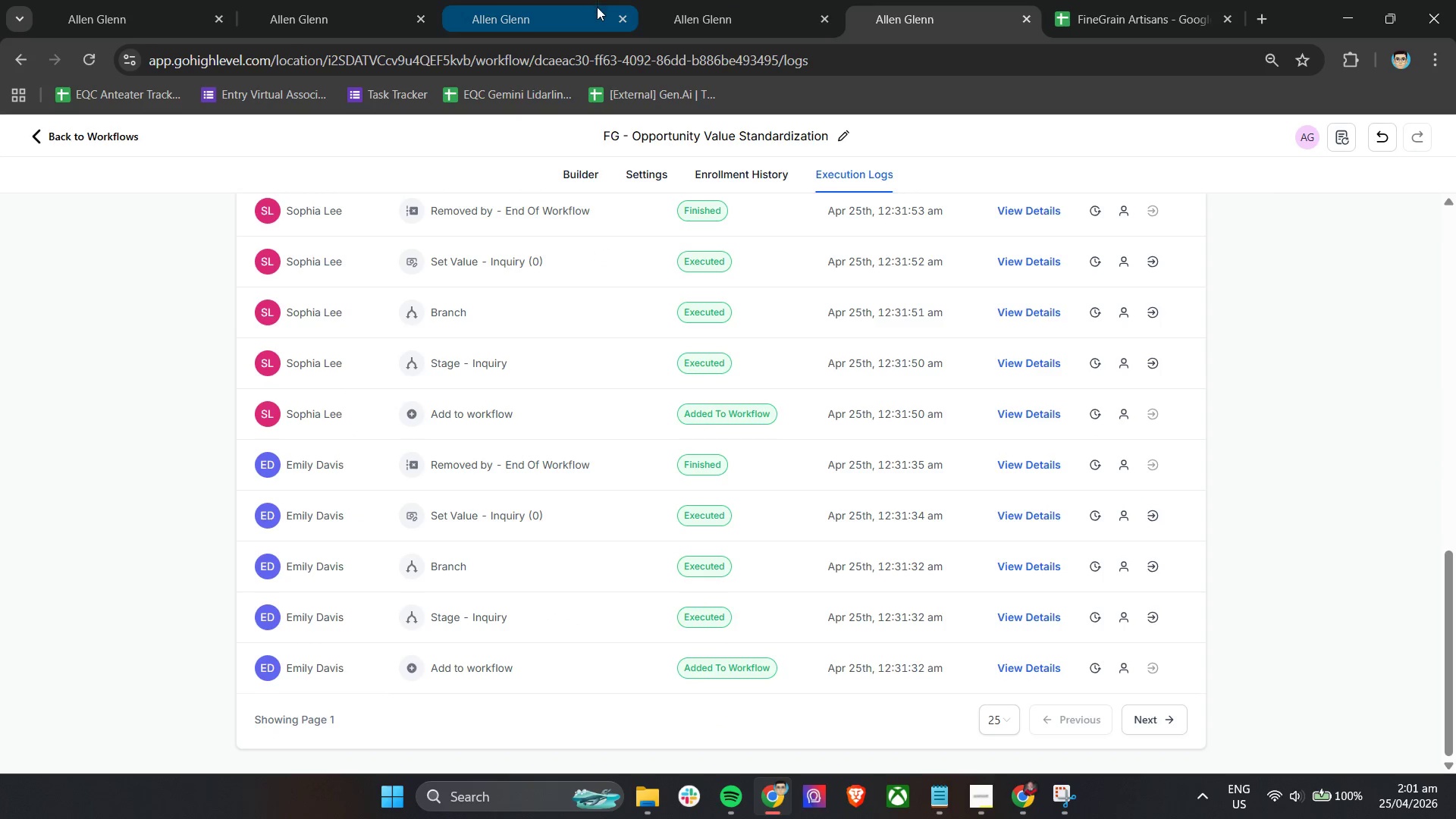 
scroll: coordinate [593, 513], scroll_direction: up, amount: 16.0
 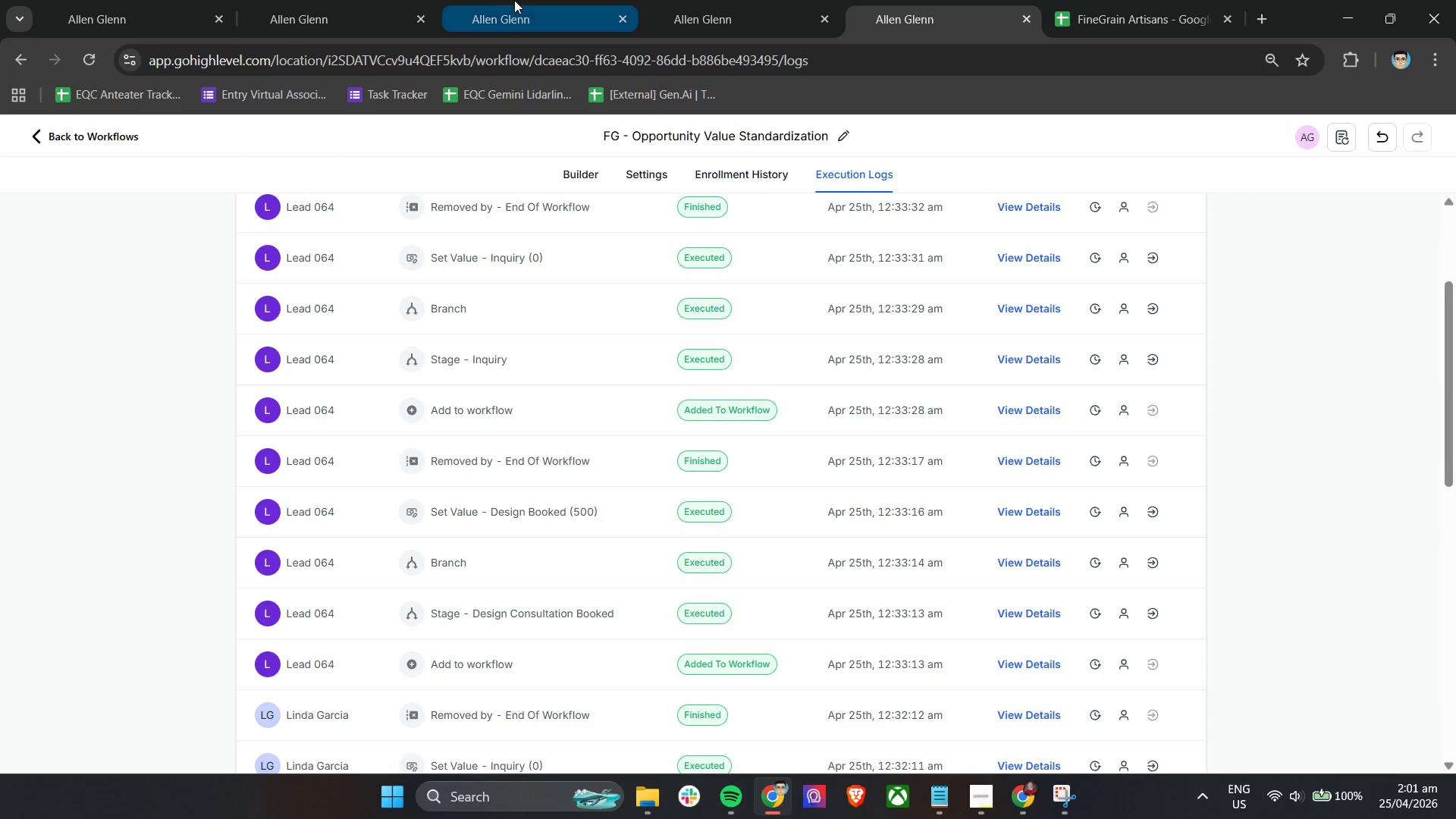 
left_click([522, 0])
 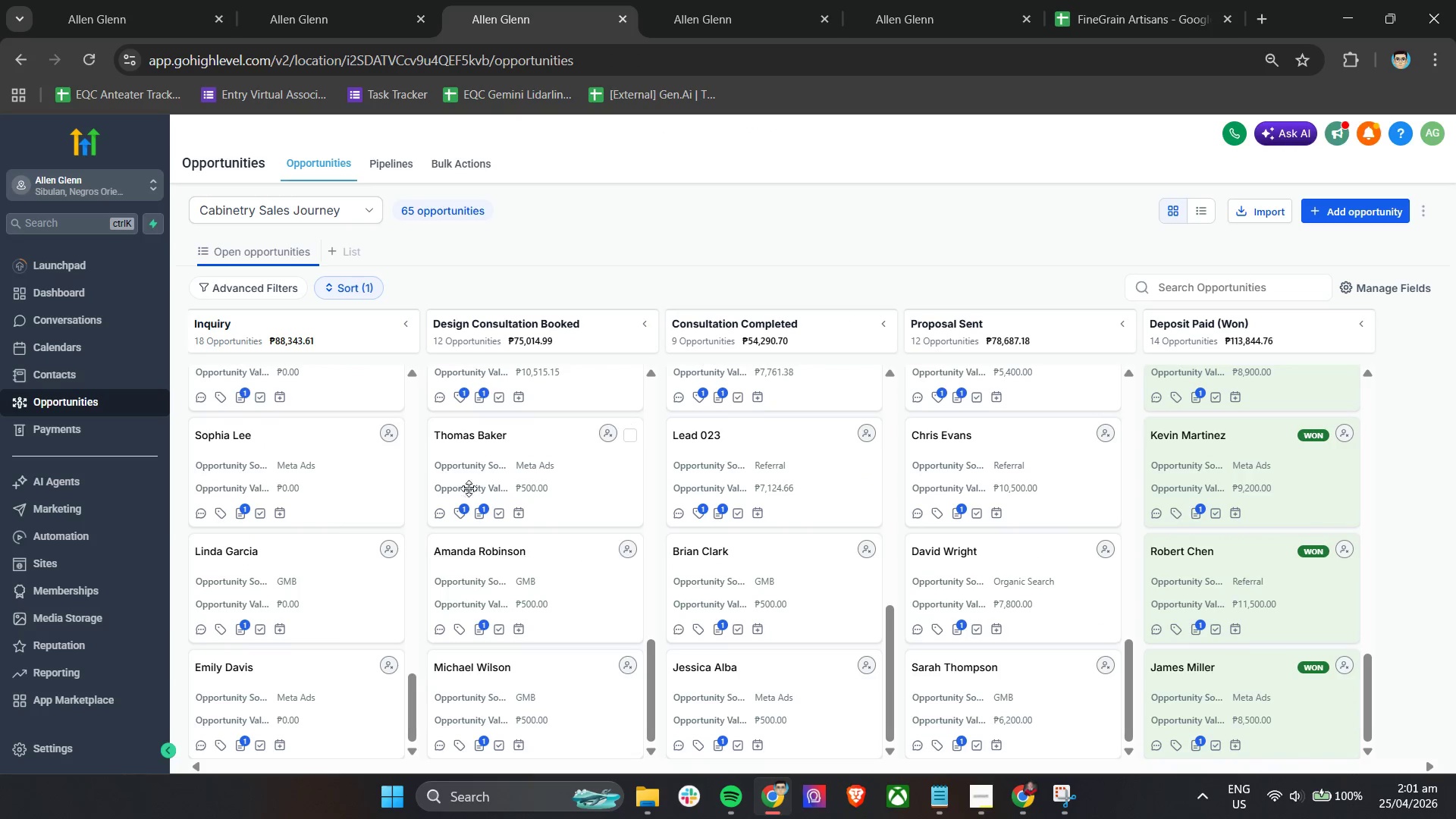 
scroll: coordinate [320, 560], scroll_direction: up, amount: 26.0
 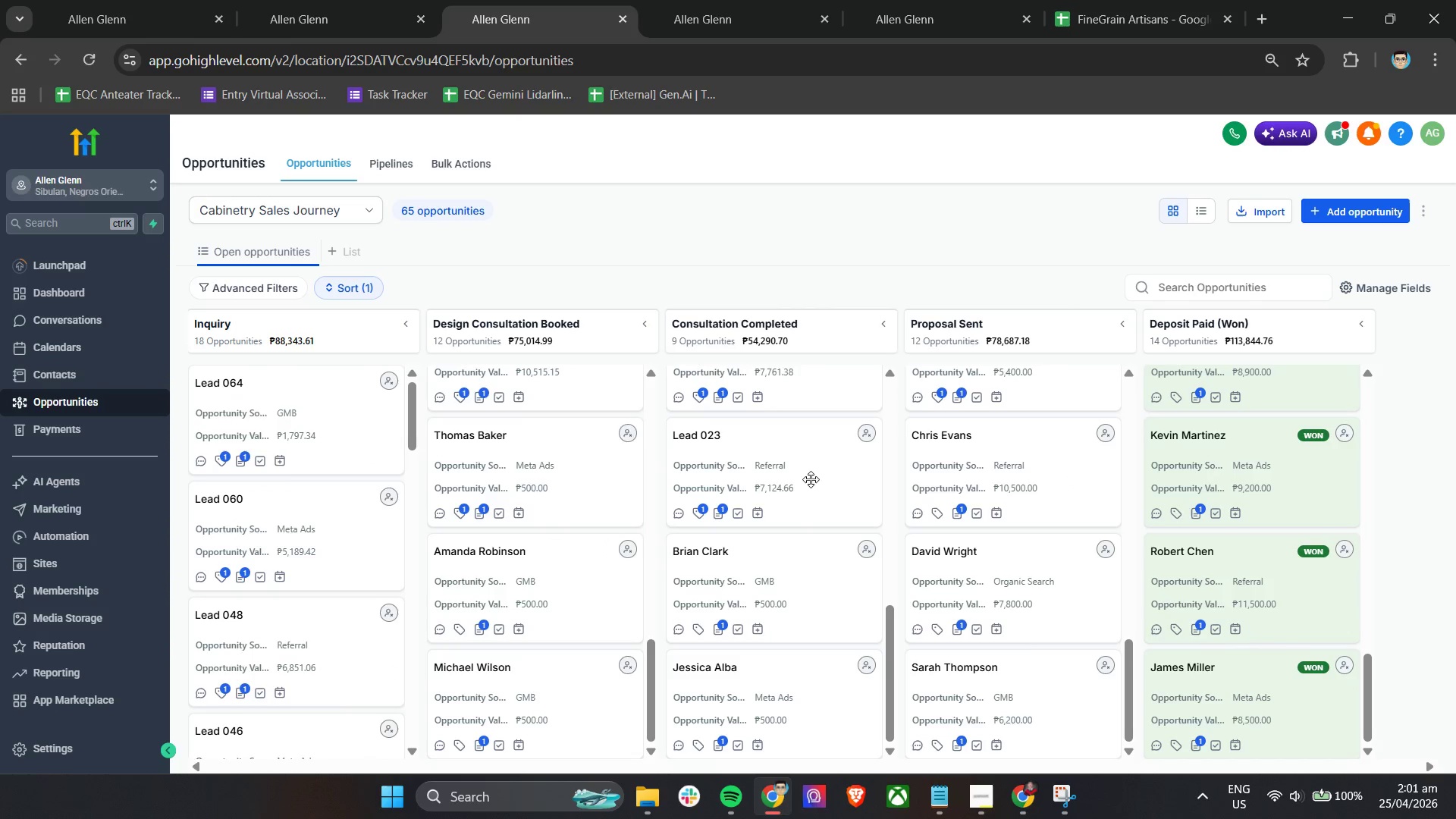 
scroll: coordinate [263, 566], scroll_direction: down, amount: 24.0
 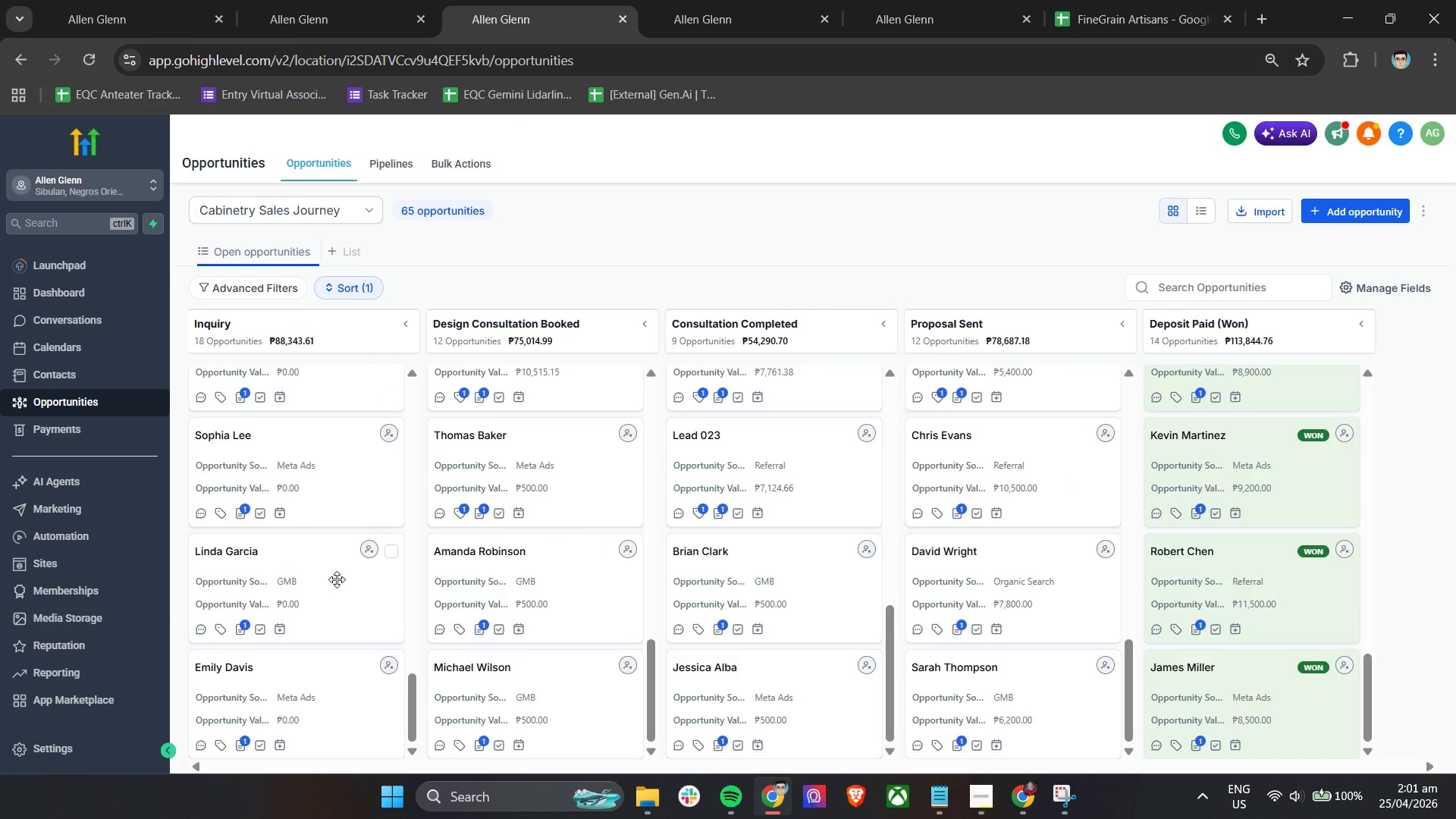 
scroll: coordinate [328, 571], scroll_direction: up, amount: 21.0
 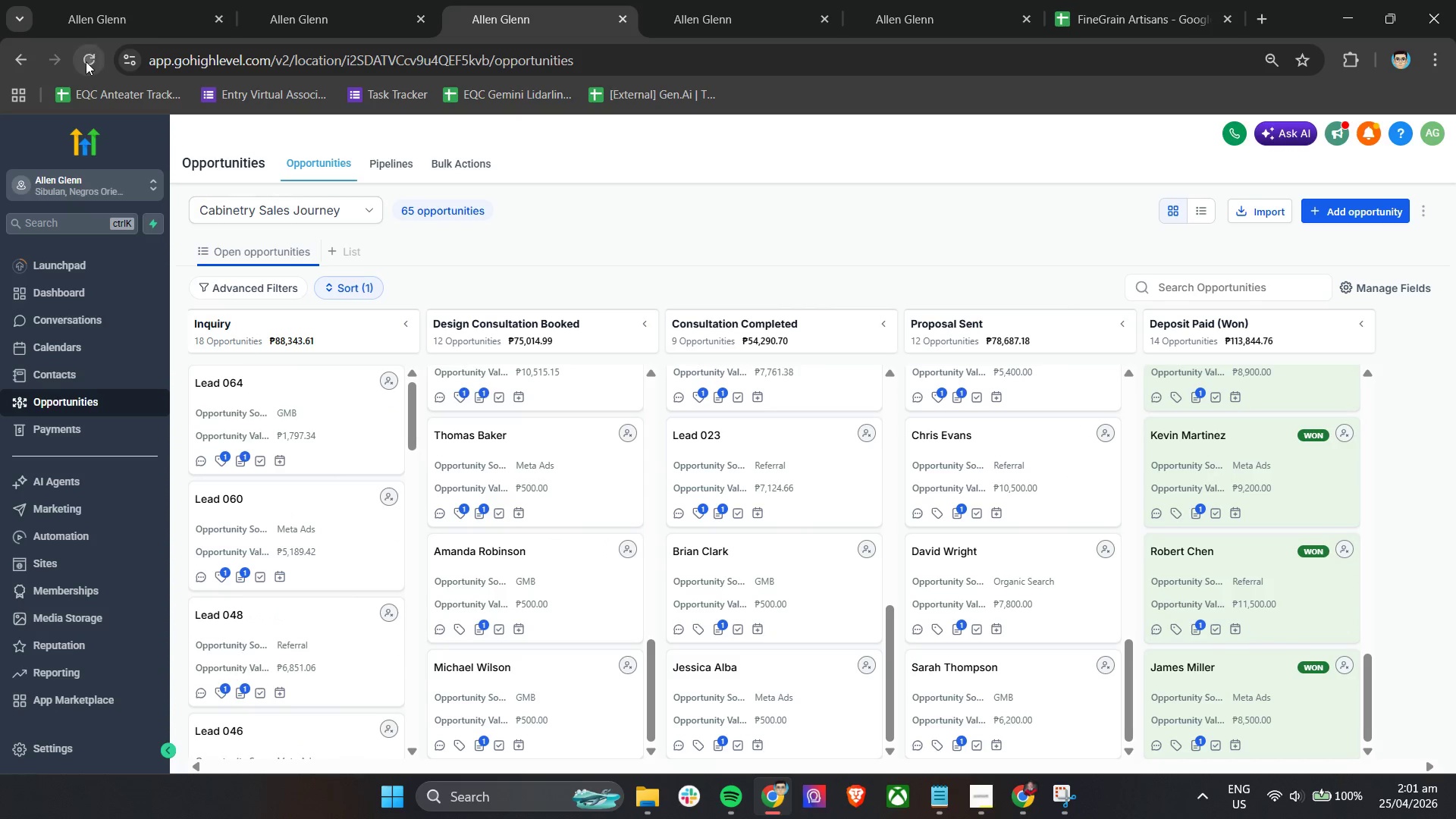 
double_click([309, 0])
 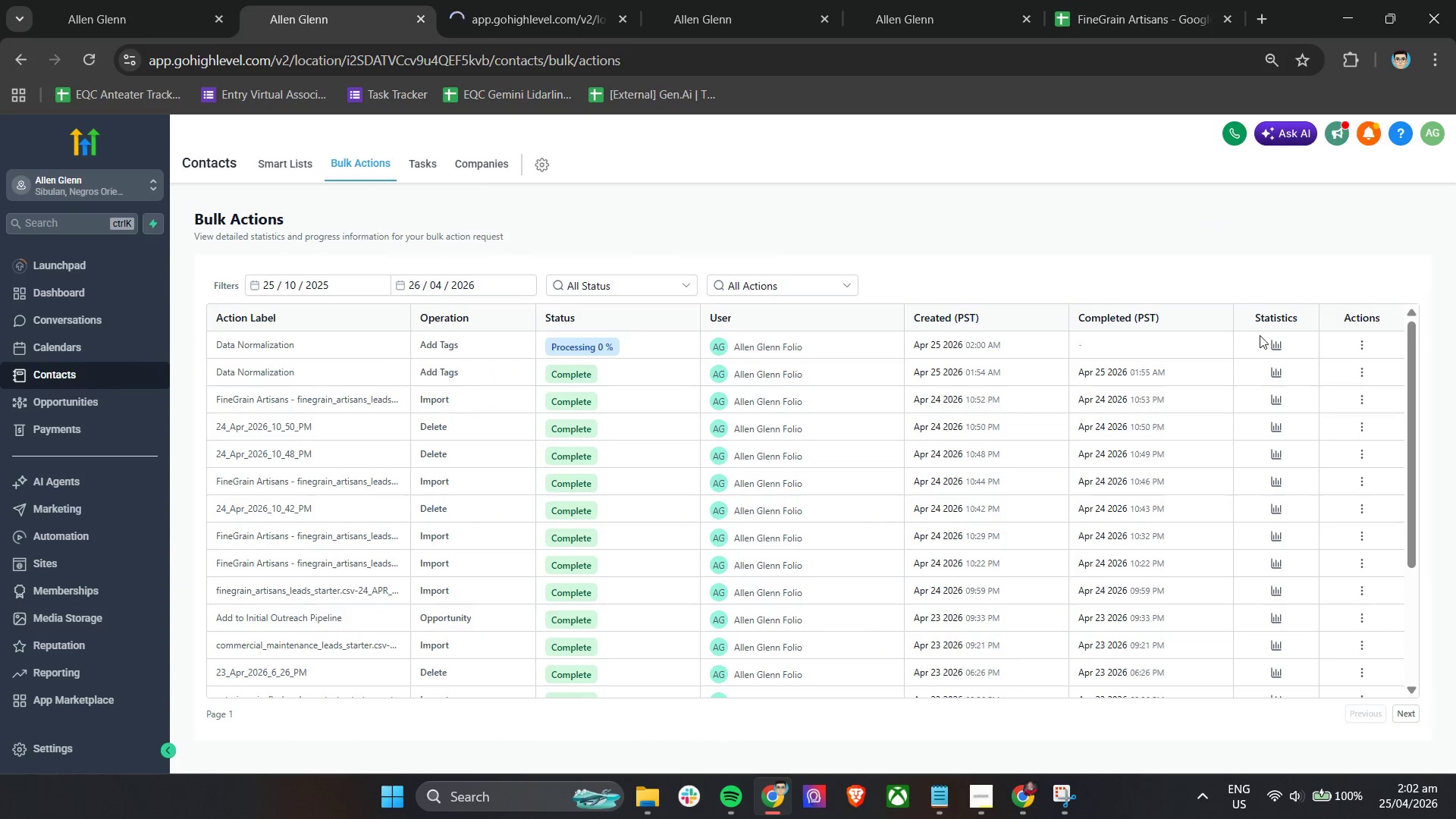 
left_click([1271, 345])
 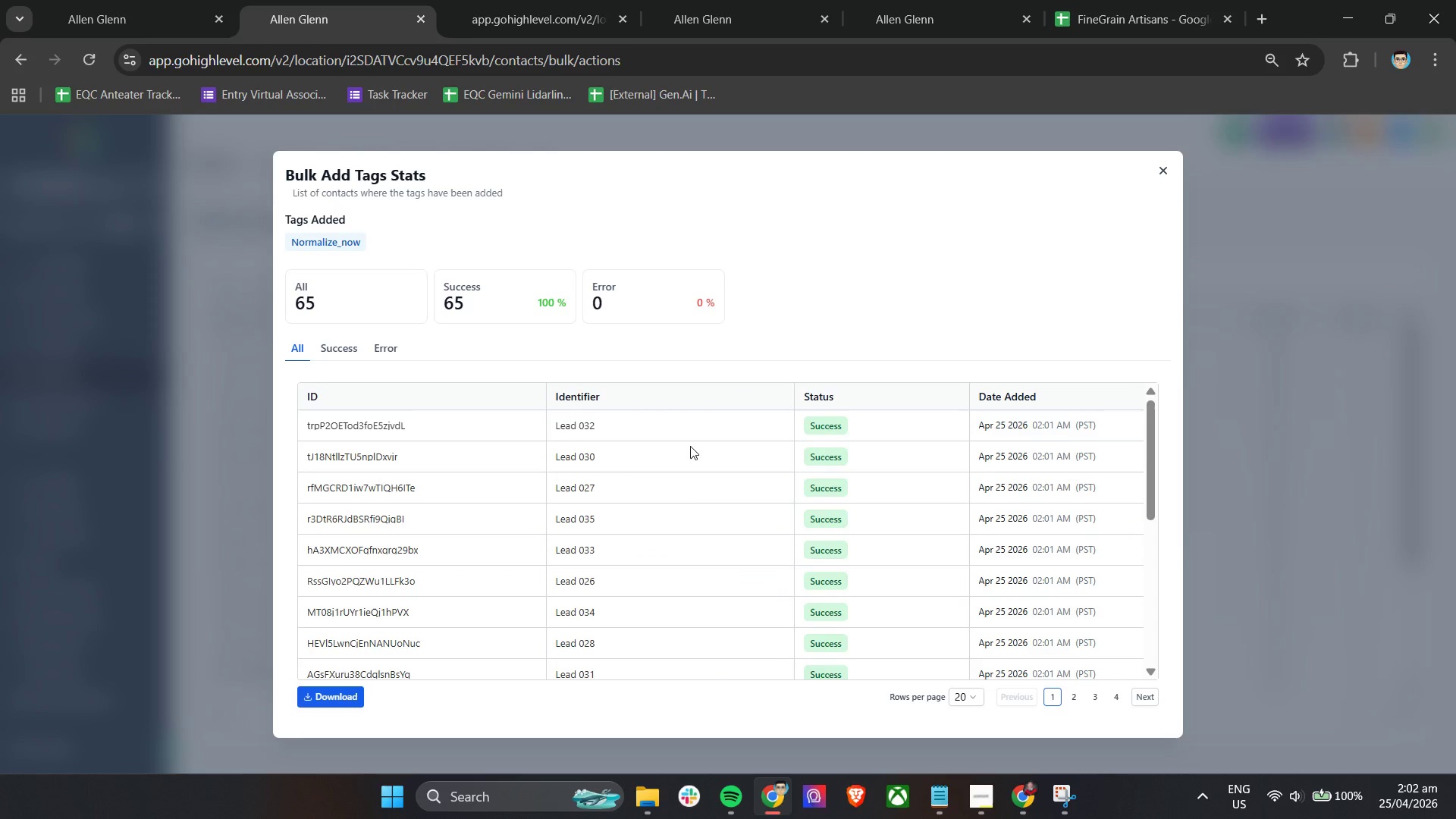 
scroll: coordinate [703, 516], scroll_direction: down, amount: 16.0
 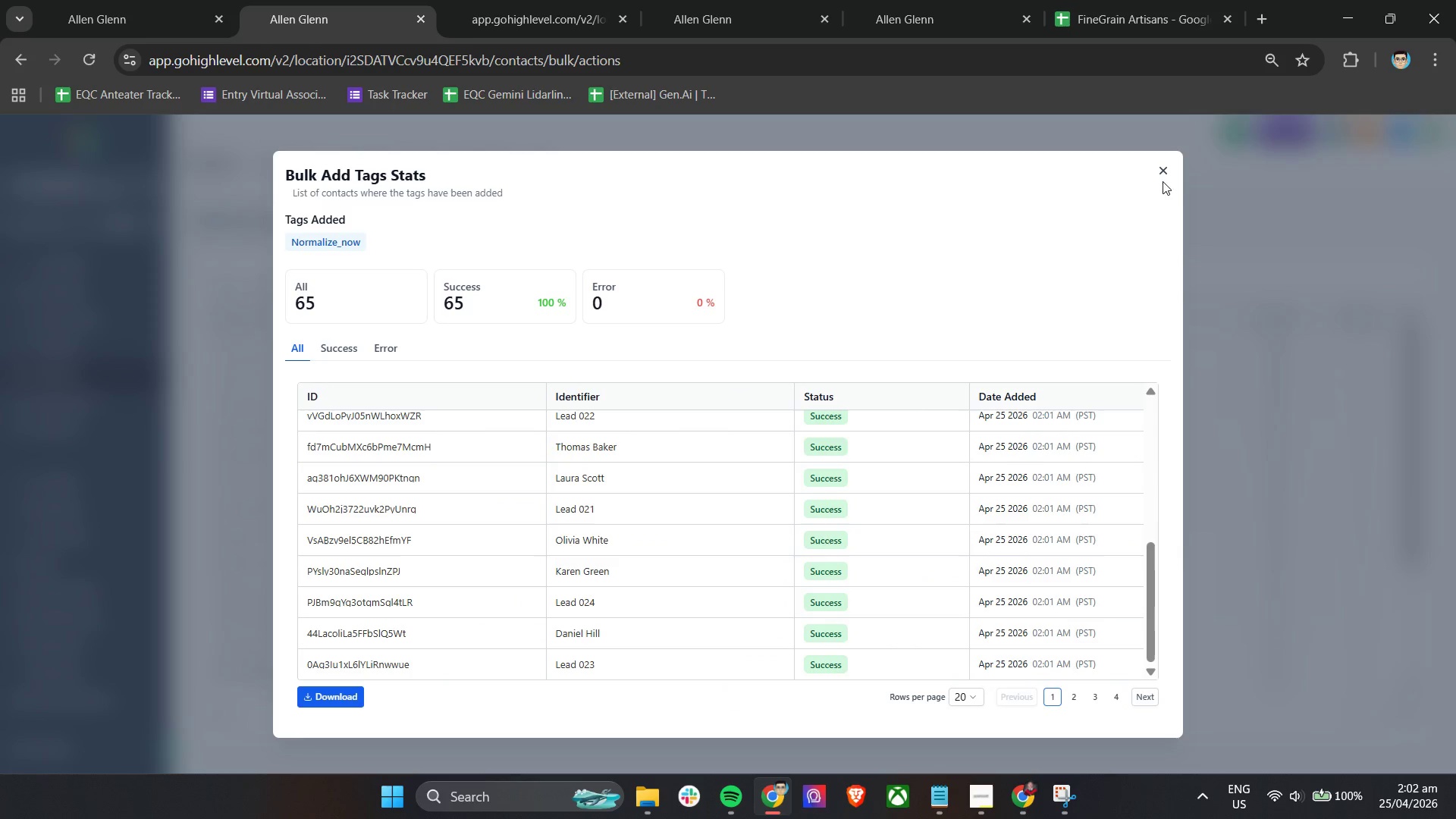 
left_click([1162, 175])
 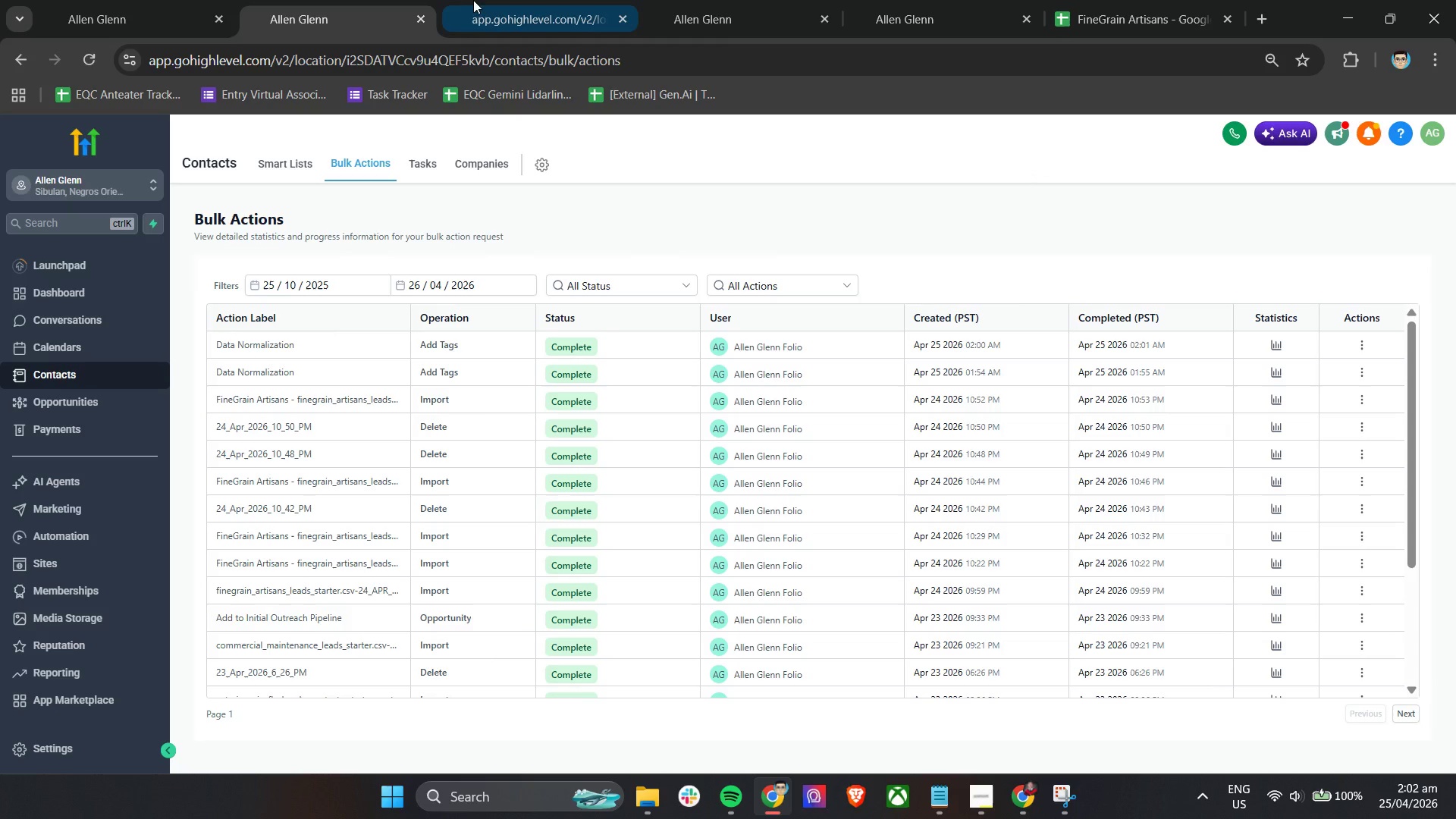 
left_click([505, 0])
 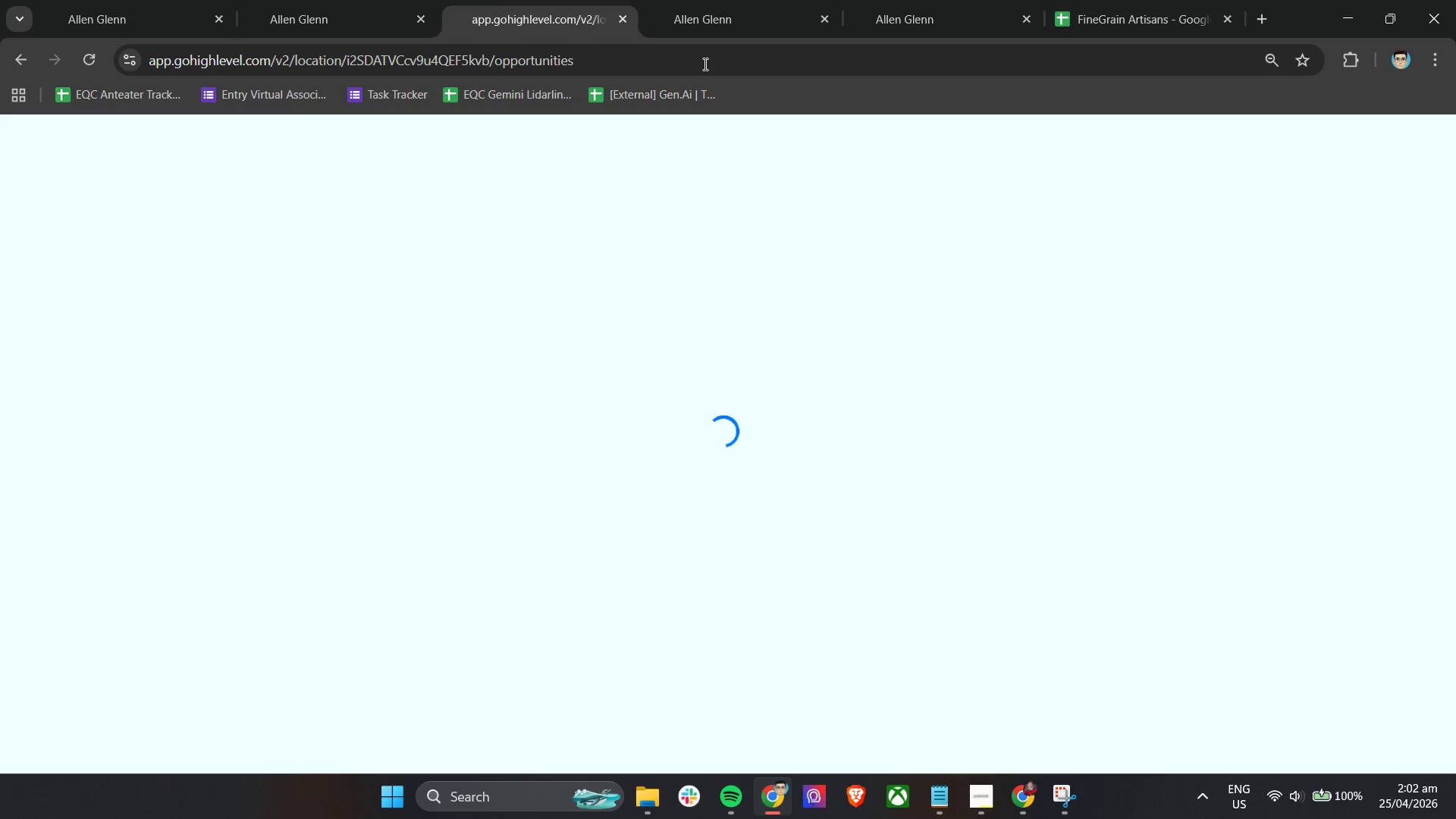 
left_click([770, 0])
 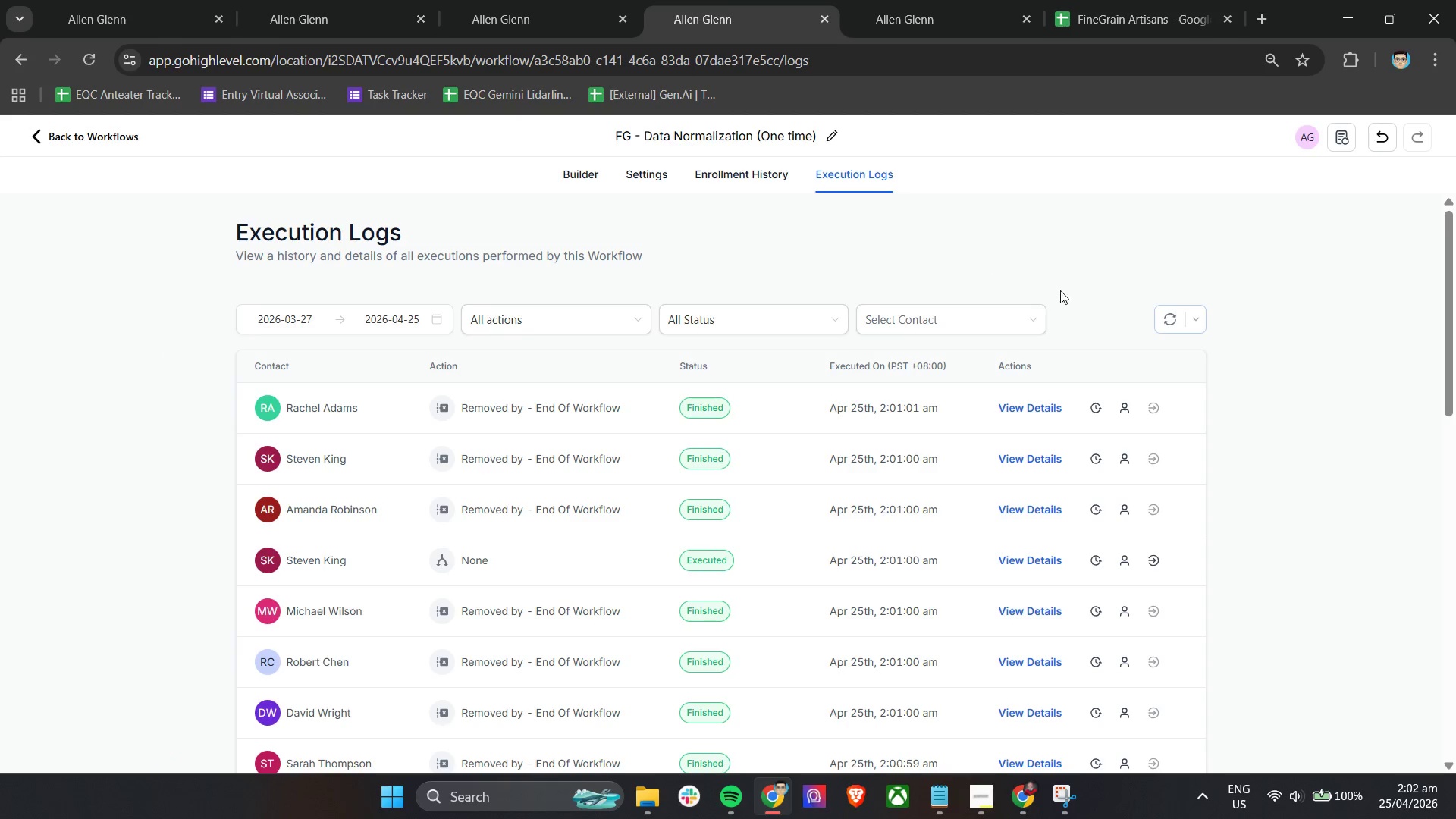 
left_click([1169, 317])
 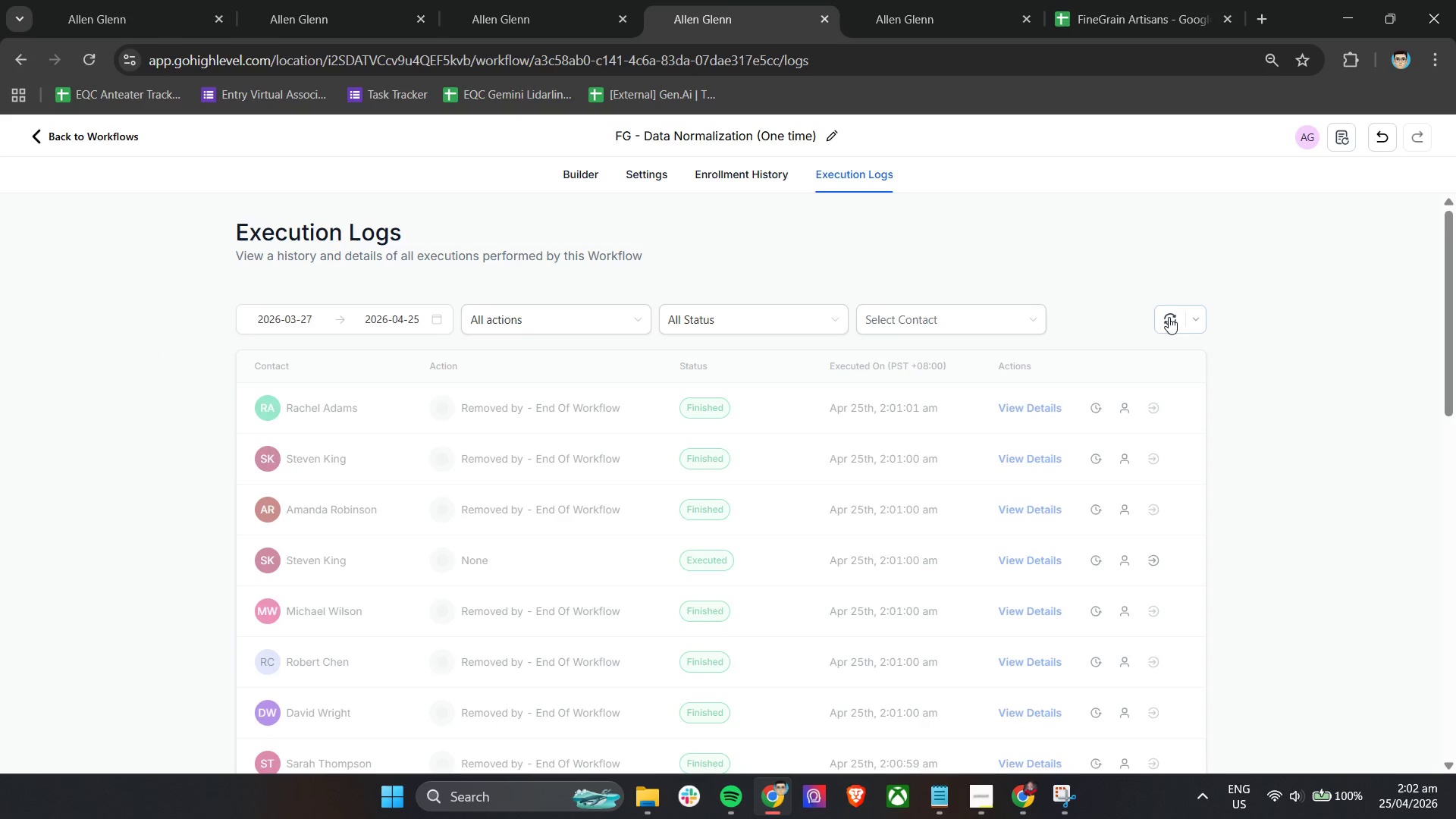 
left_click([1169, 317])
 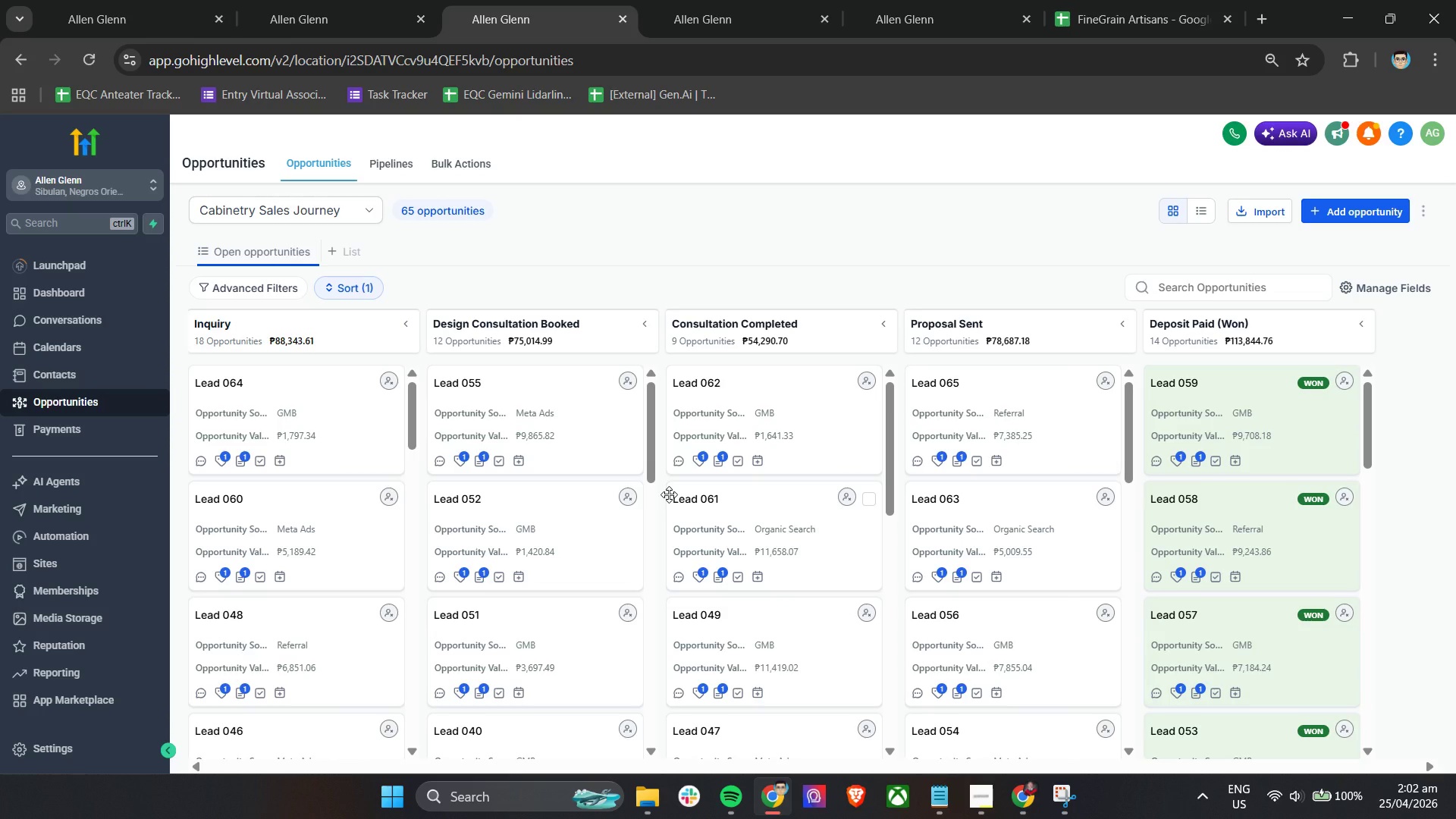 
wait(17.52)
 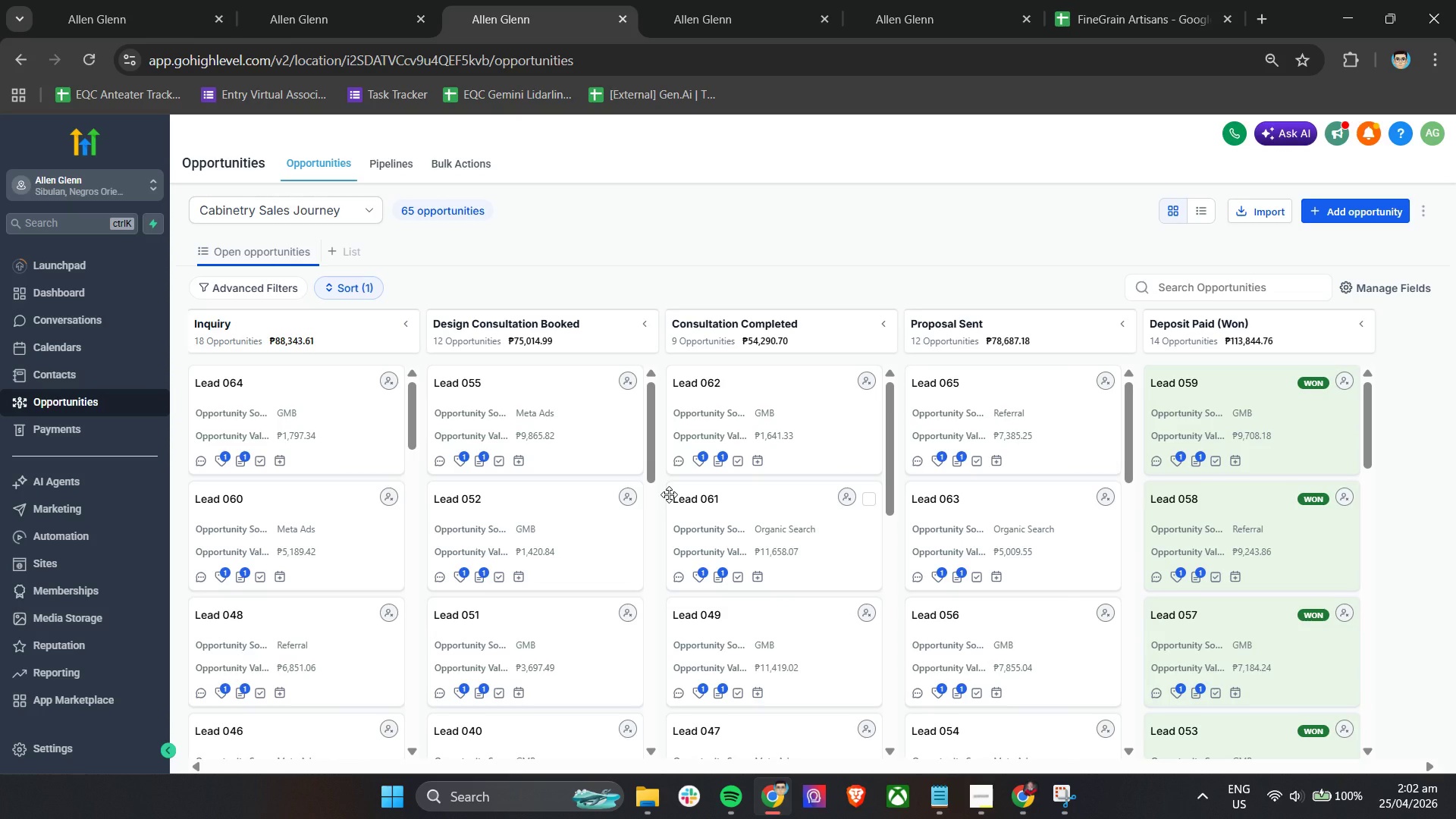 
left_click([693, 0])
 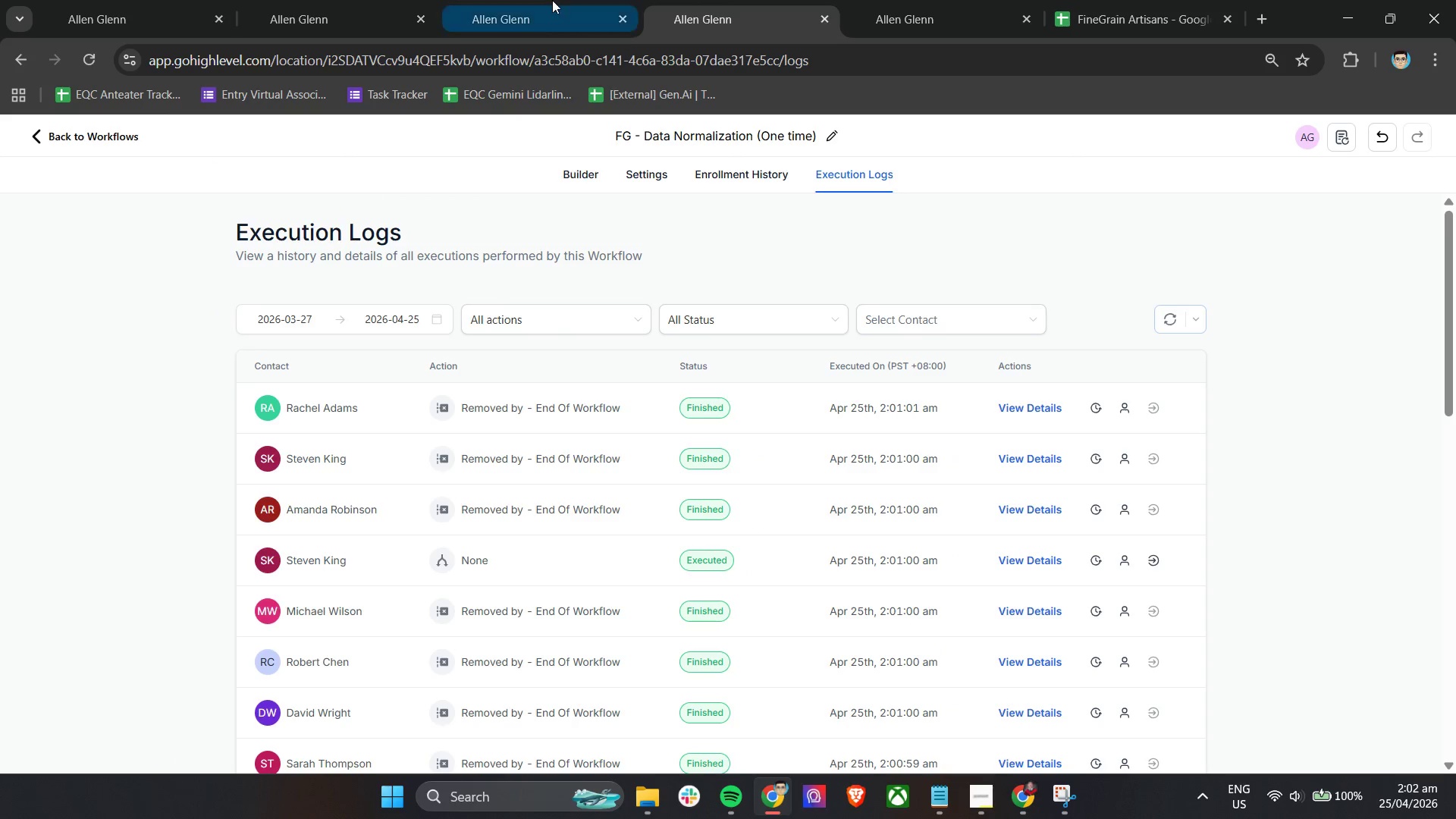 
left_click([548, 0])
 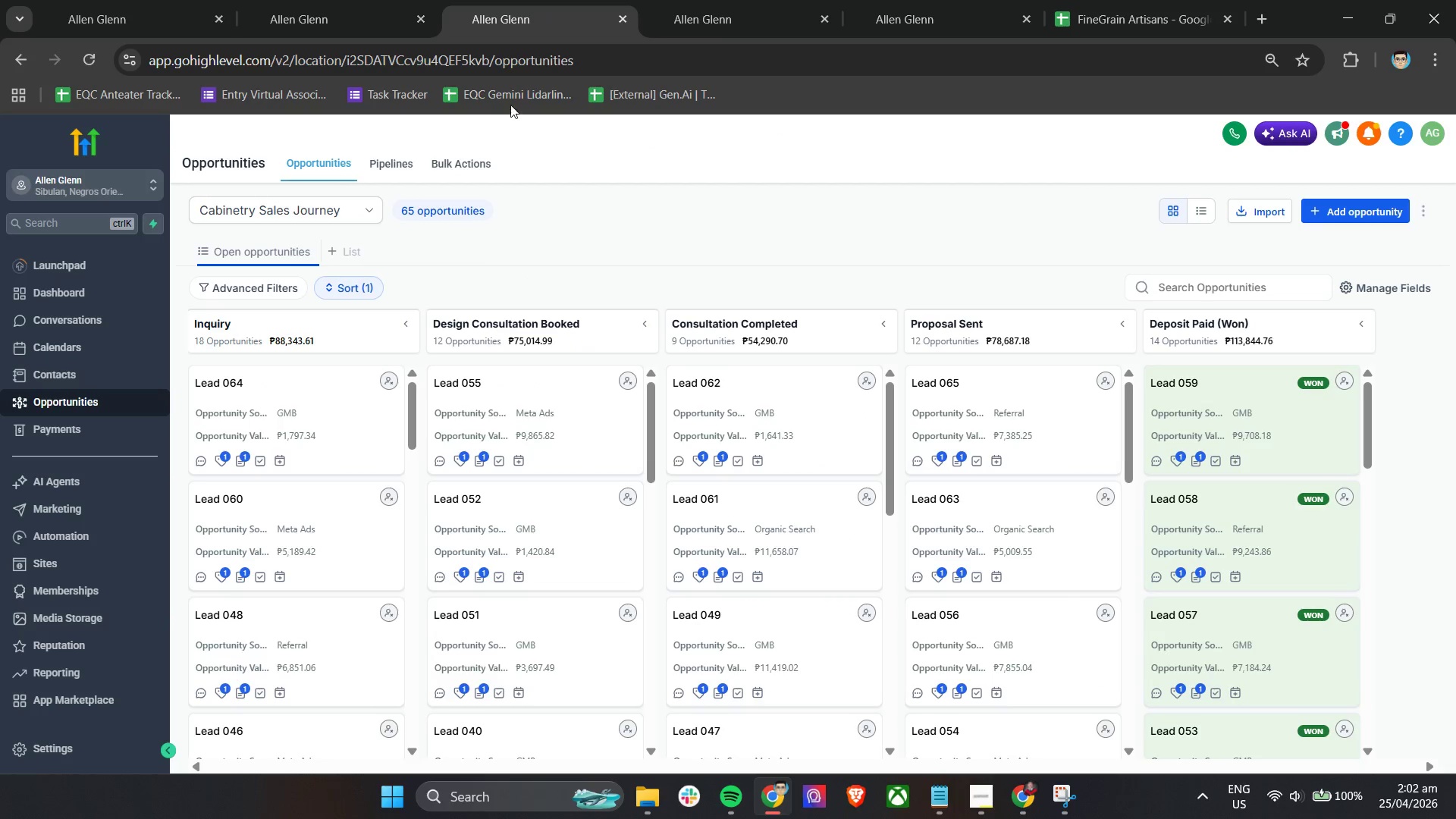 
left_click([350, 0])
 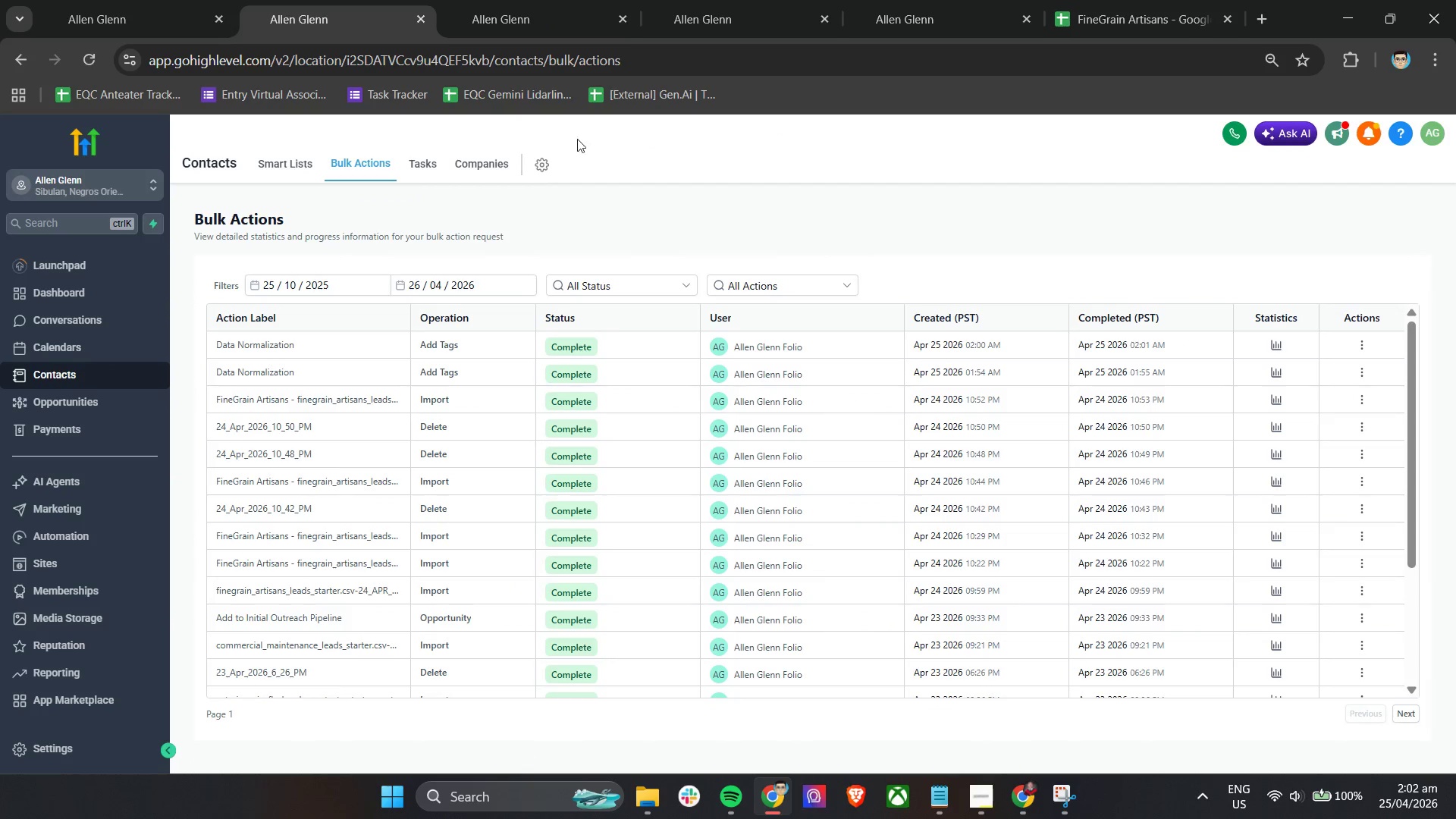 
left_click([718, 0])
 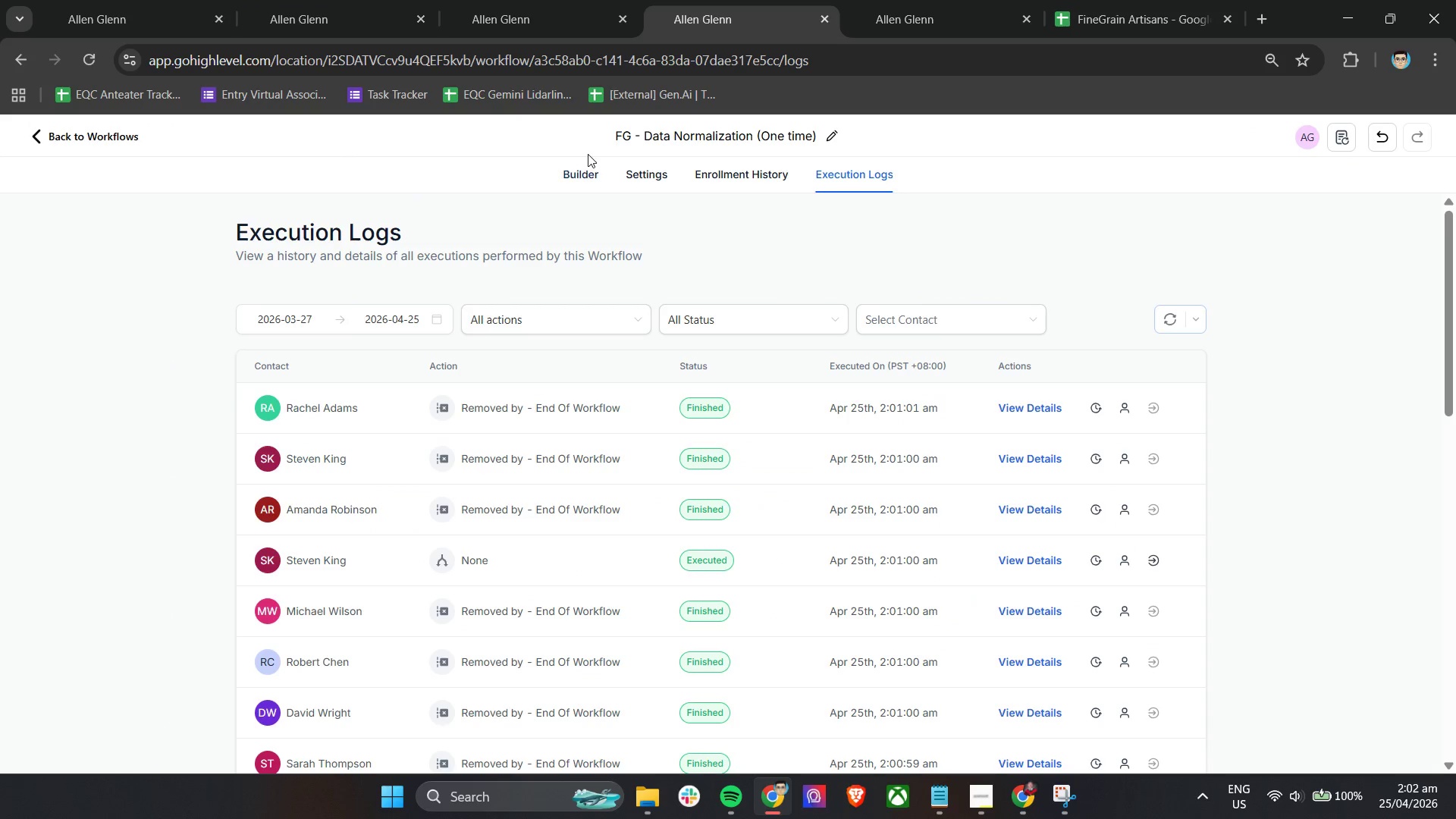 
left_click([581, 174])
 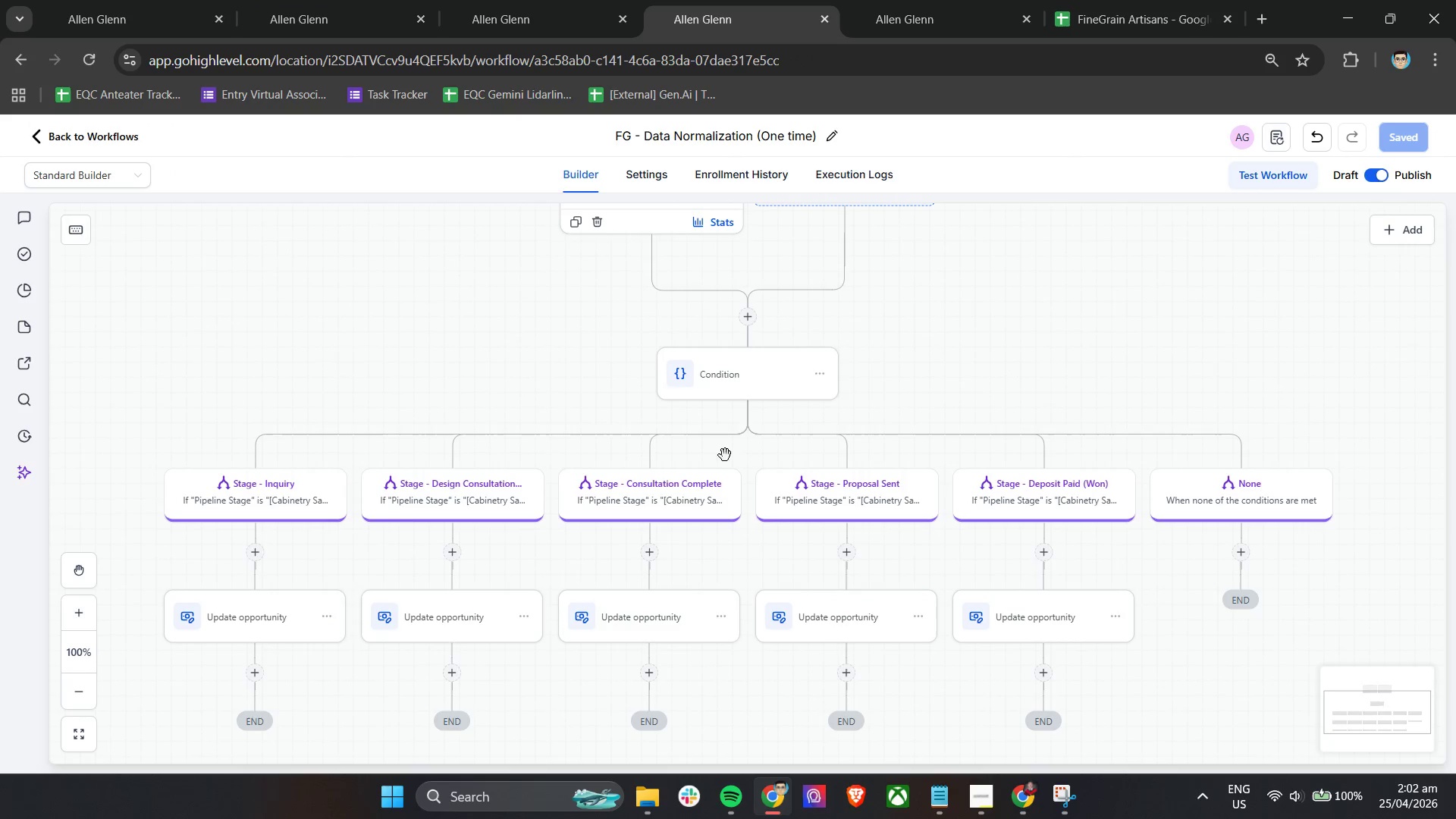 
left_click([751, 366])
 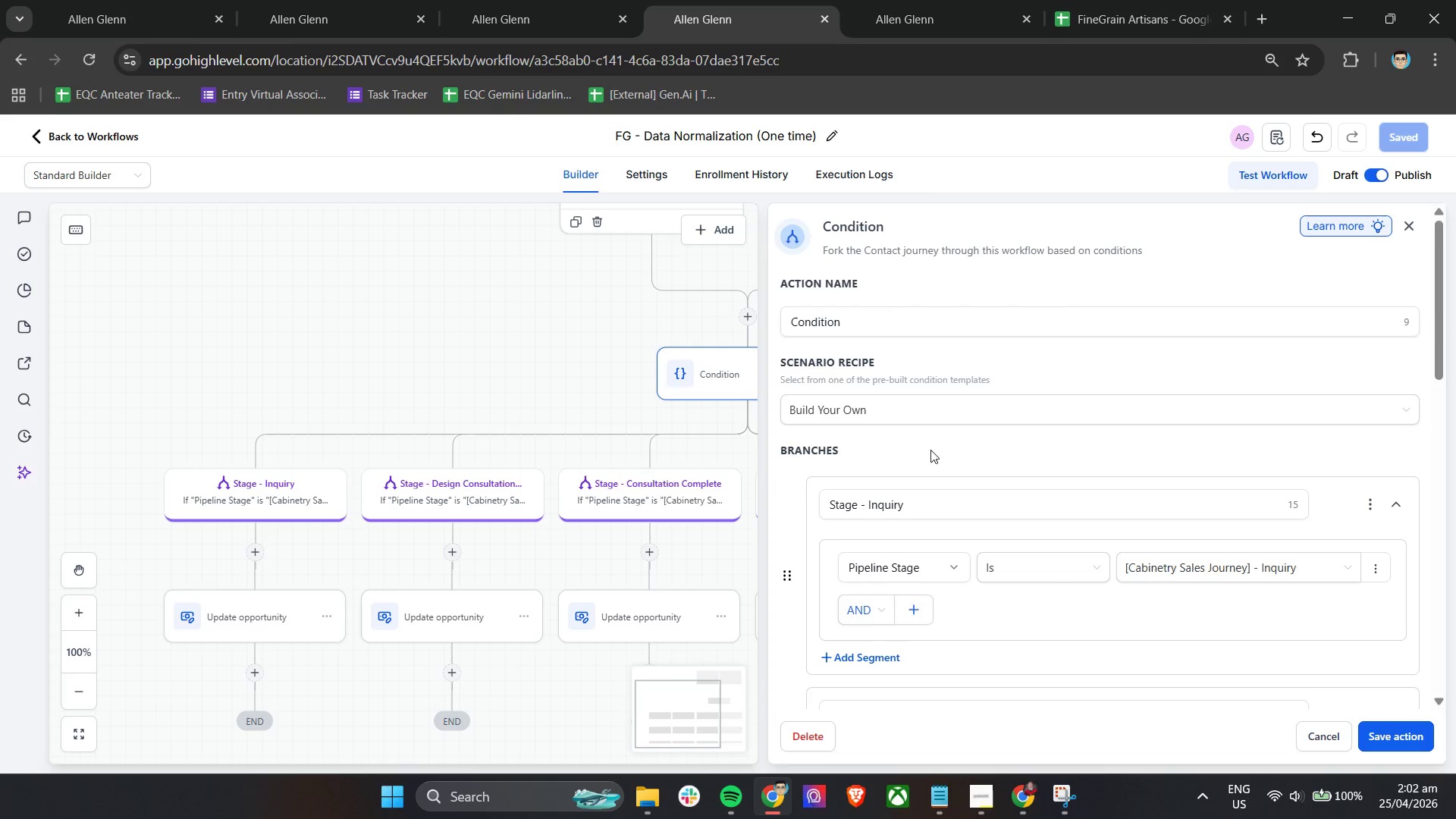 
left_click([937, 457])
 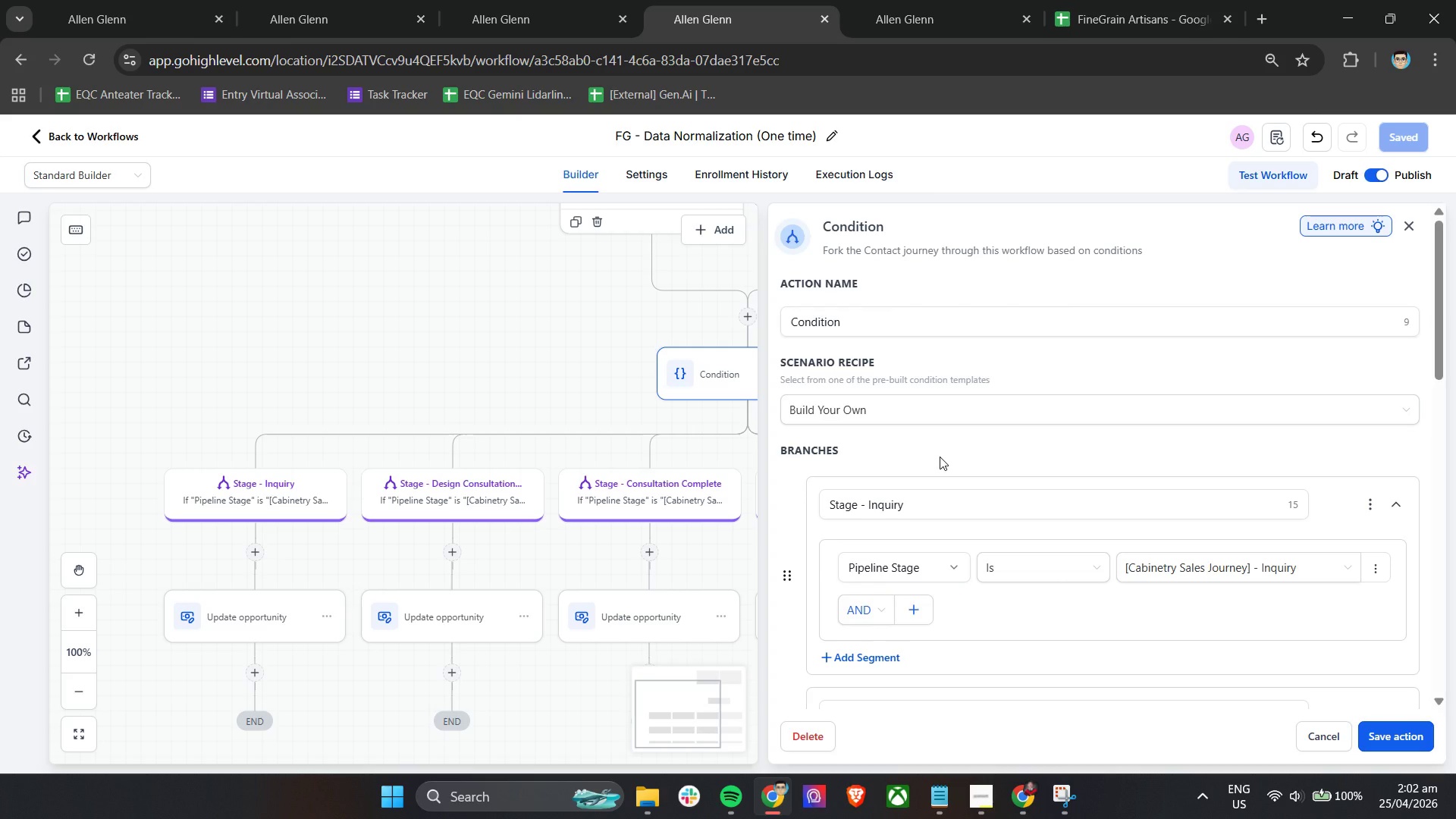 
scroll: coordinate [940, 458], scroll_direction: down, amount: 4.0
 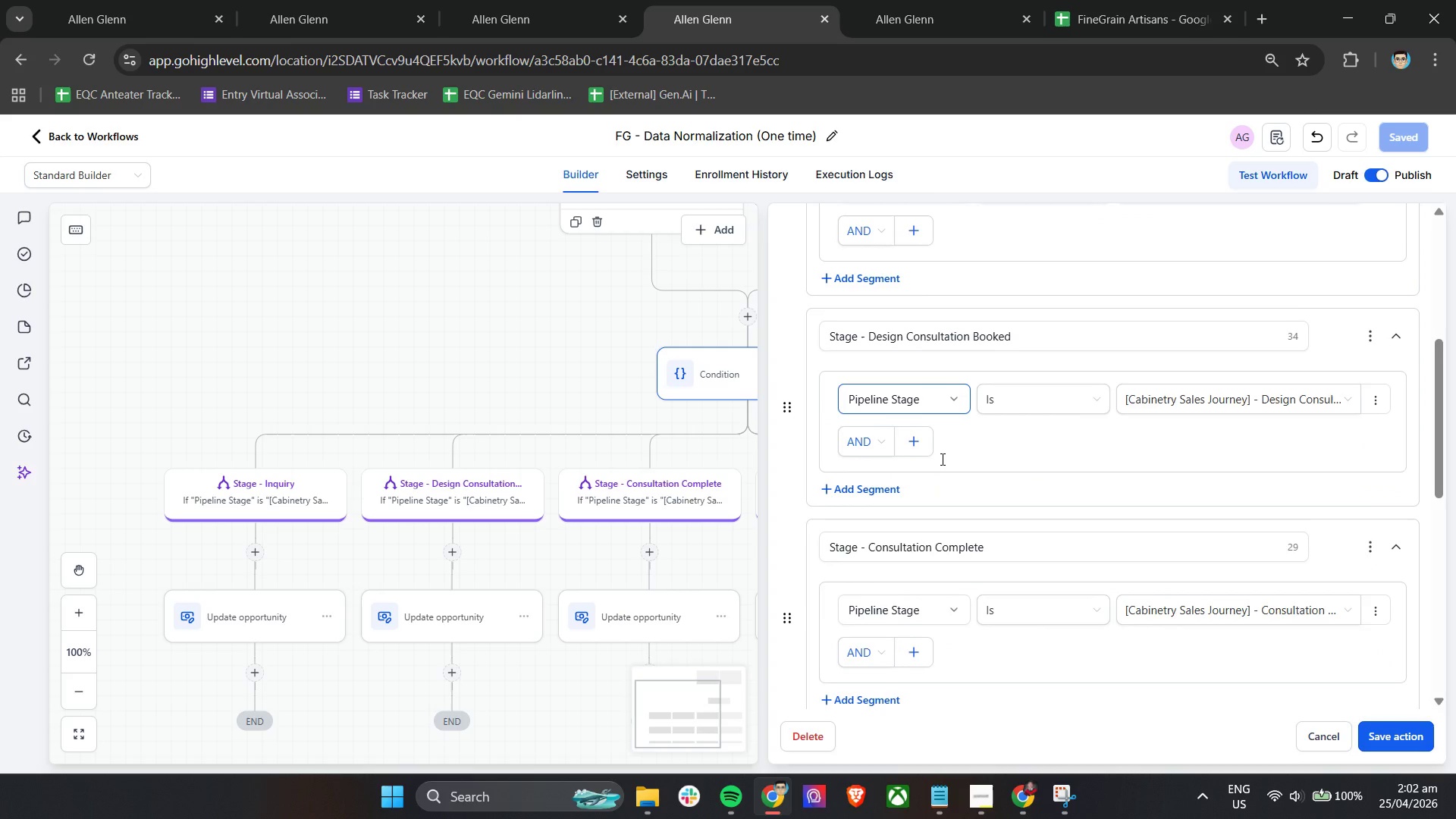 
scroll: coordinate [949, 459], scroll_direction: up, amount: 7.0
 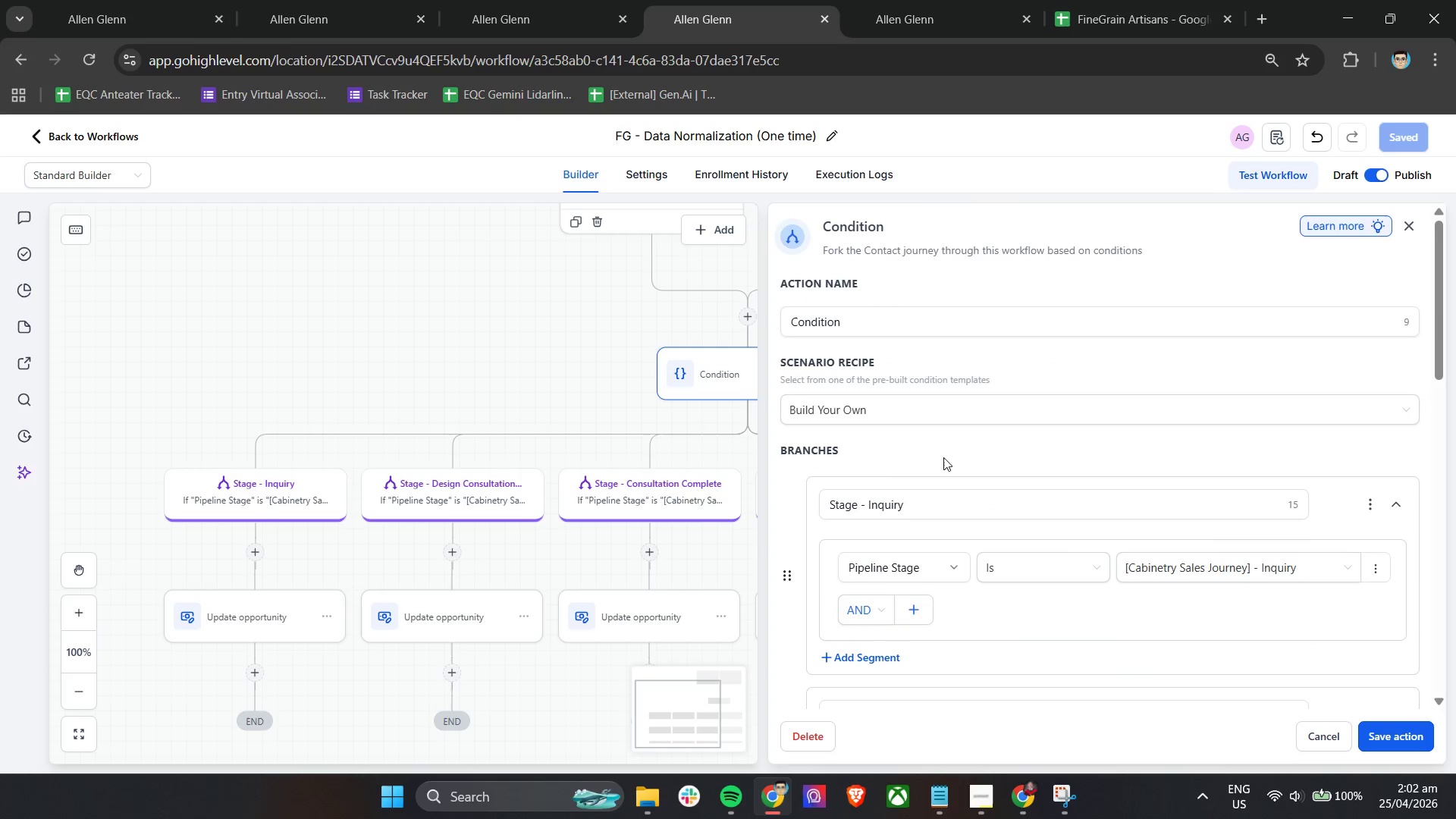 
left_click([473, 614])
 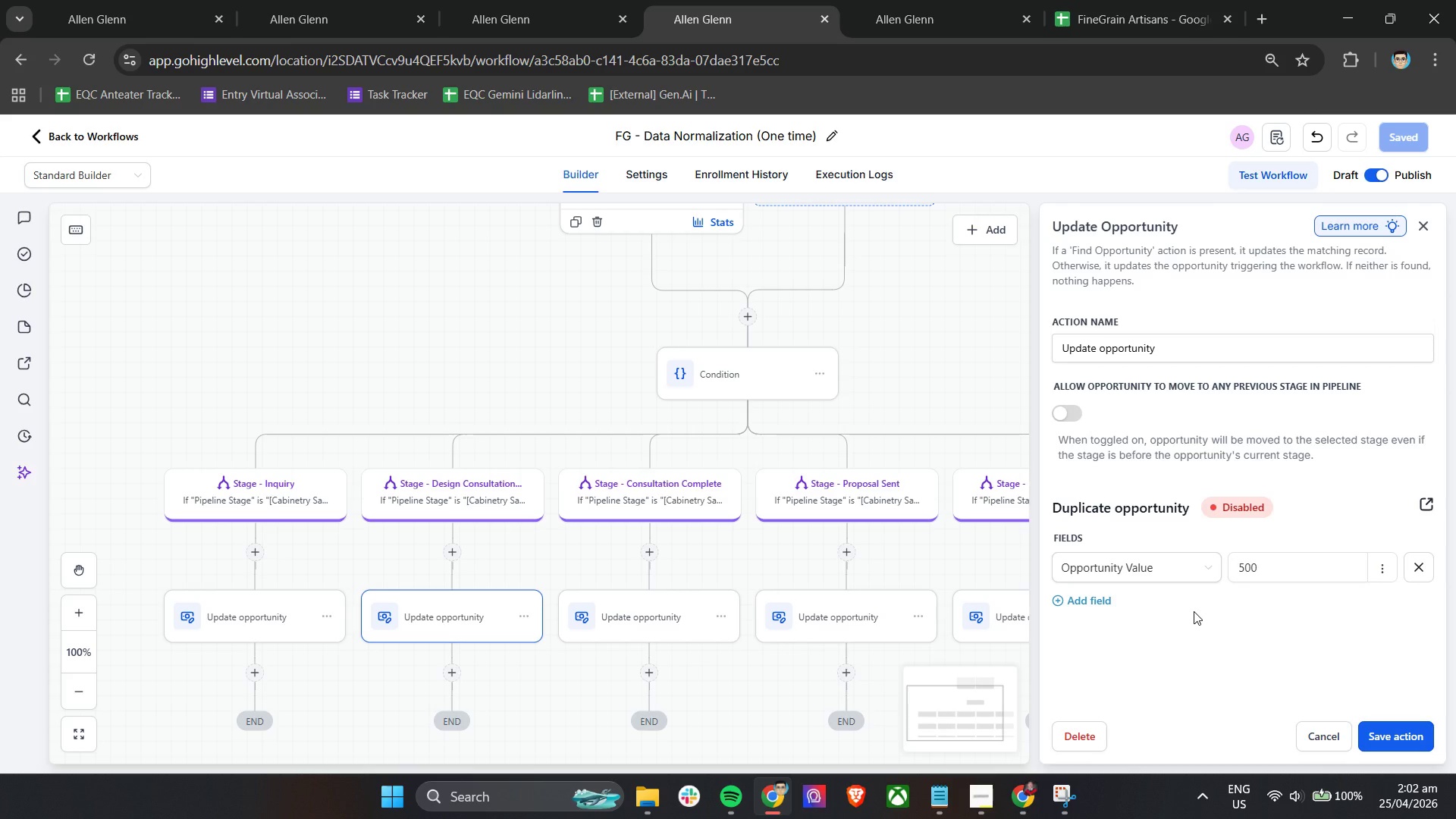 
left_click([1086, 602])
 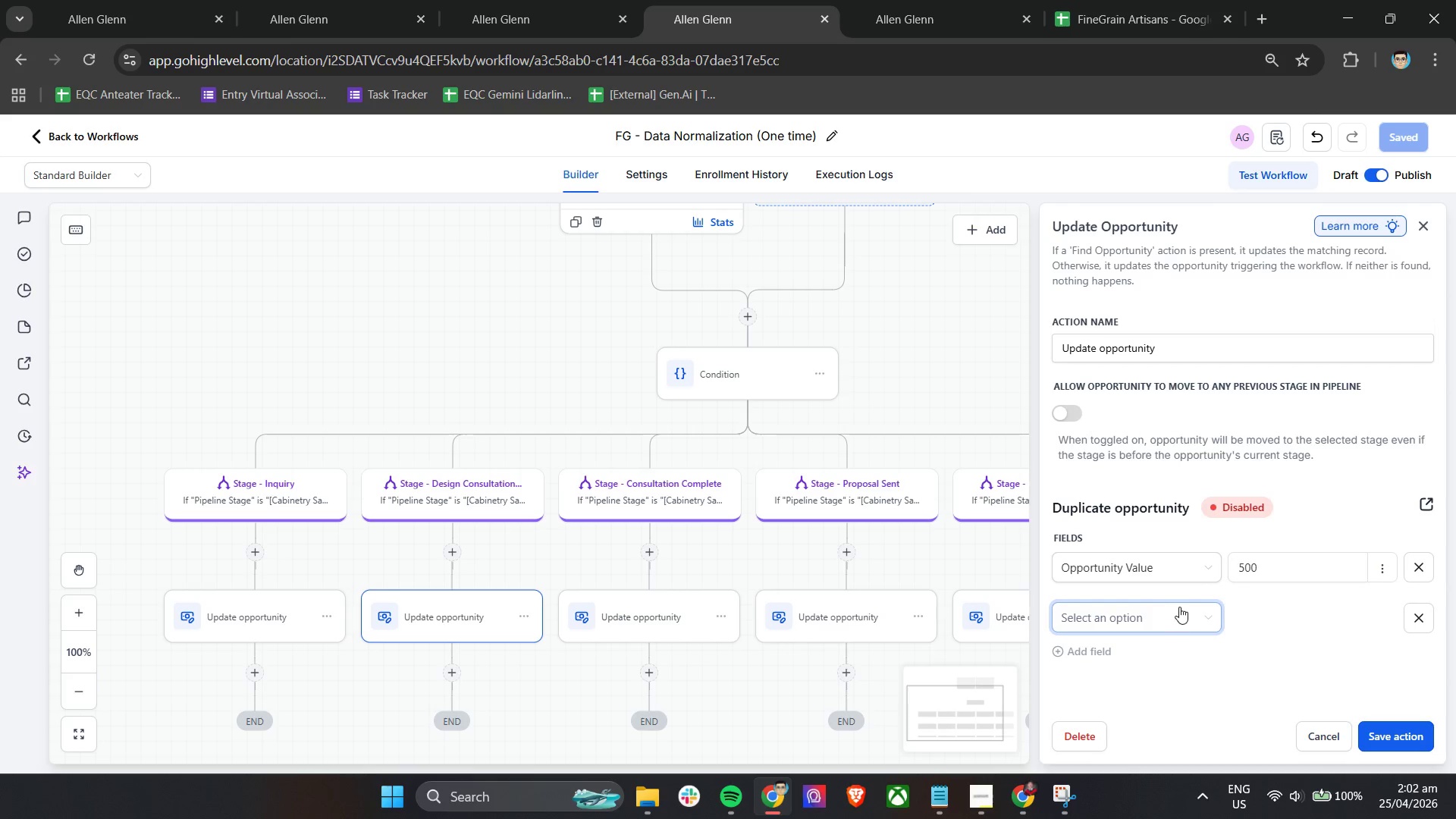 
left_click([1149, 614])
 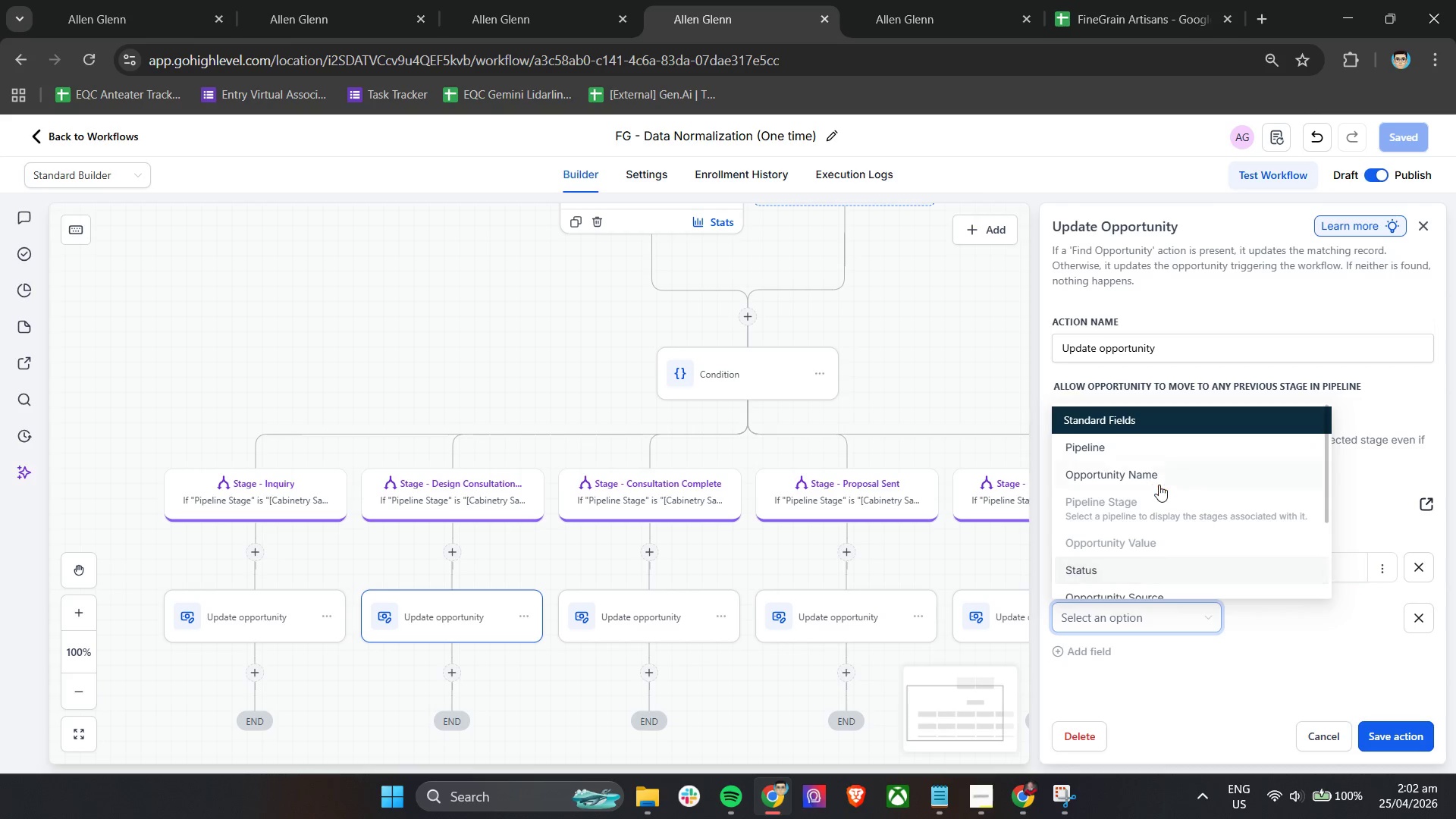 
left_click([1147, 448])
 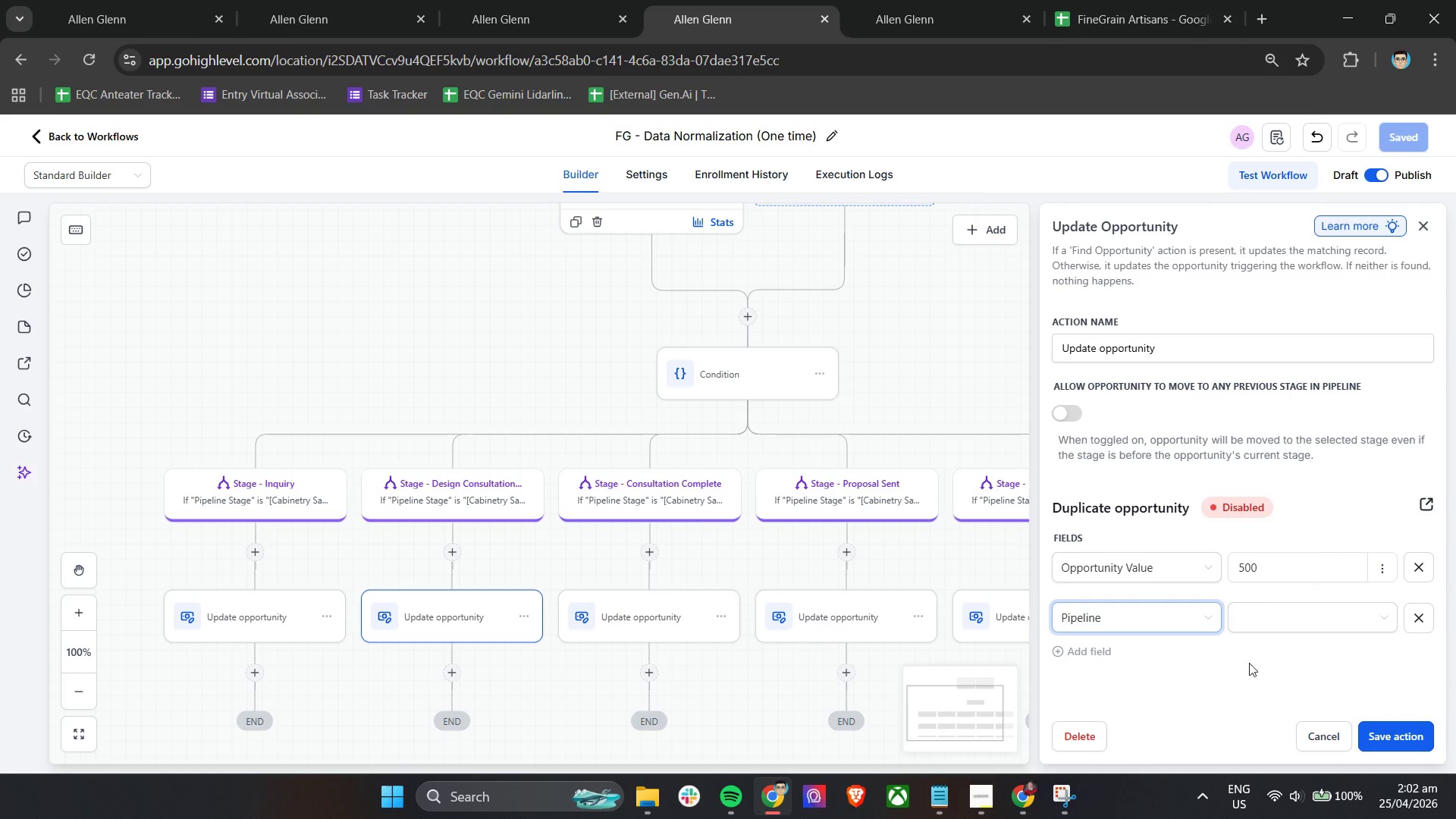 
left_click([1293, 625])
 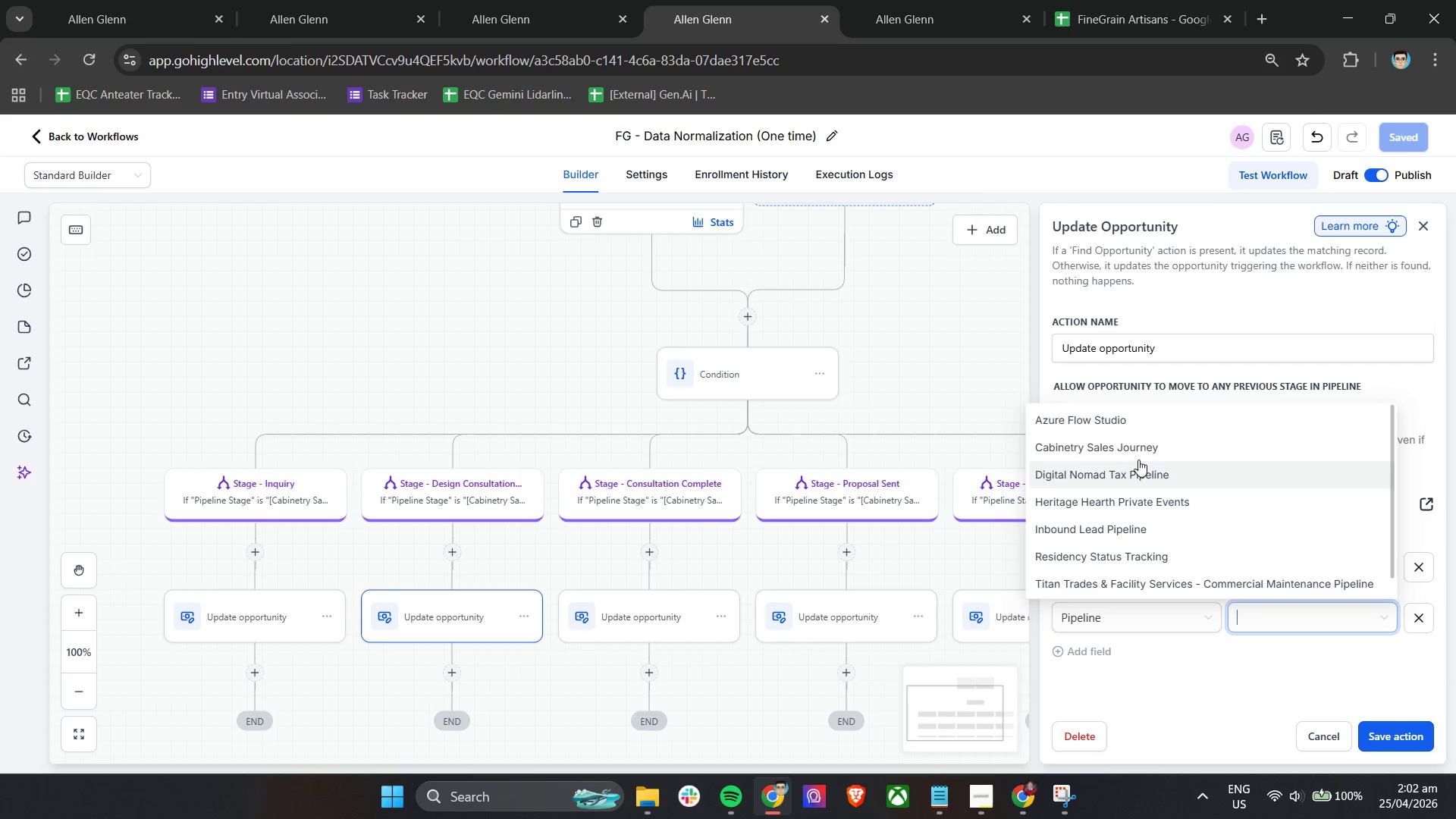 
left_click([1138, 455])
 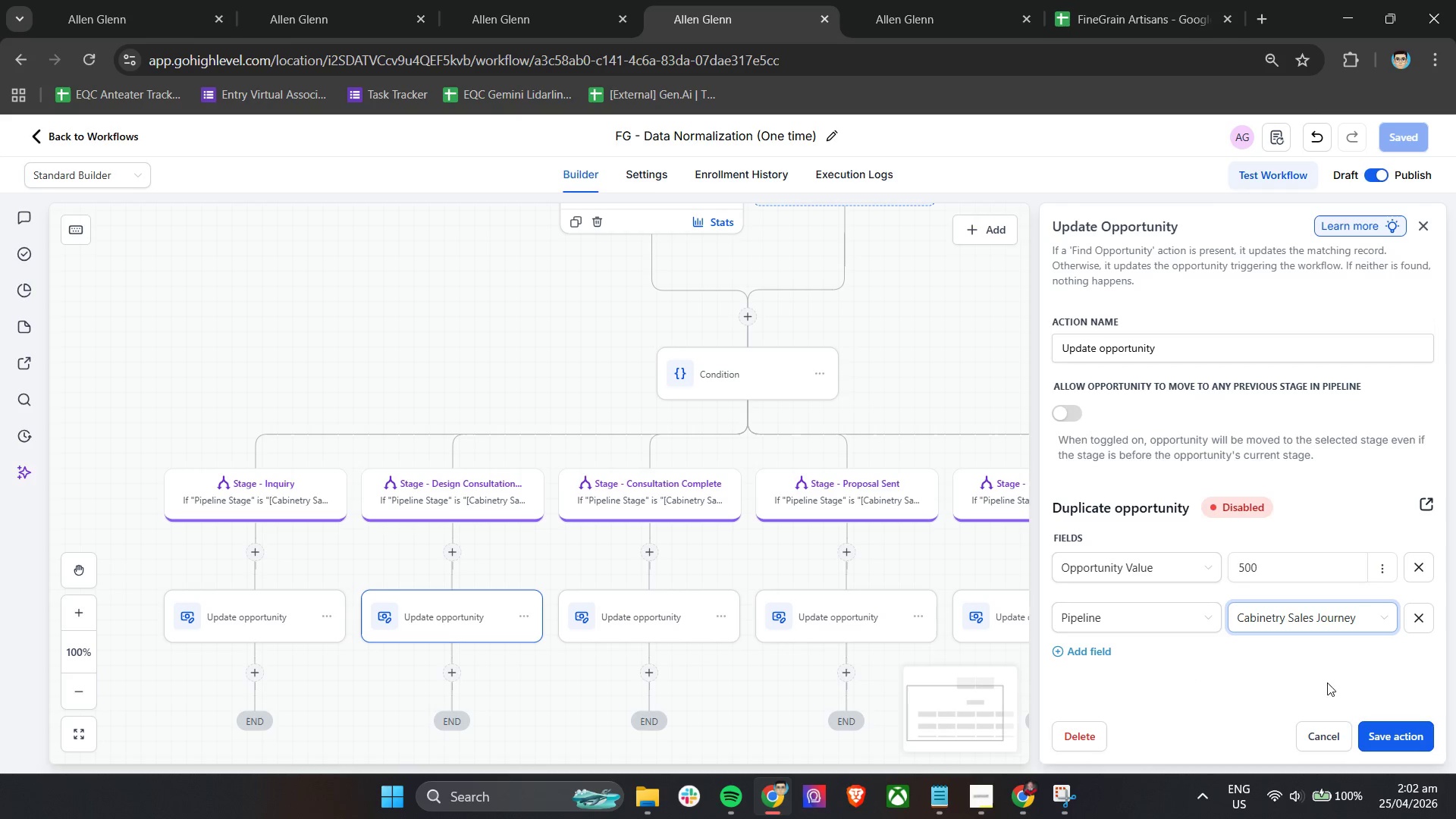 
wait(6.22)
 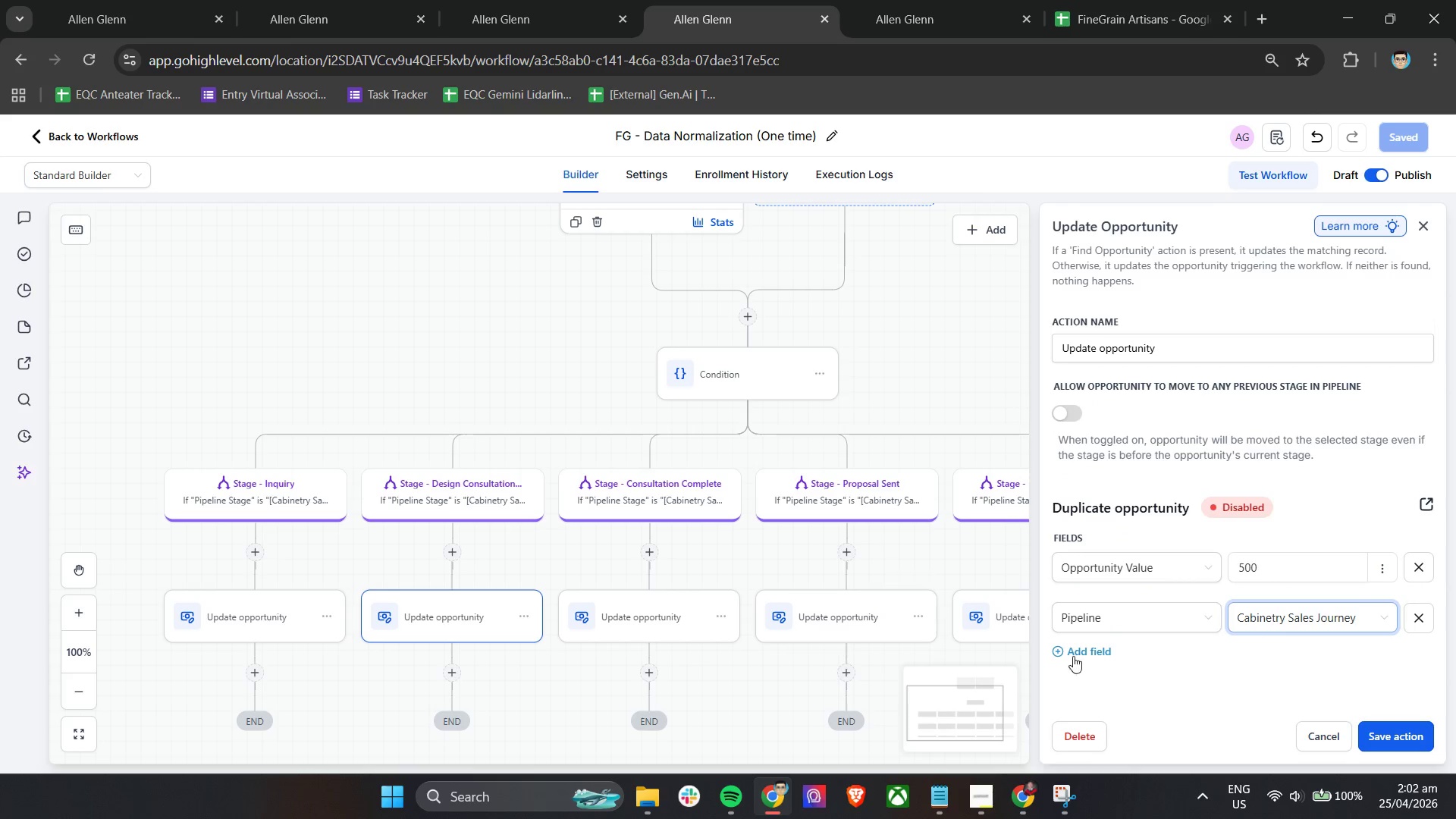 
left_click([1392, 730])
 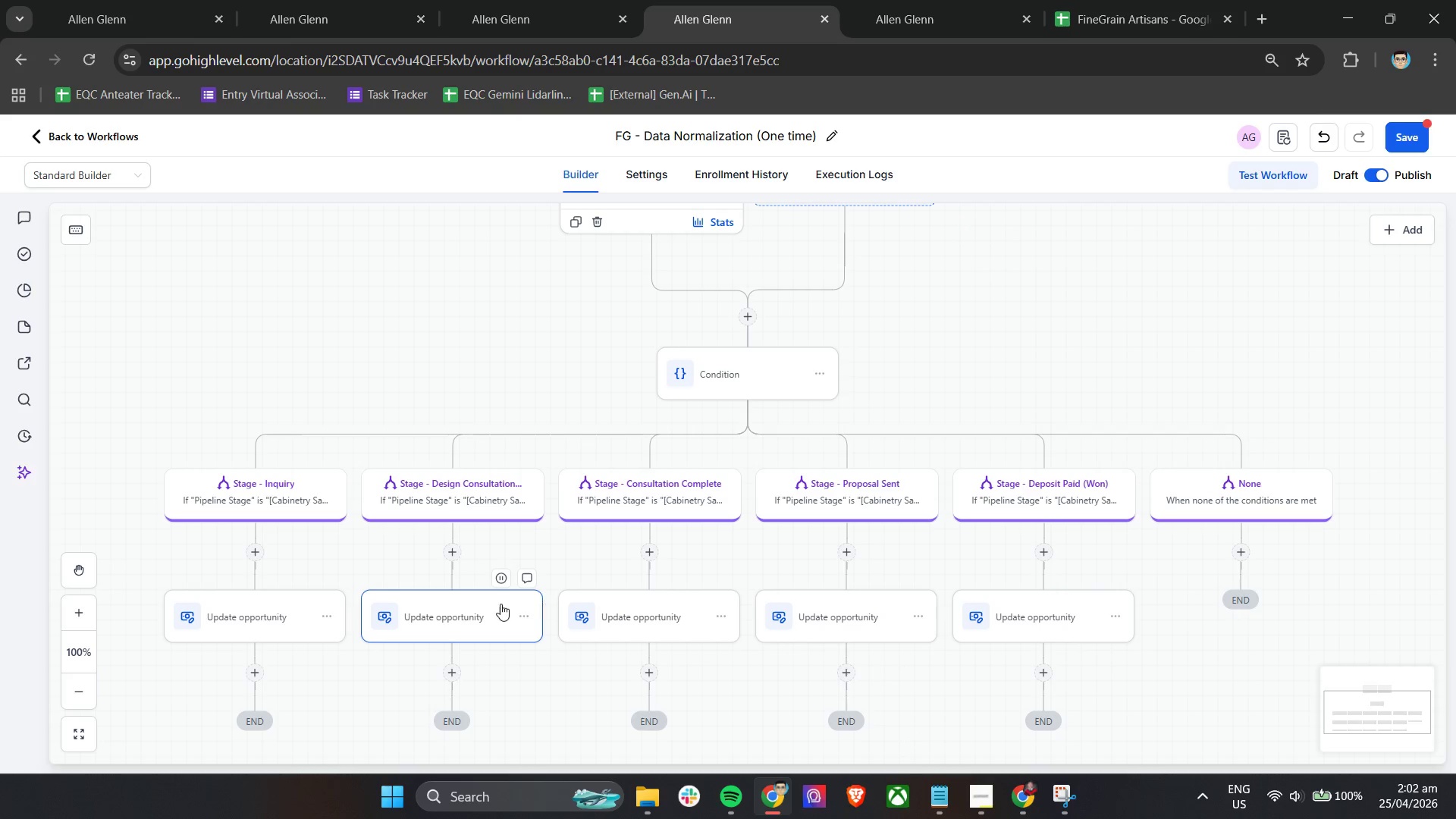 
left_click([283, 619])
 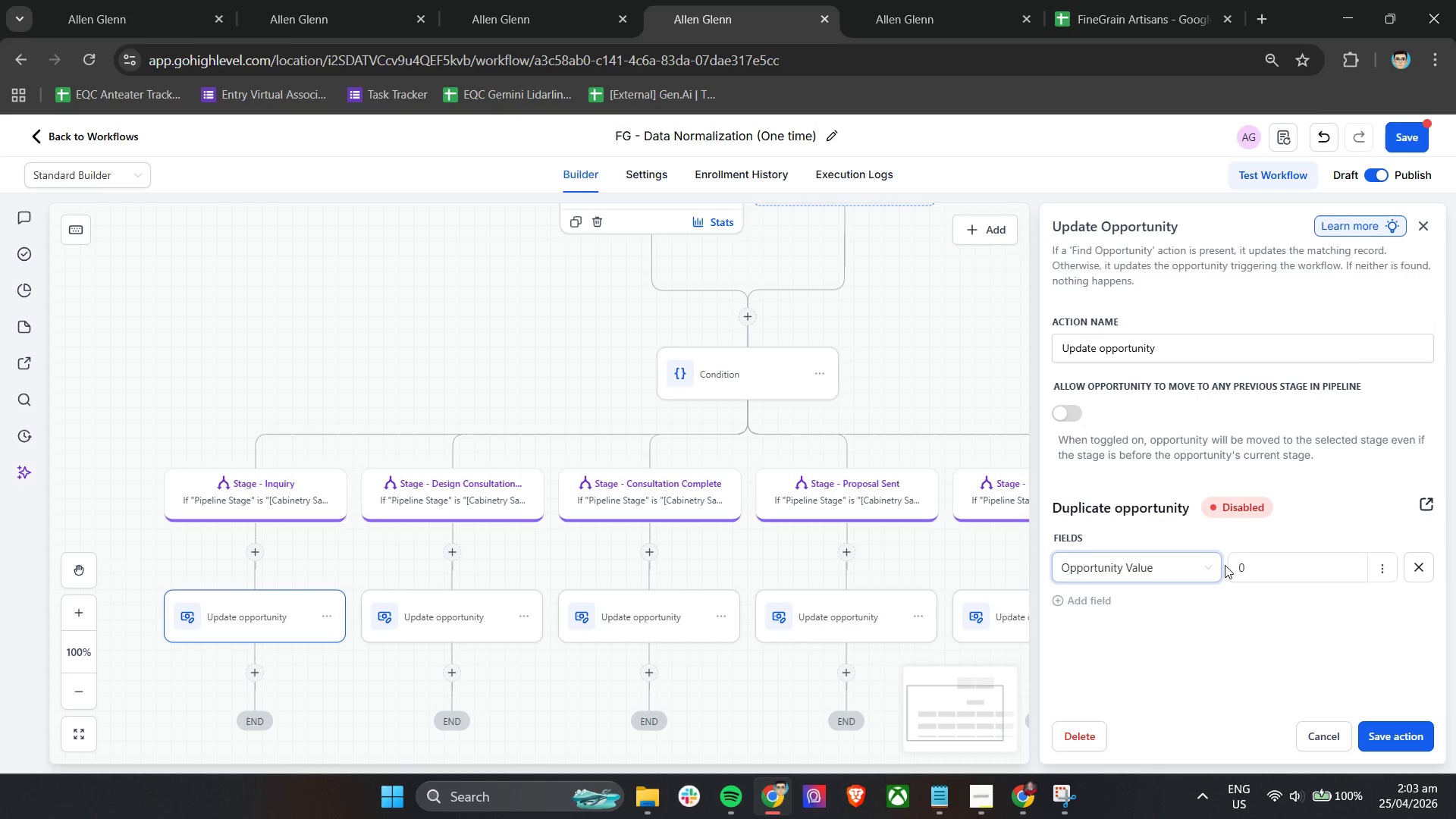 
left_click([1094, 604])
 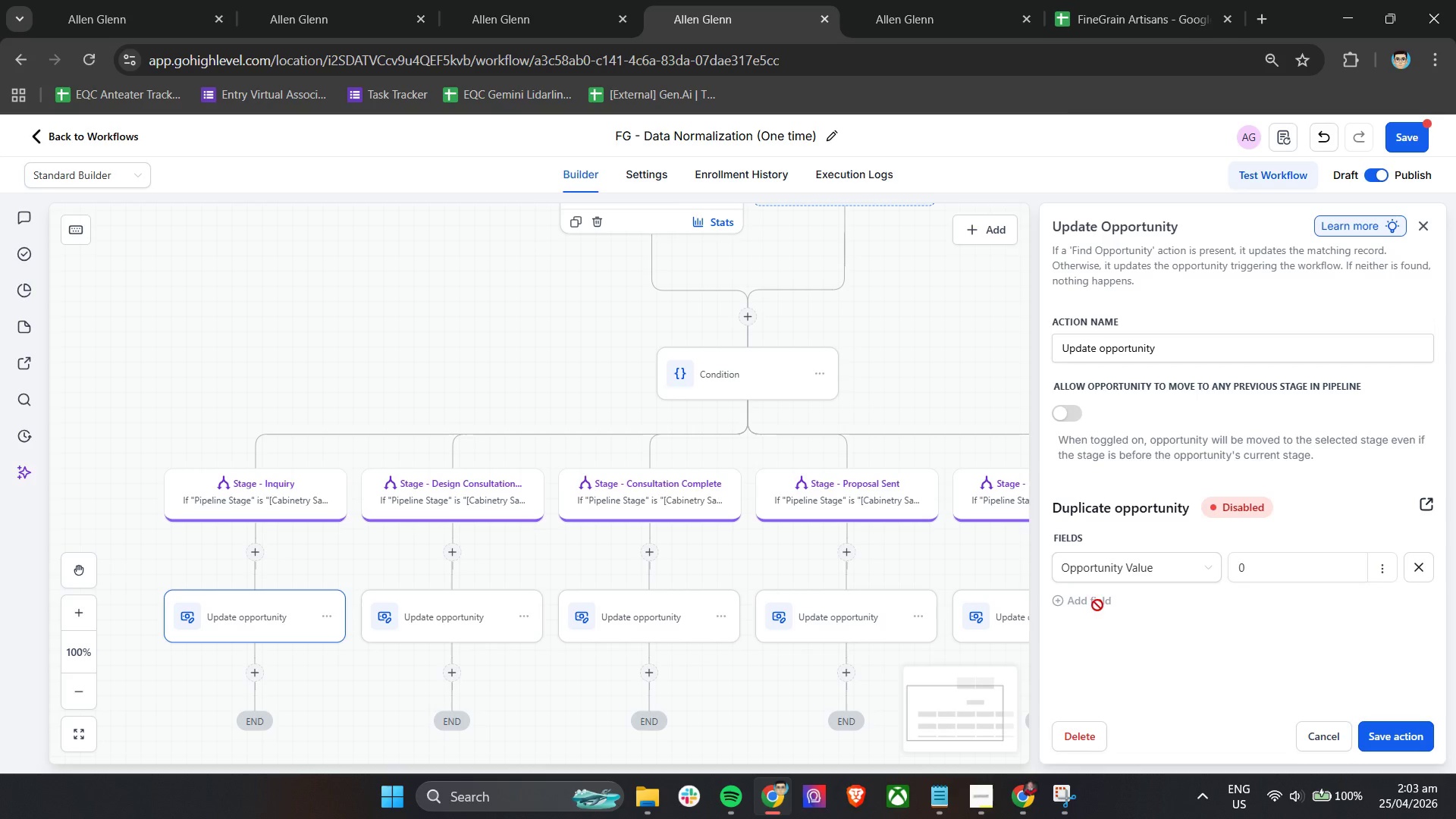 
left_click([1094, 604])
 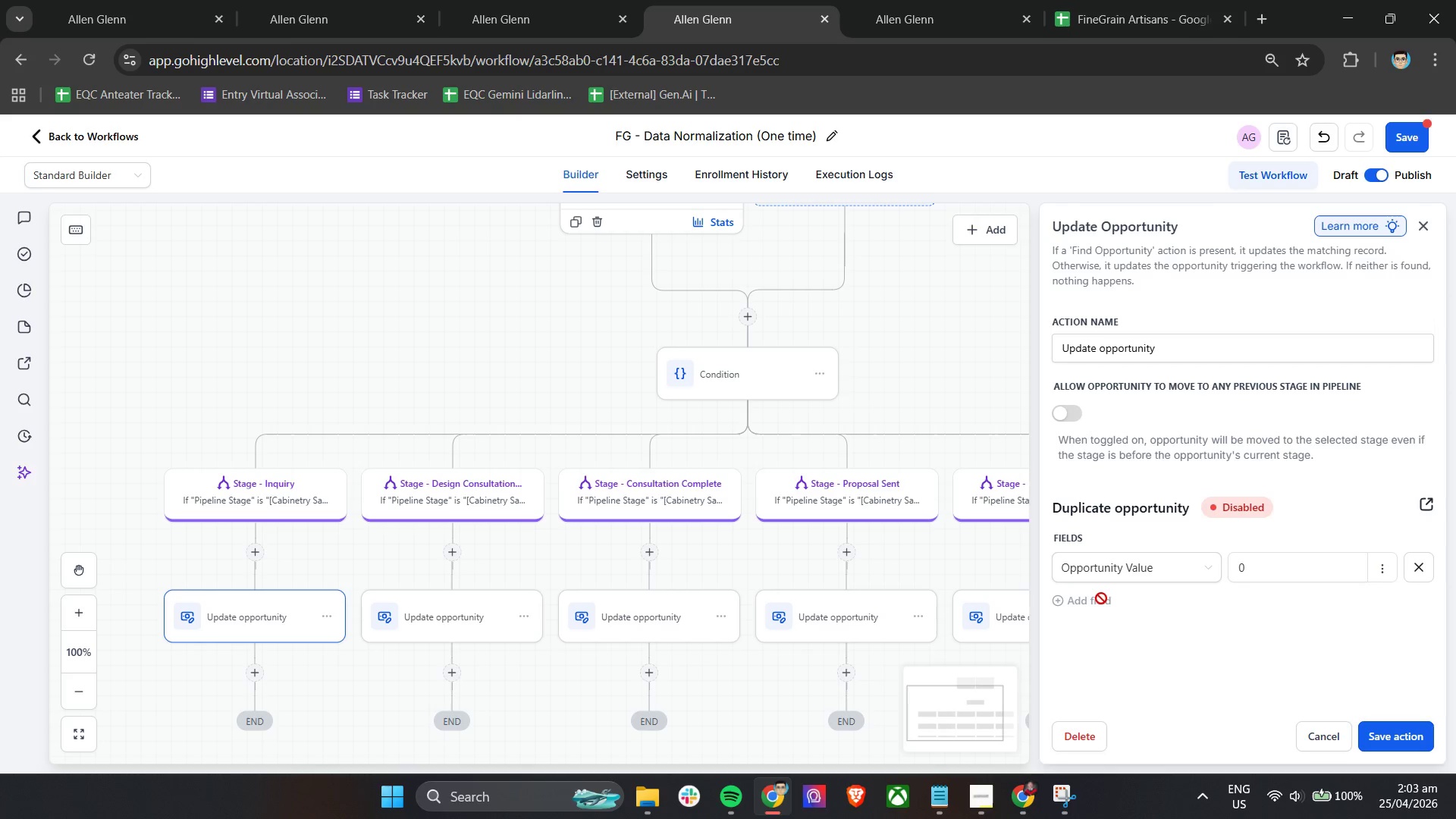 
left_click([1100, 598])
 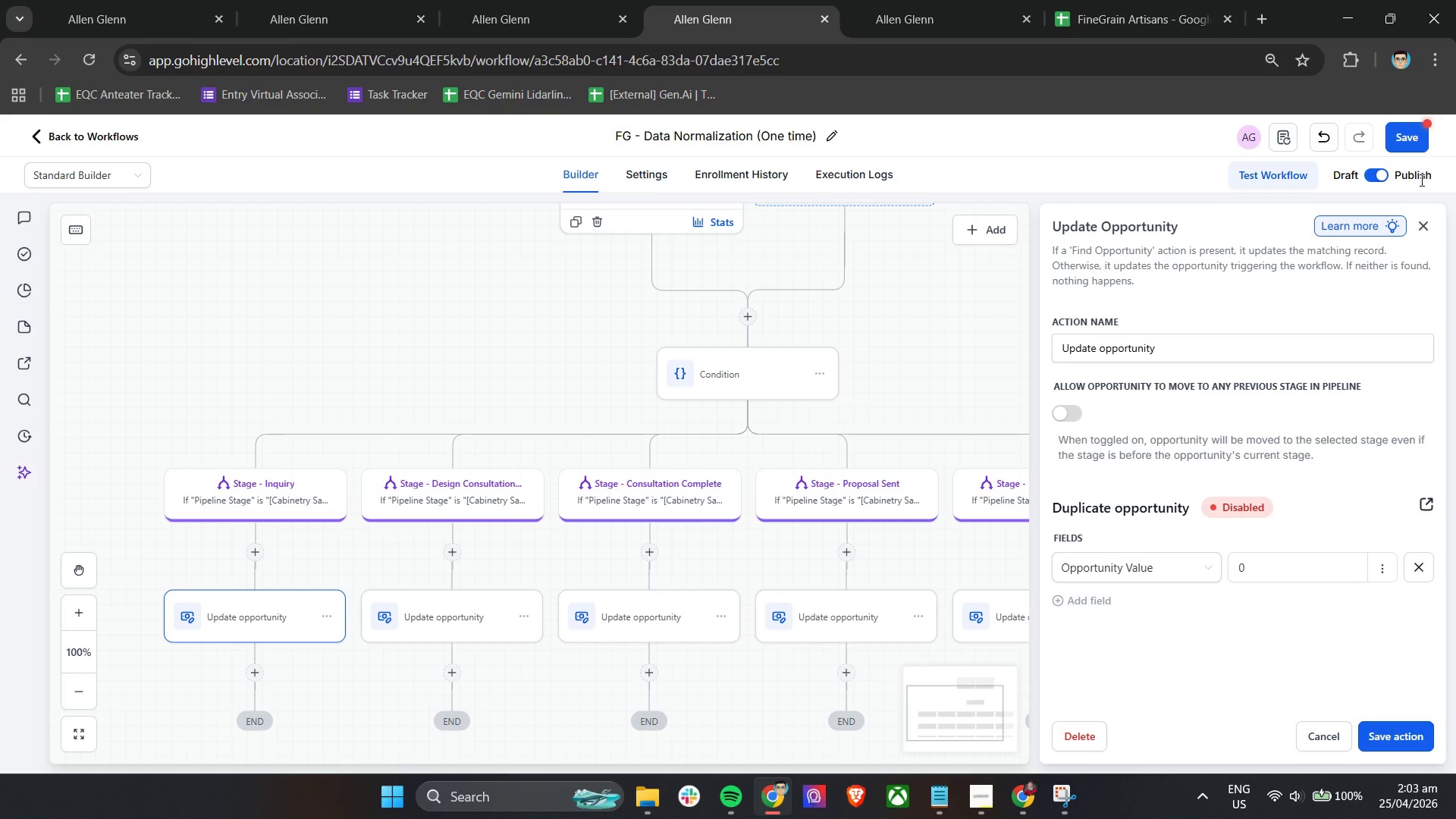 
left_click([1420, 228])
 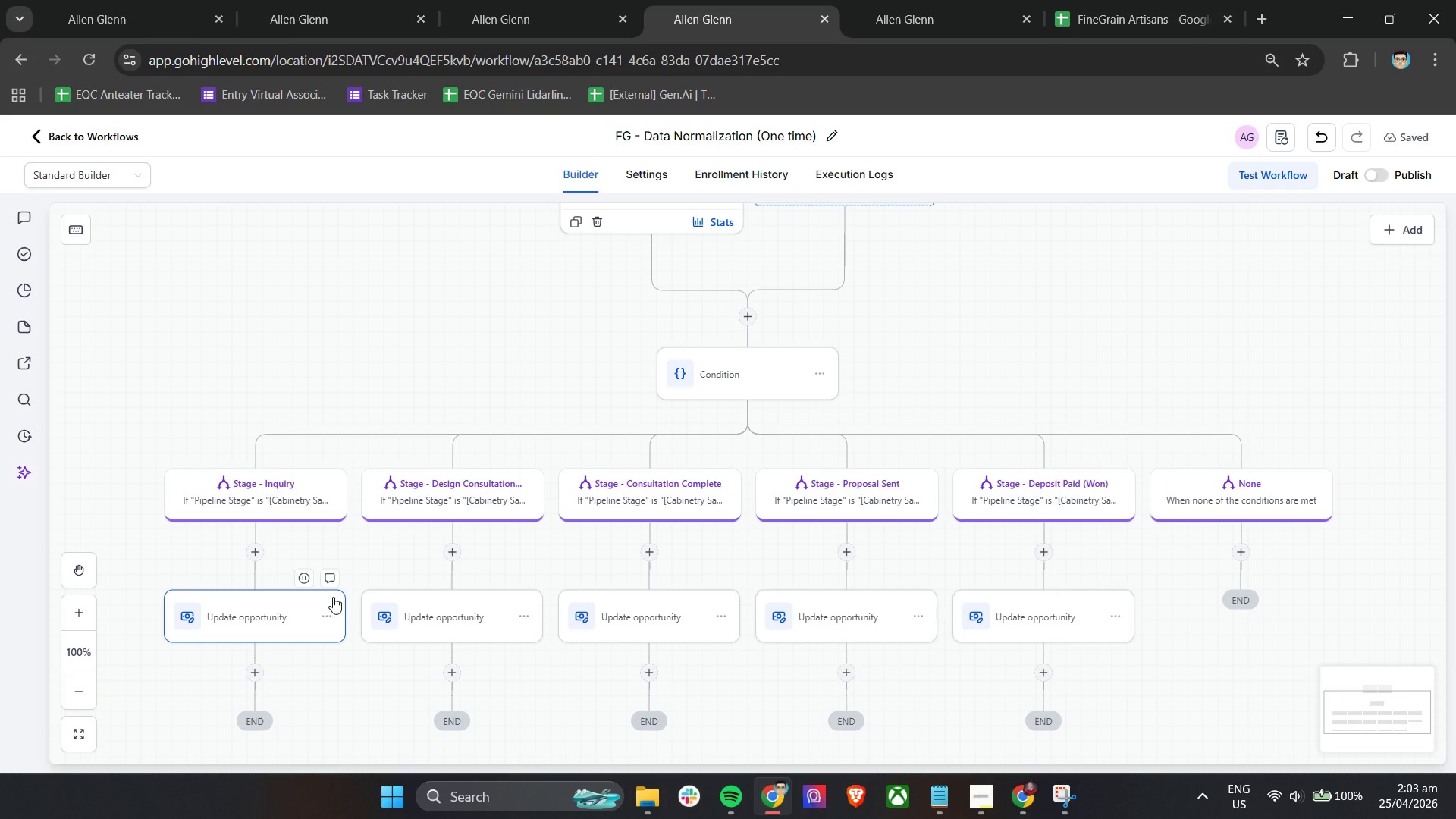 
left_click([259, 645])
 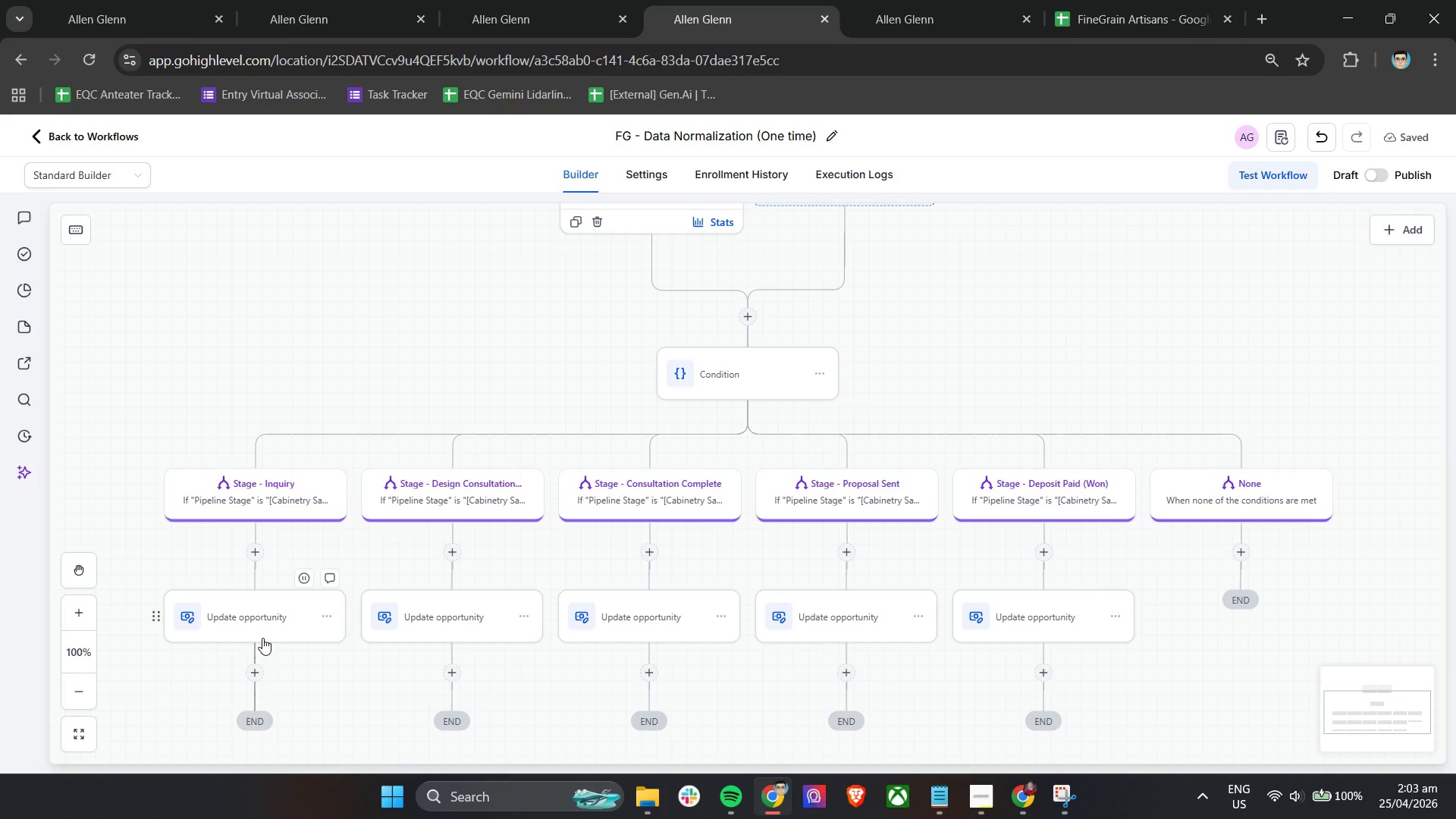 
left_click([273, 623])
 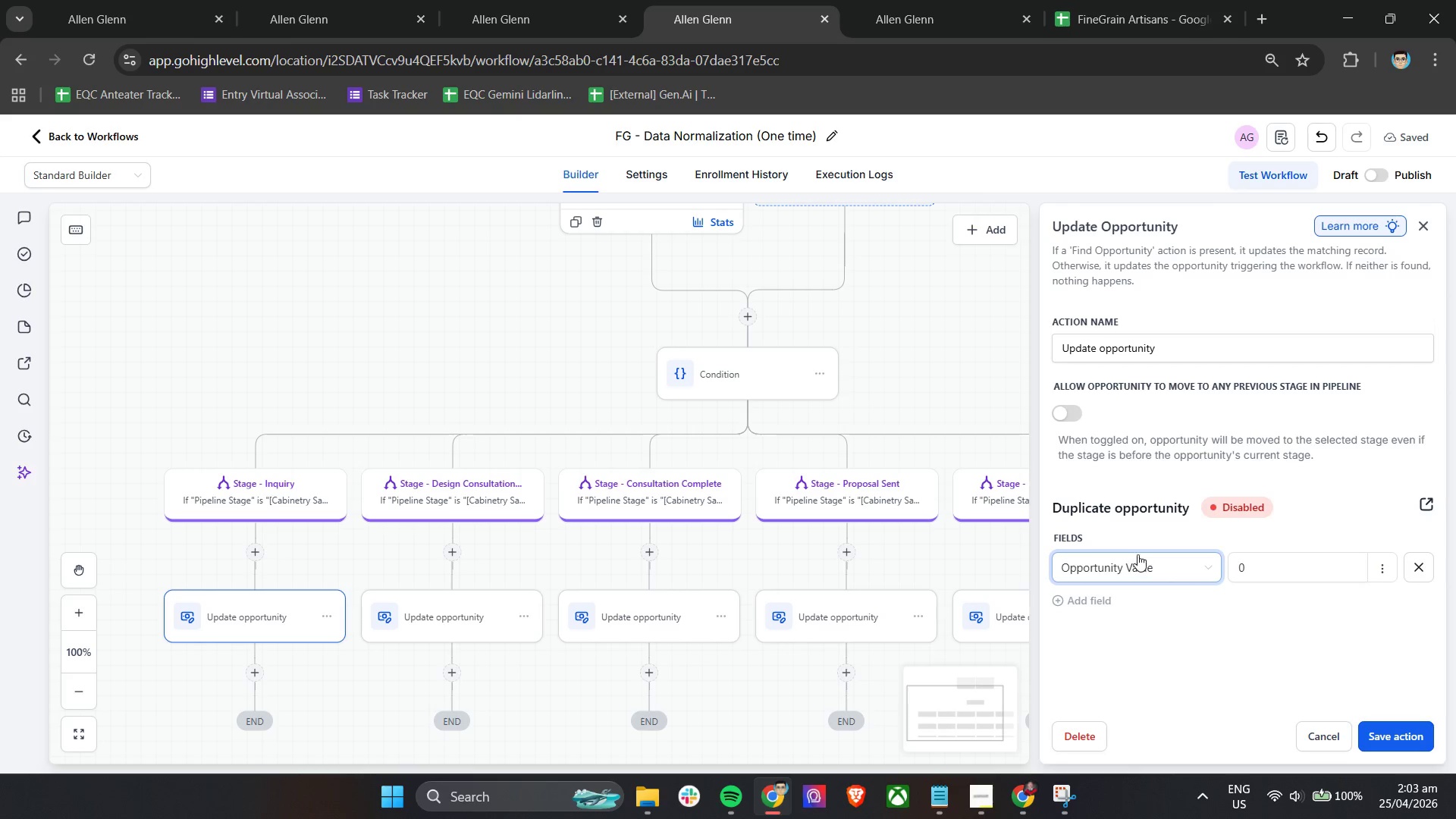 
wait(7.86)
 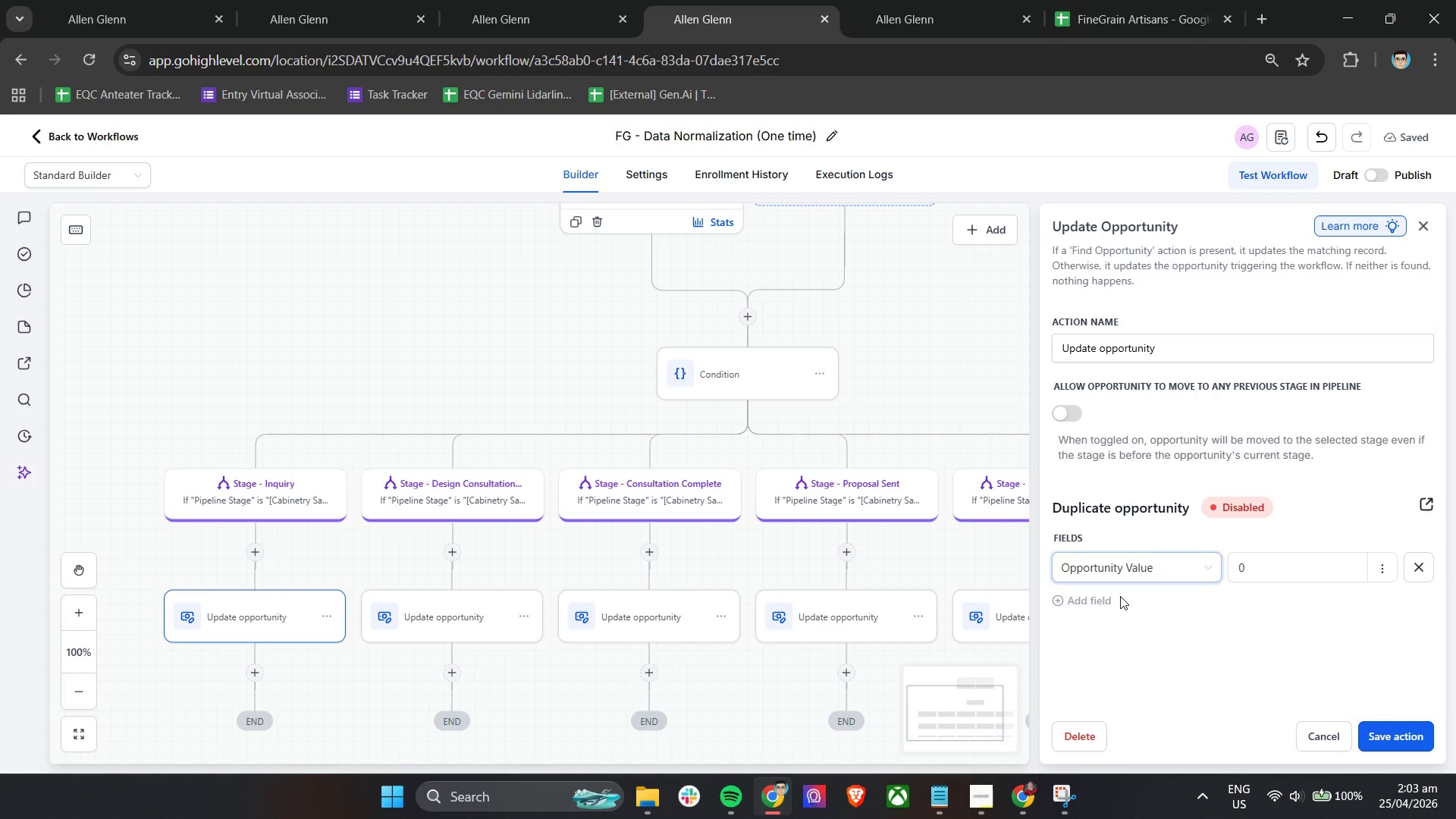 
left_click([1430, 228])
 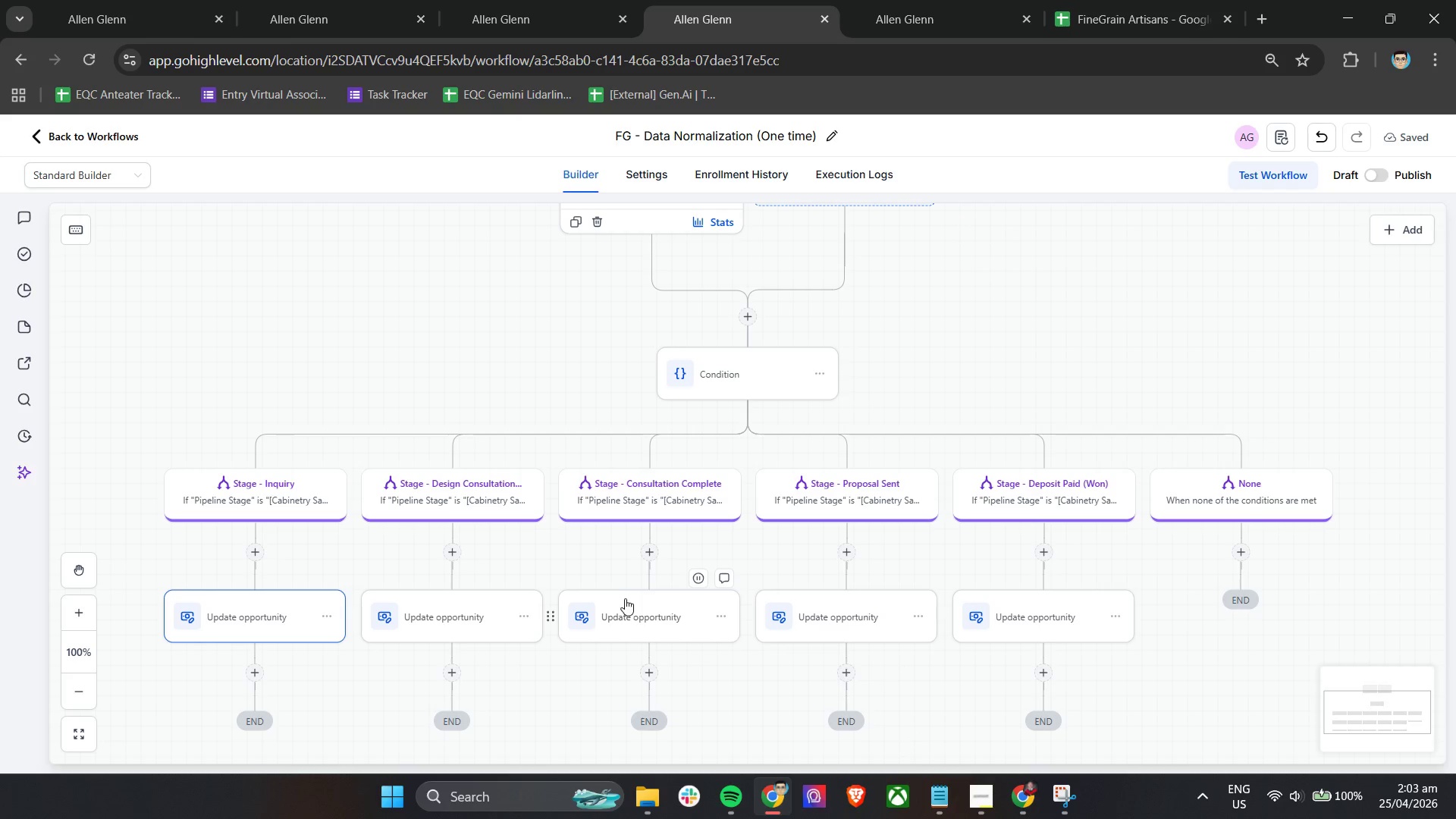 
left_click([626, 607])
 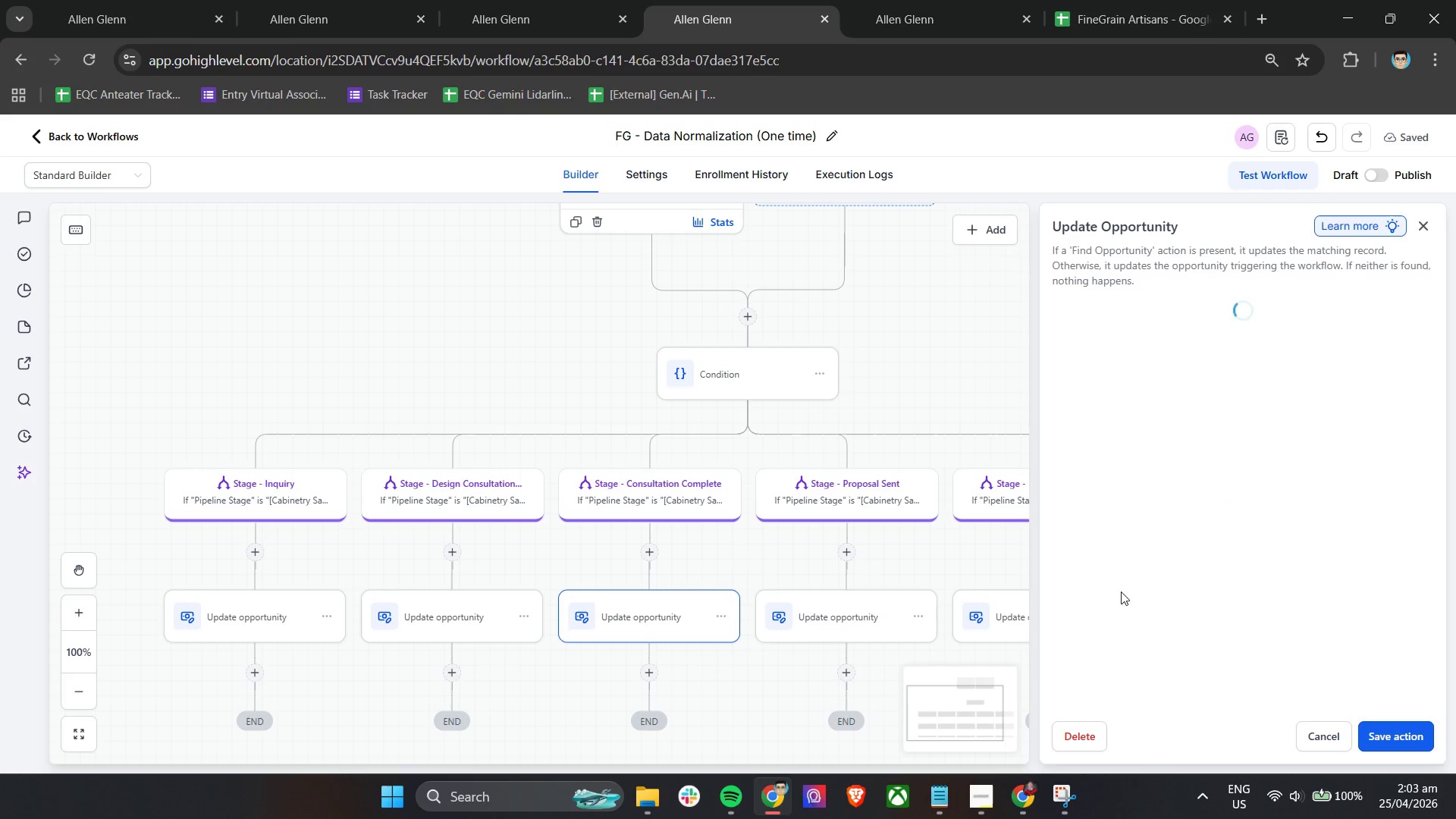 
mouse_move([1104, 596])
 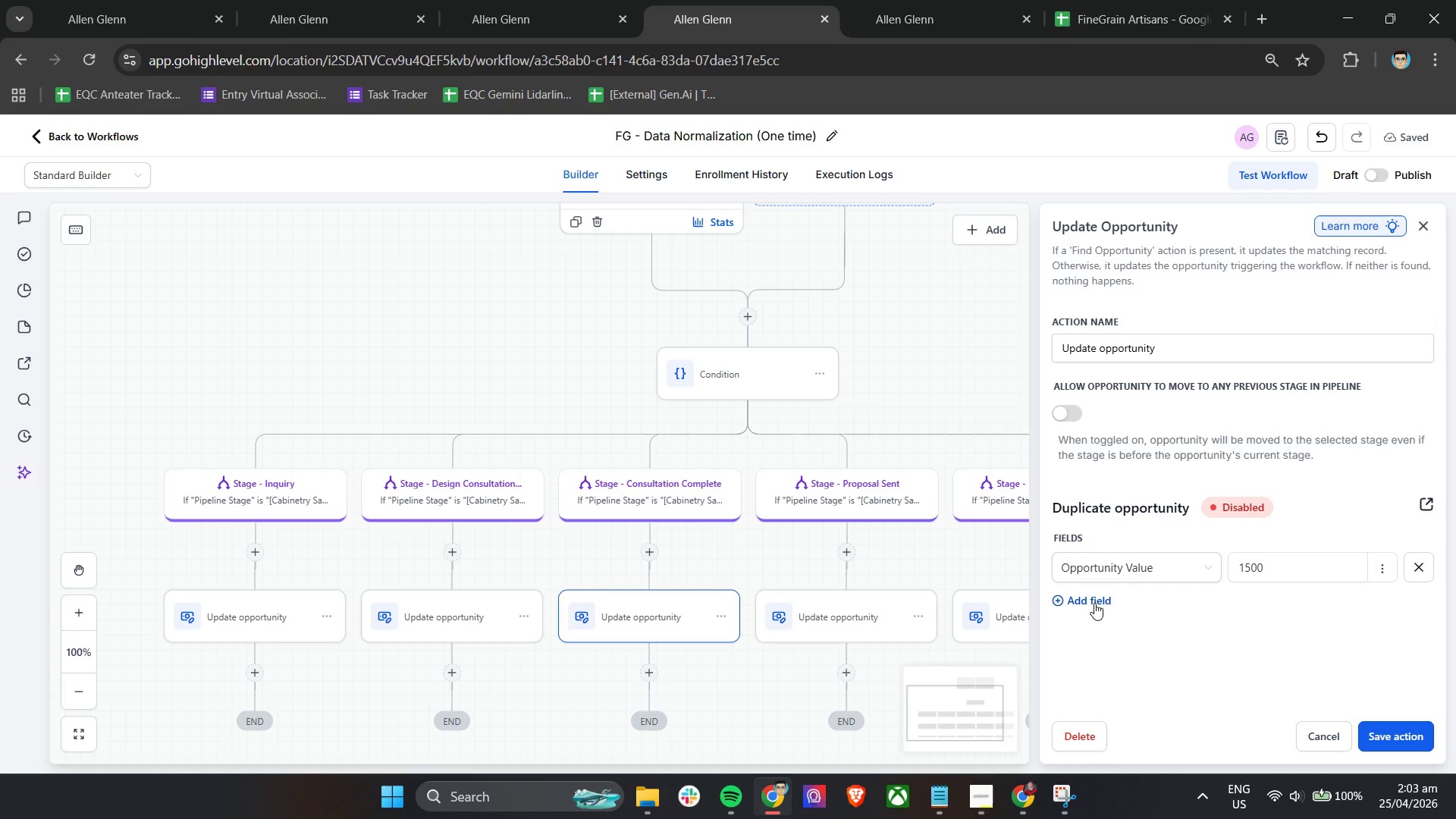 
left_click([1094, 603])
 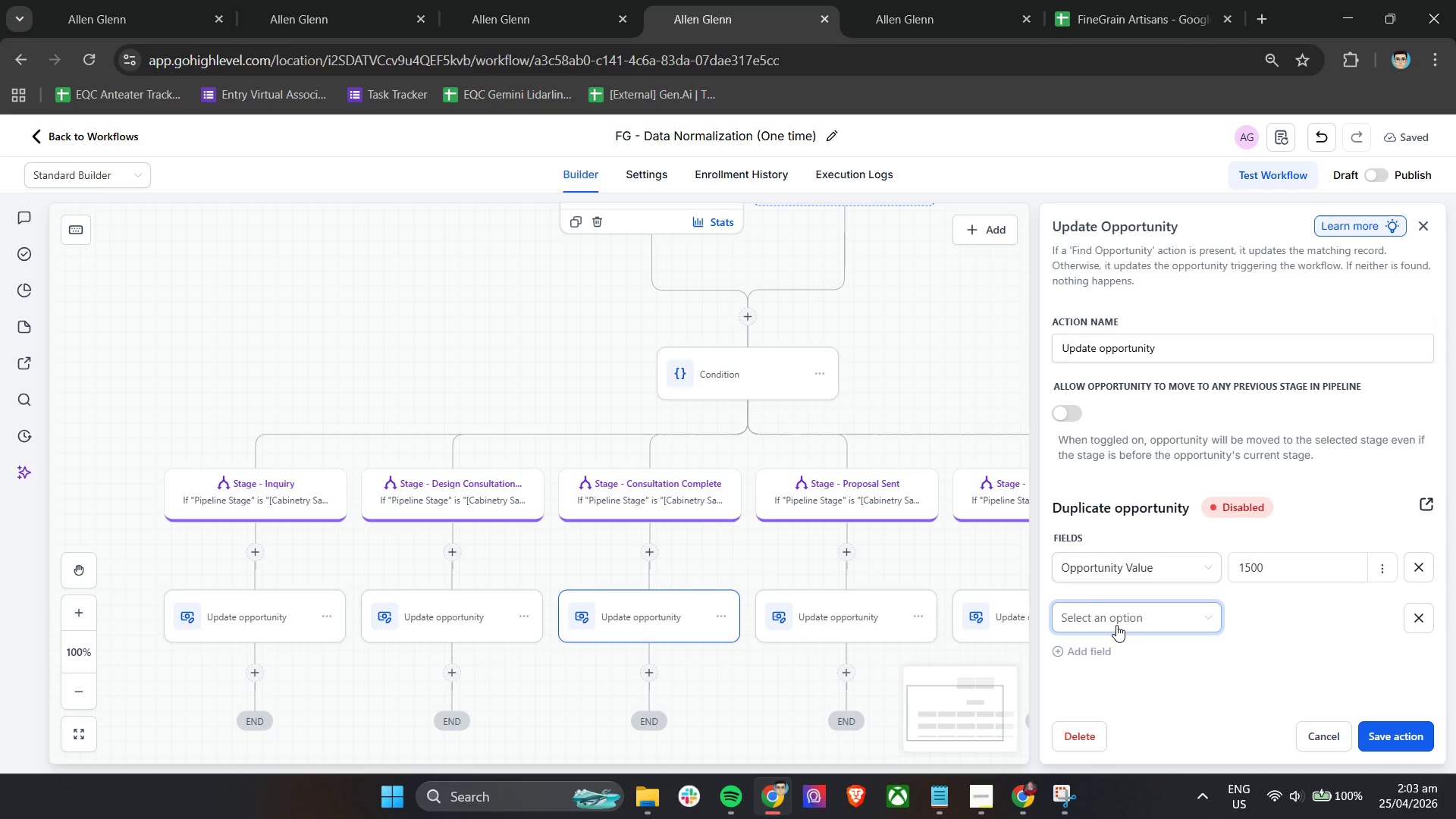 
left_click([1116, 625])
 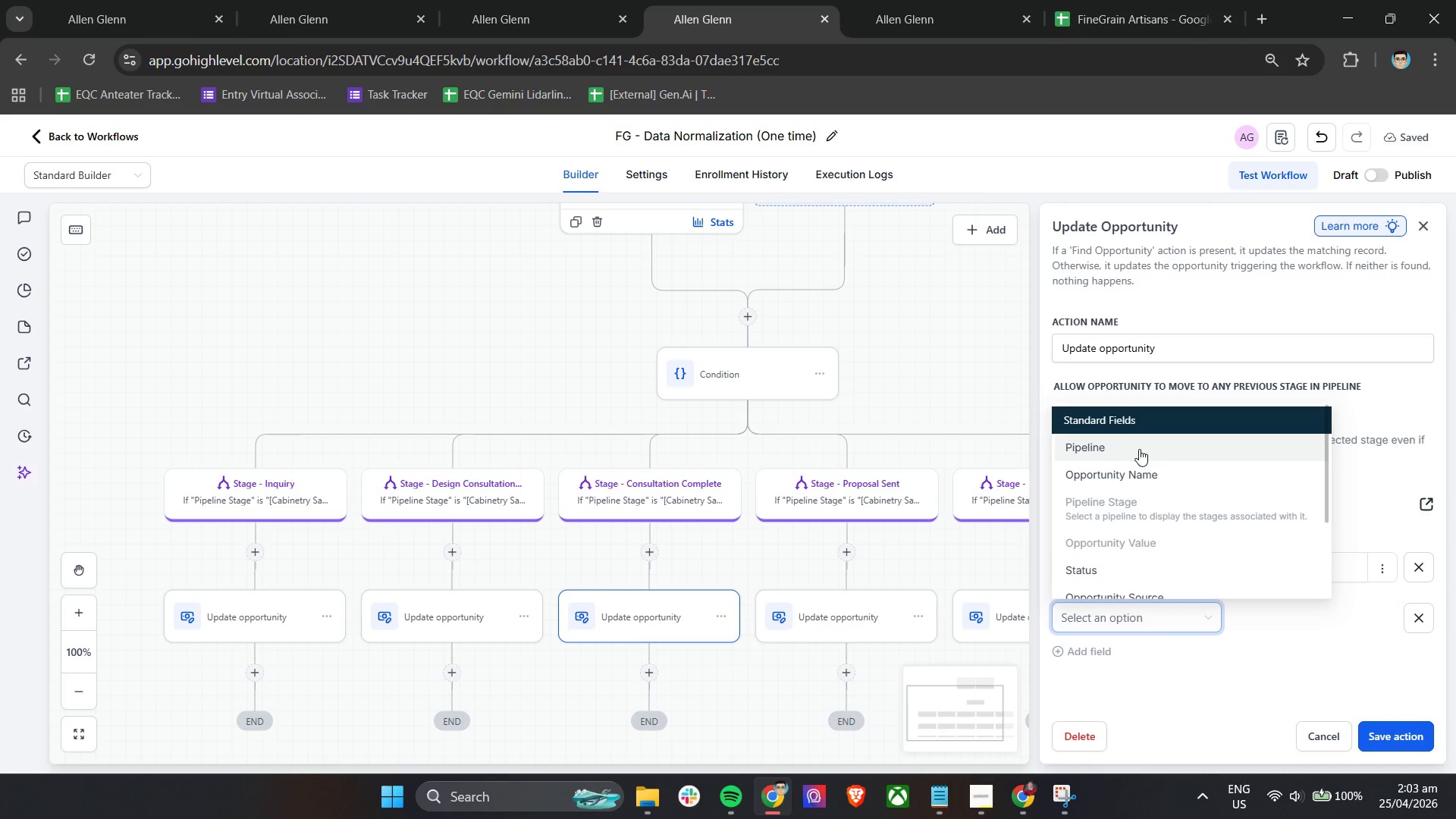 
left_click([1139, 449])
 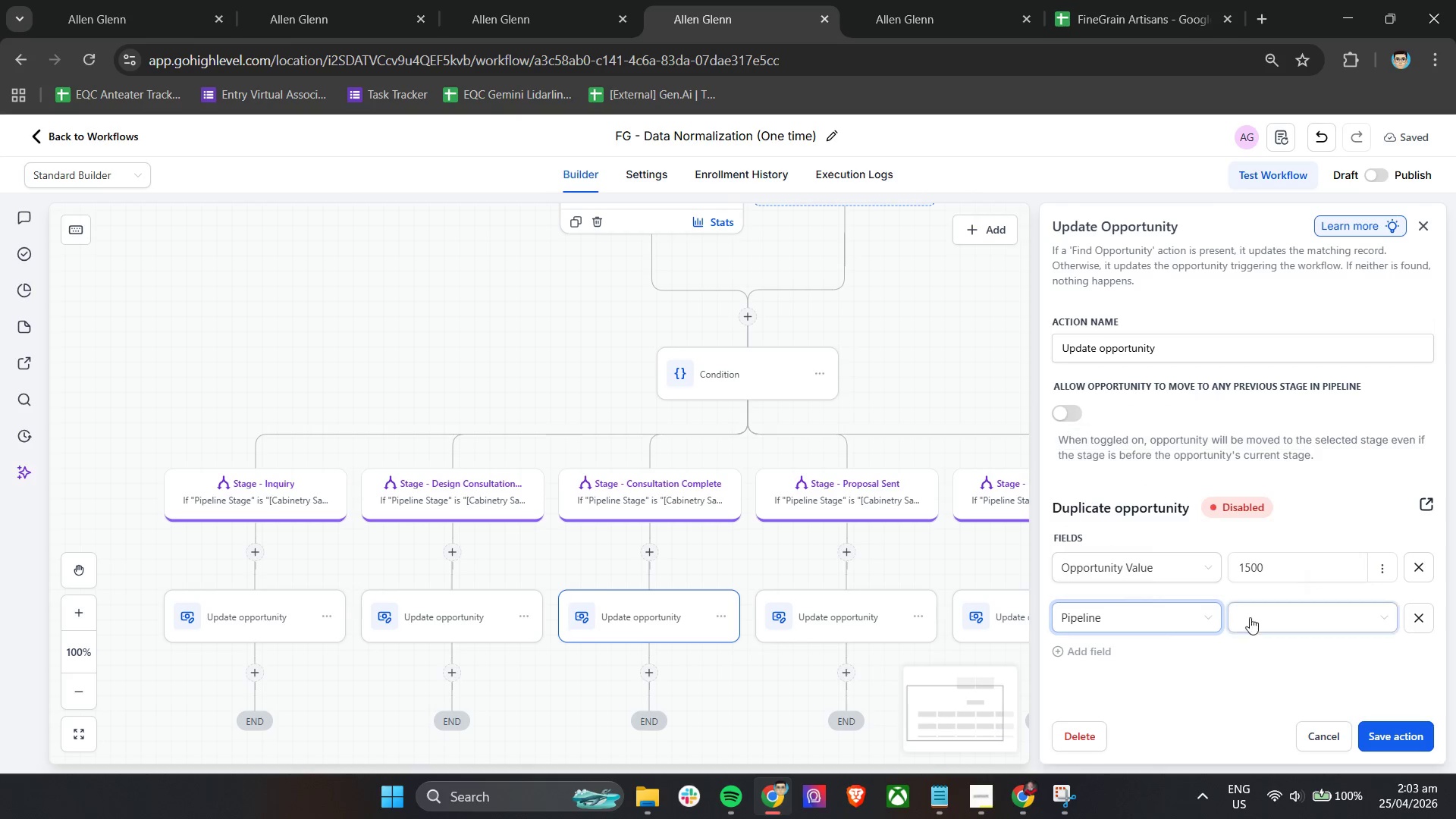 
left_click([1258, 608])
 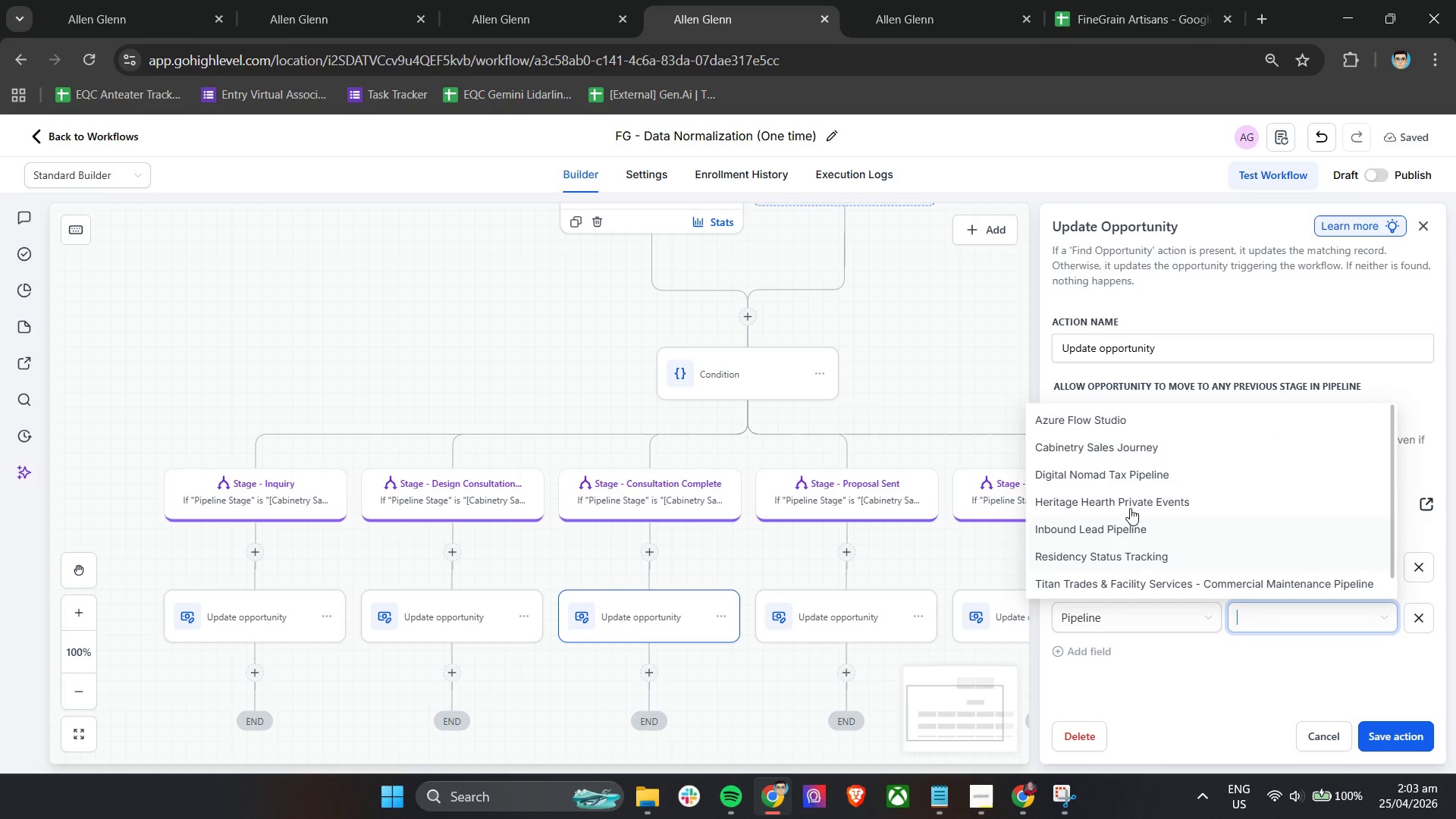 
left_click([1120, 455])
 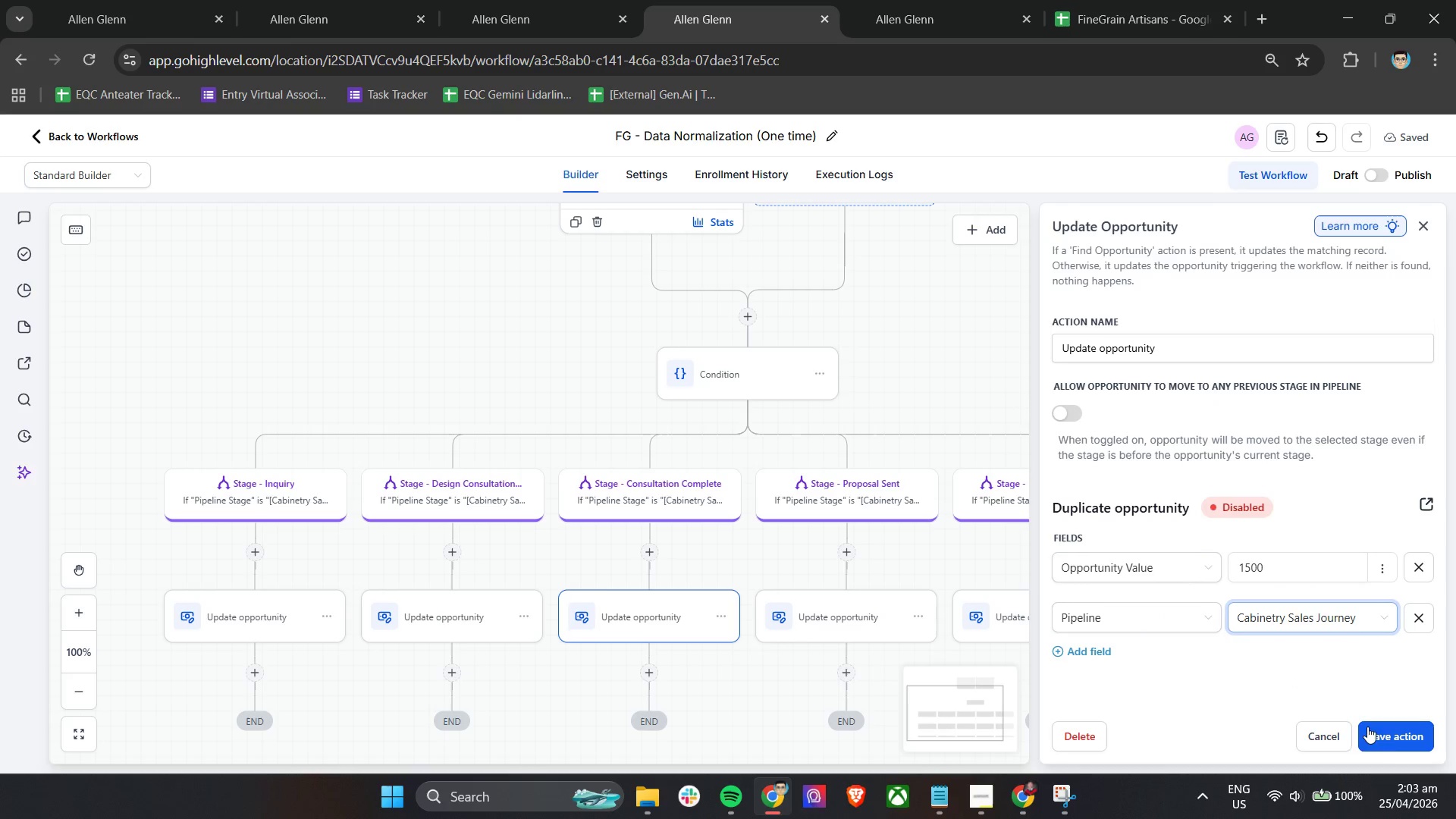 
left_click([1392, 740])
 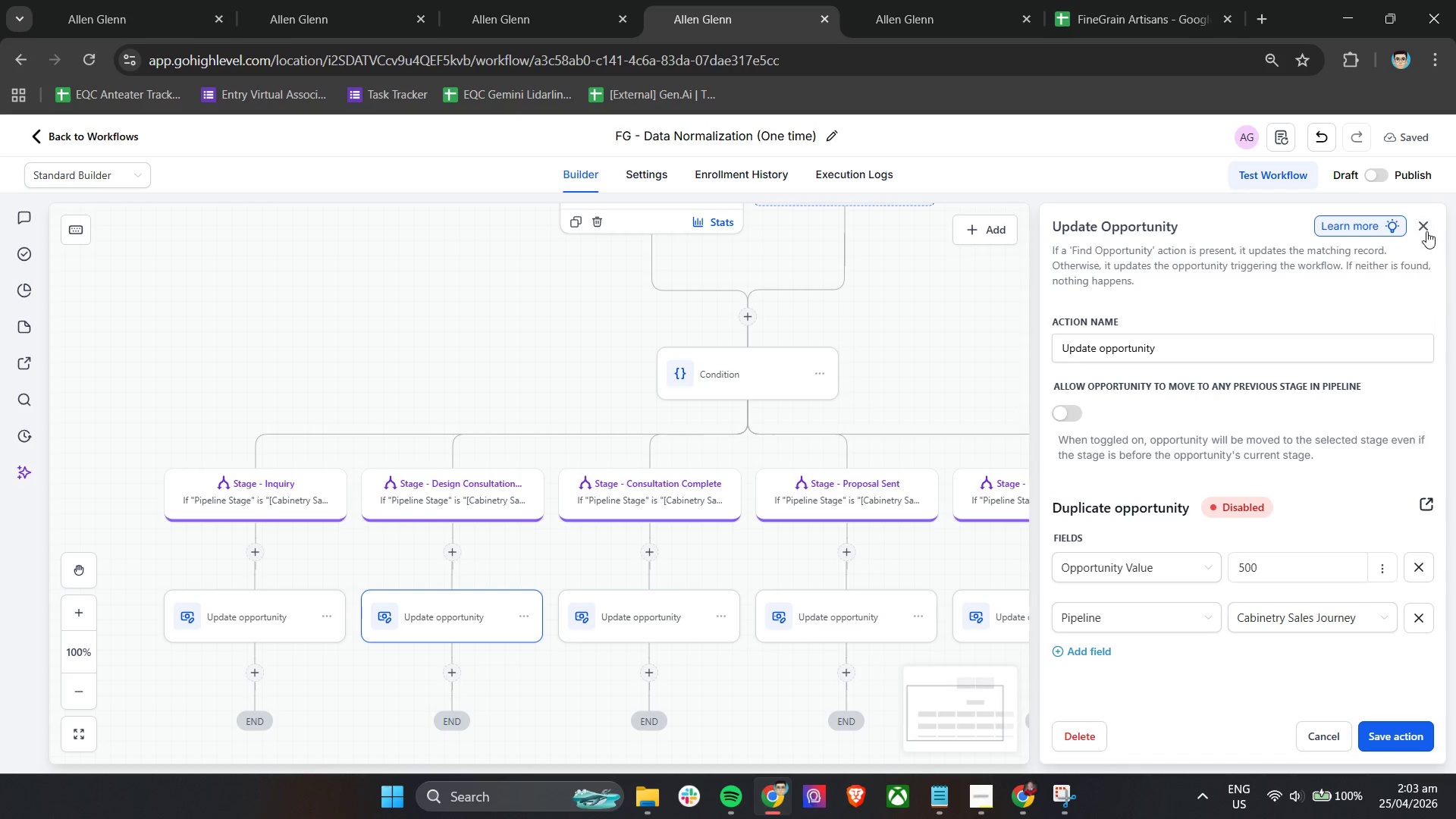 
wait(6.59)
 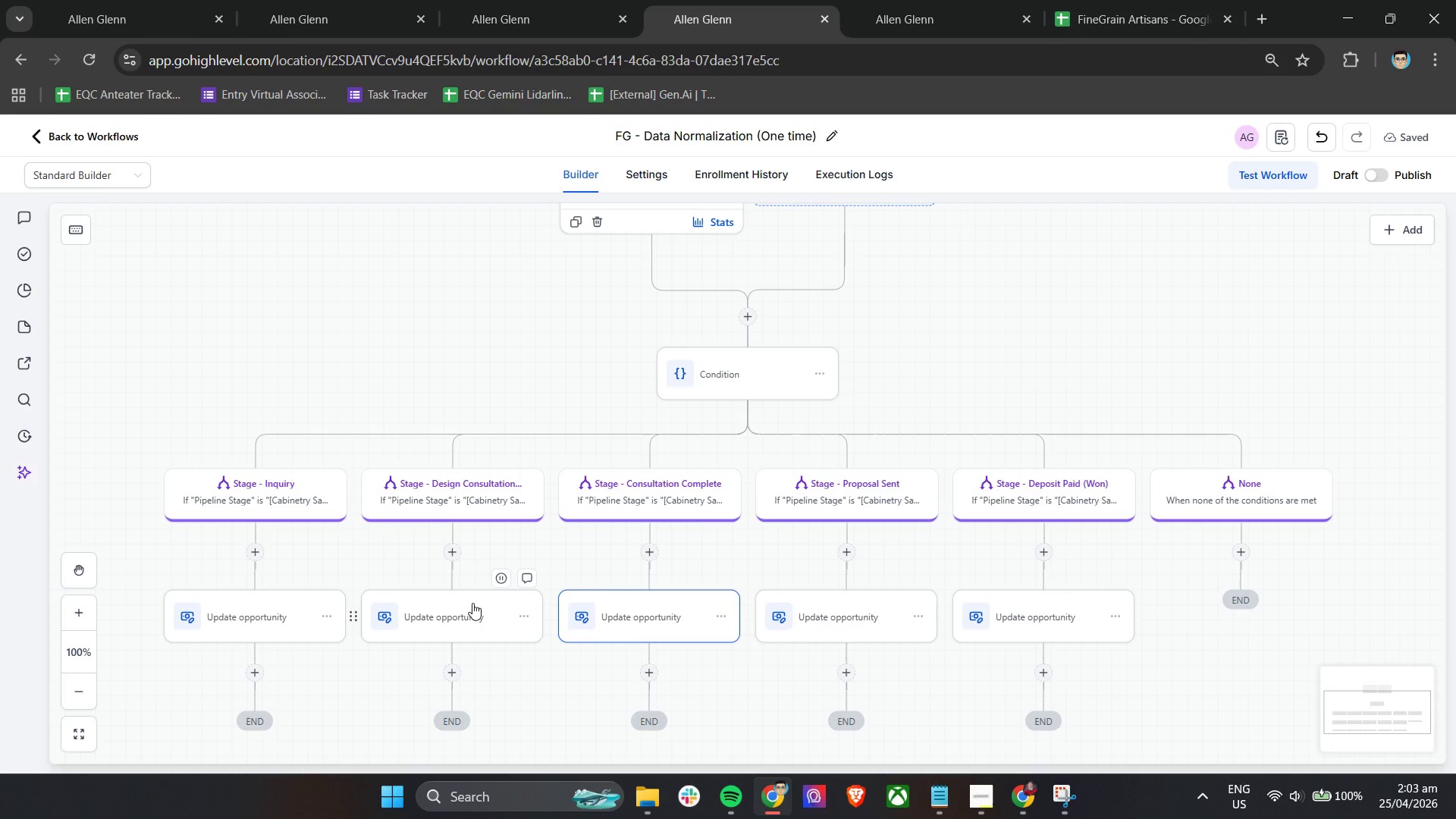 
left_click([325, 614])
 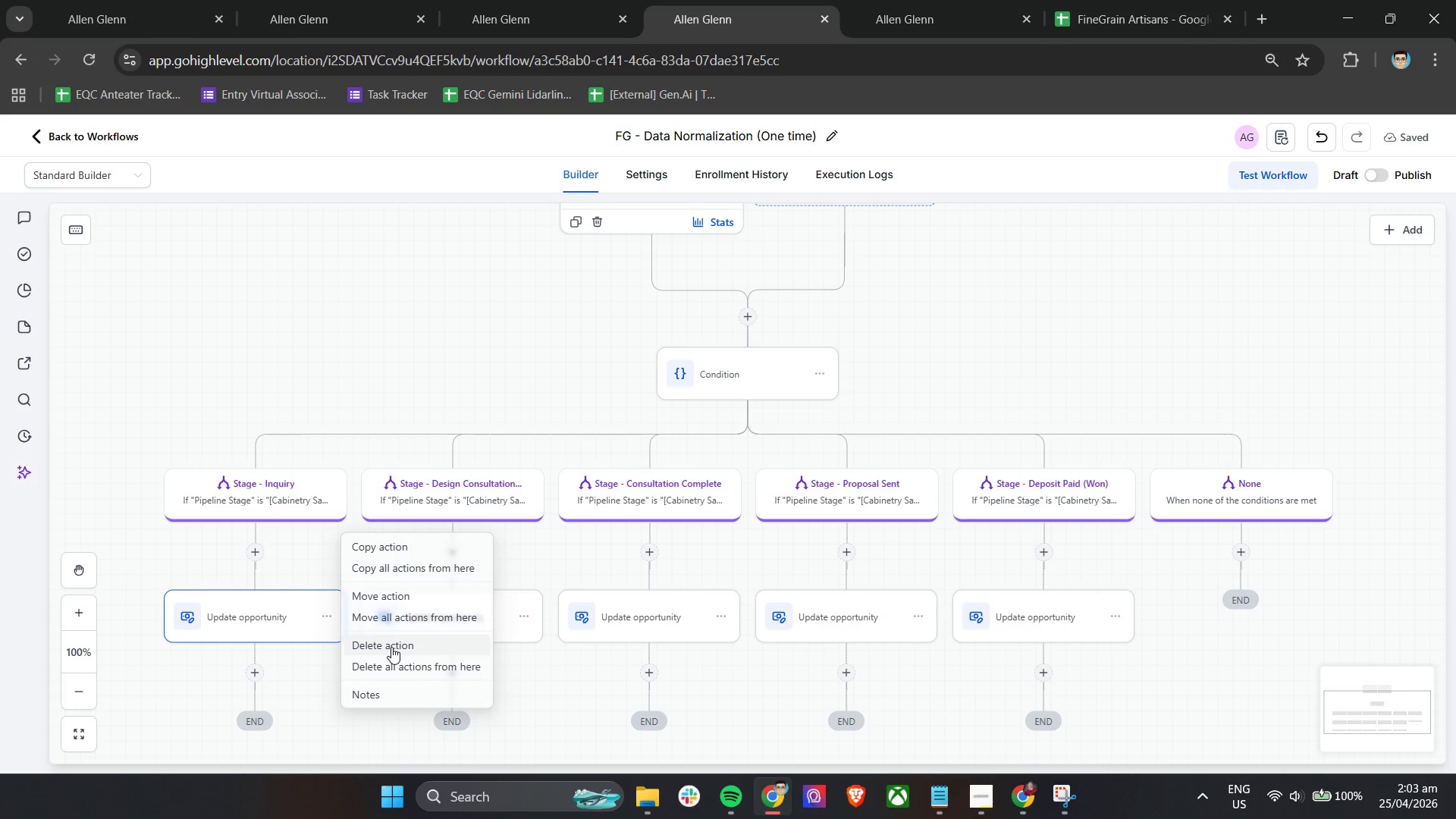 
left_click([391, 647])
 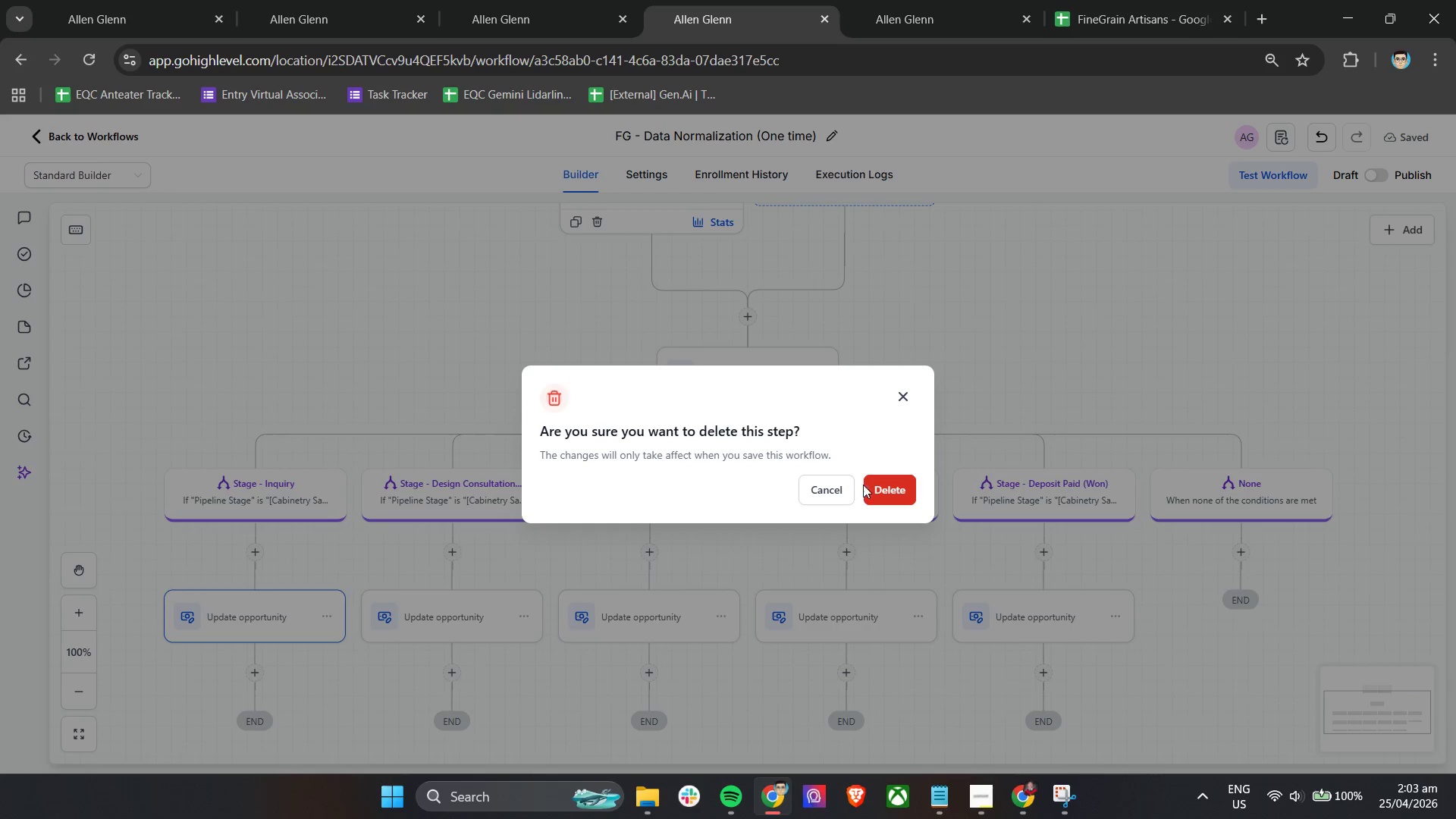 
left_click([877, 490])
 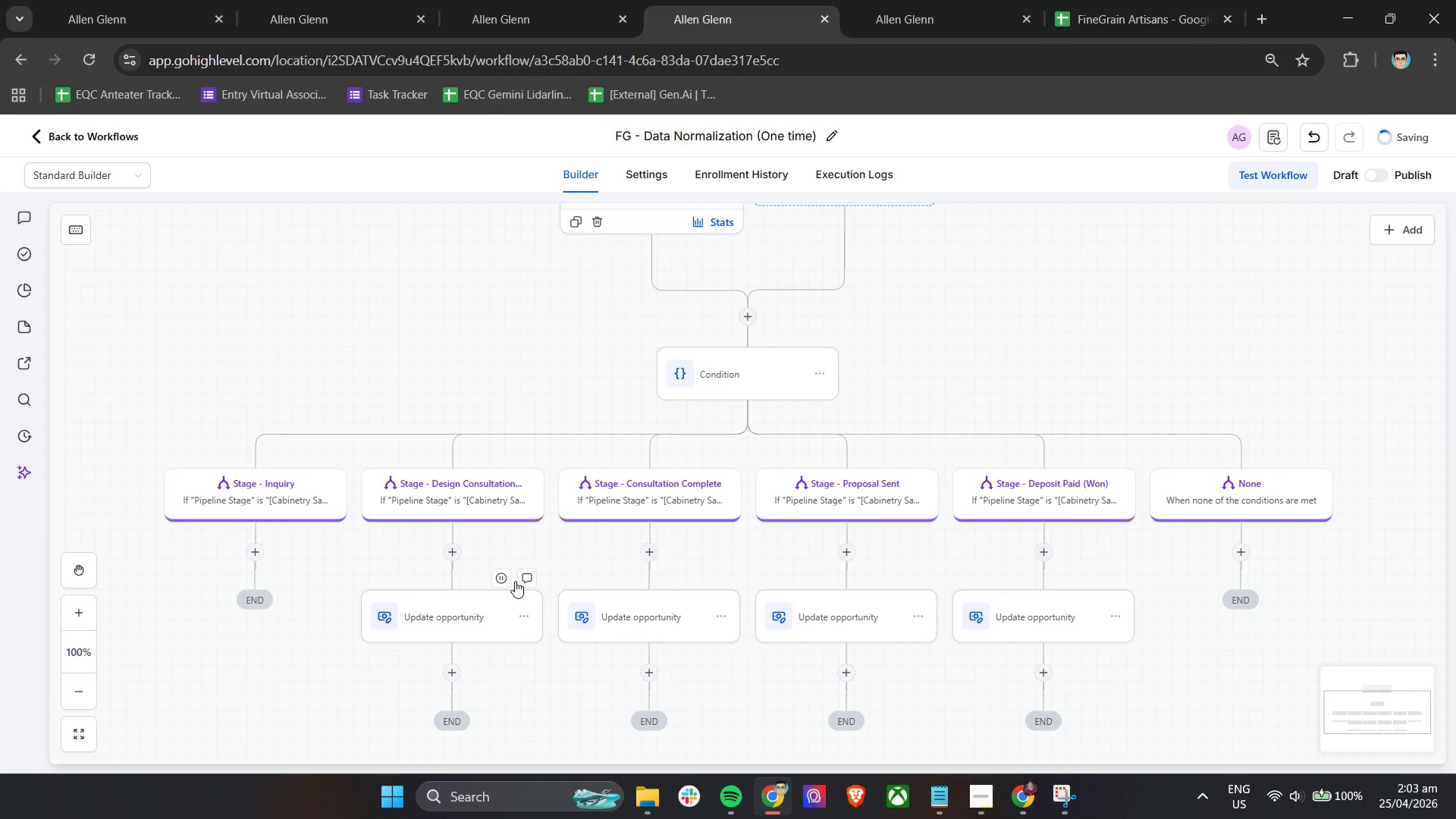 
left_click([525, 613])
 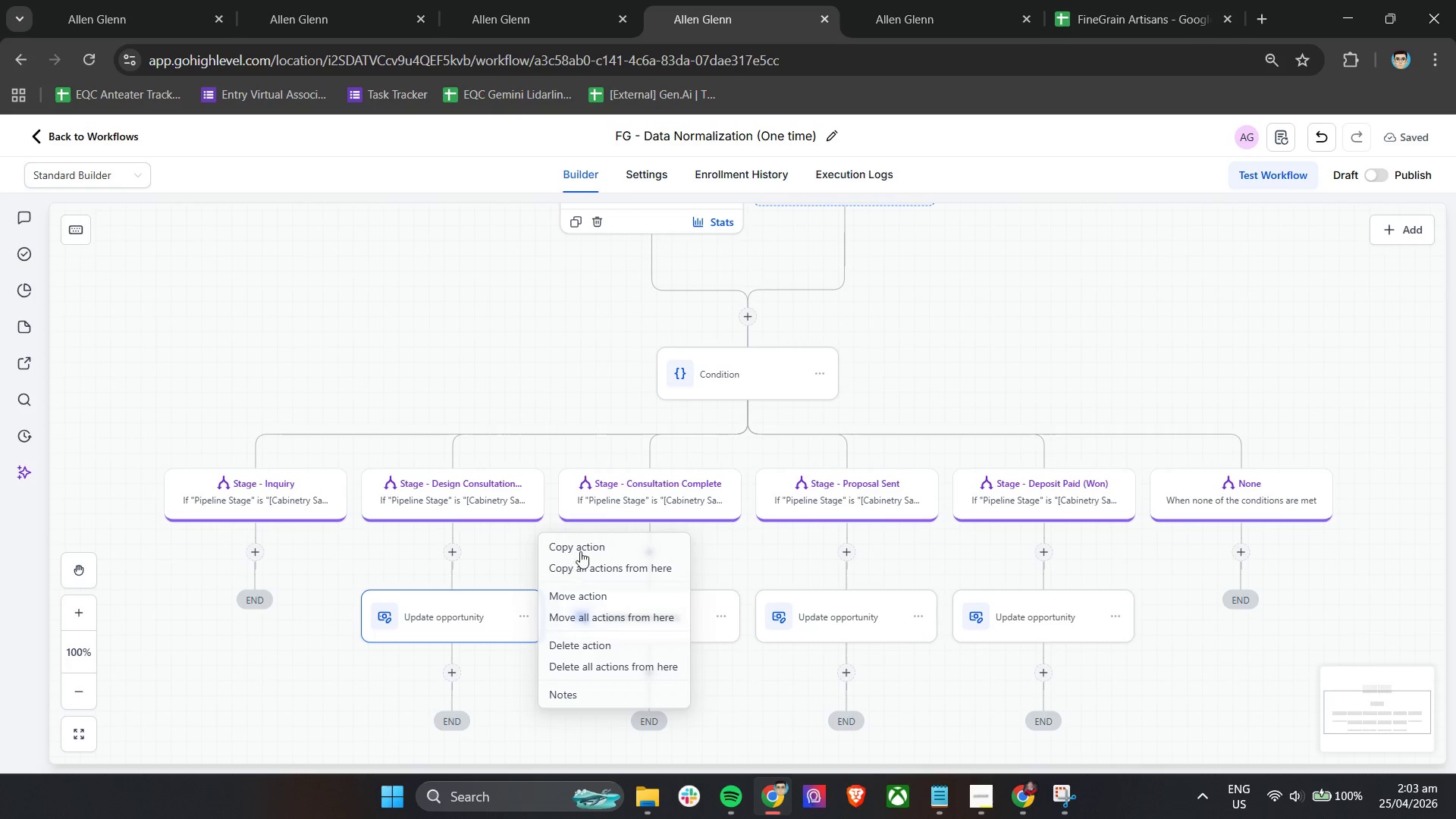 
left_click([582, 548])
 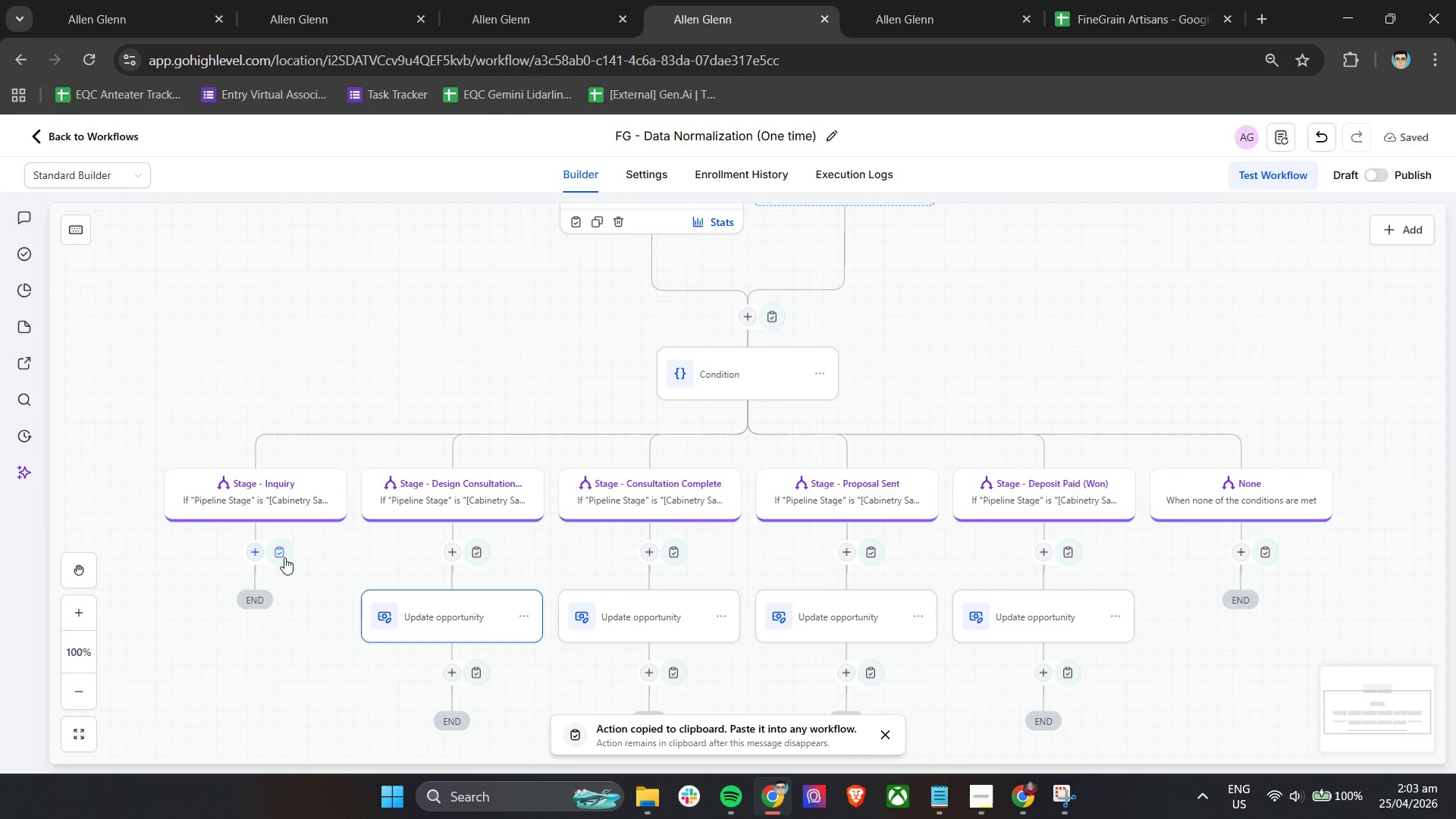 
left_click([279, 556])
 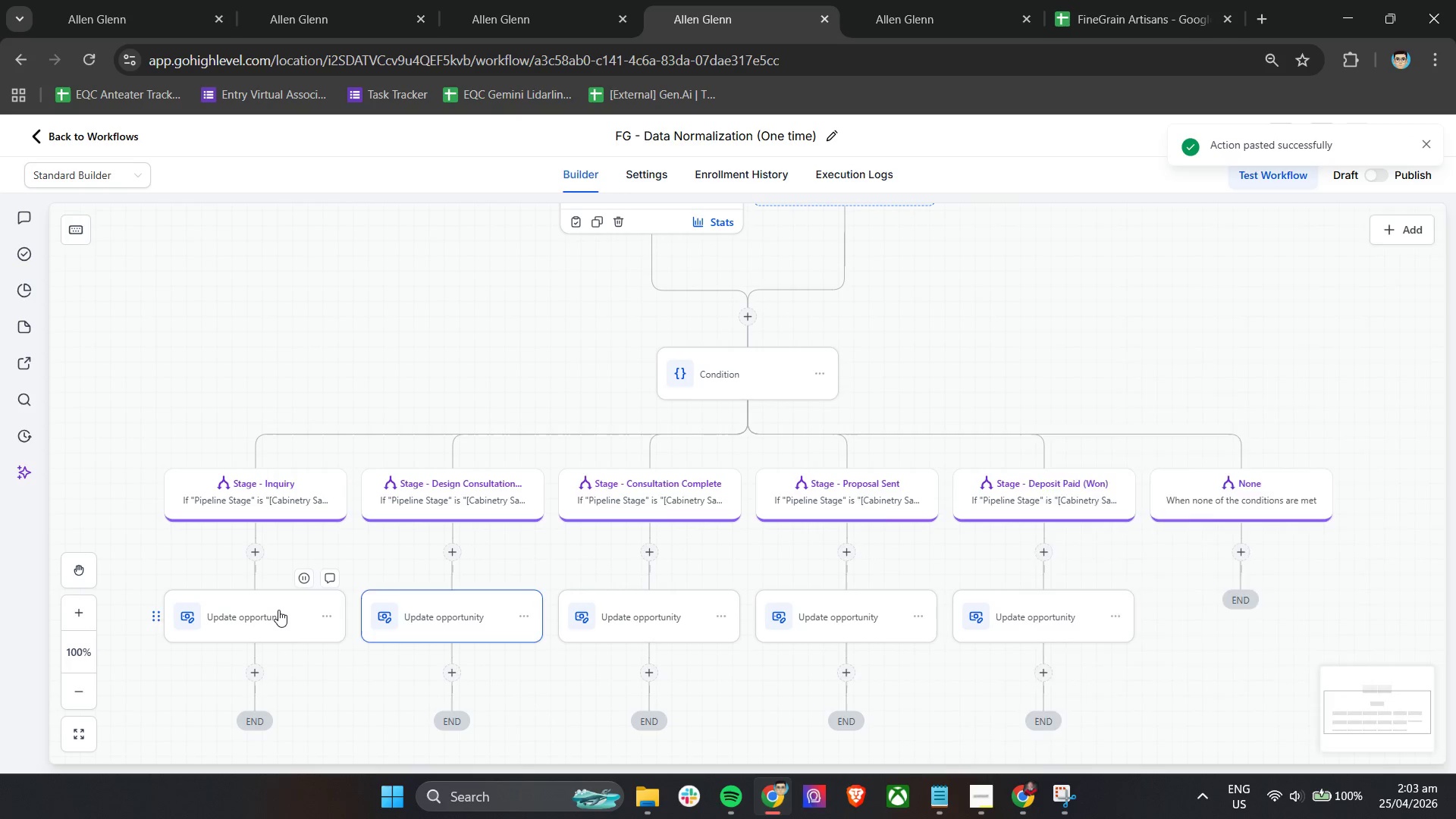 
double_click([278, 610])
 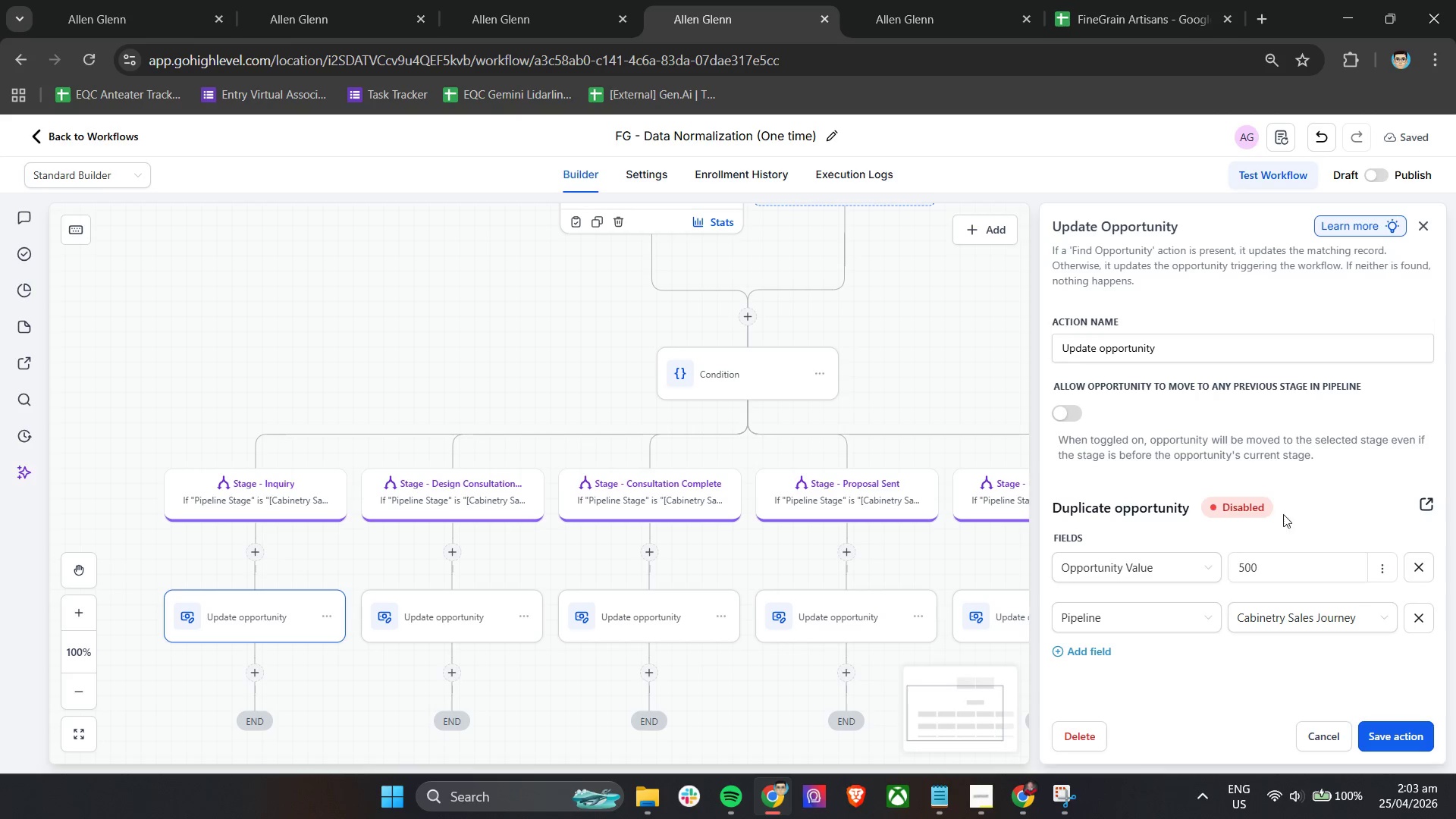 
left_click_drag(start_coordinate=[1313, 576], to_coordinate=[1235, 573])
 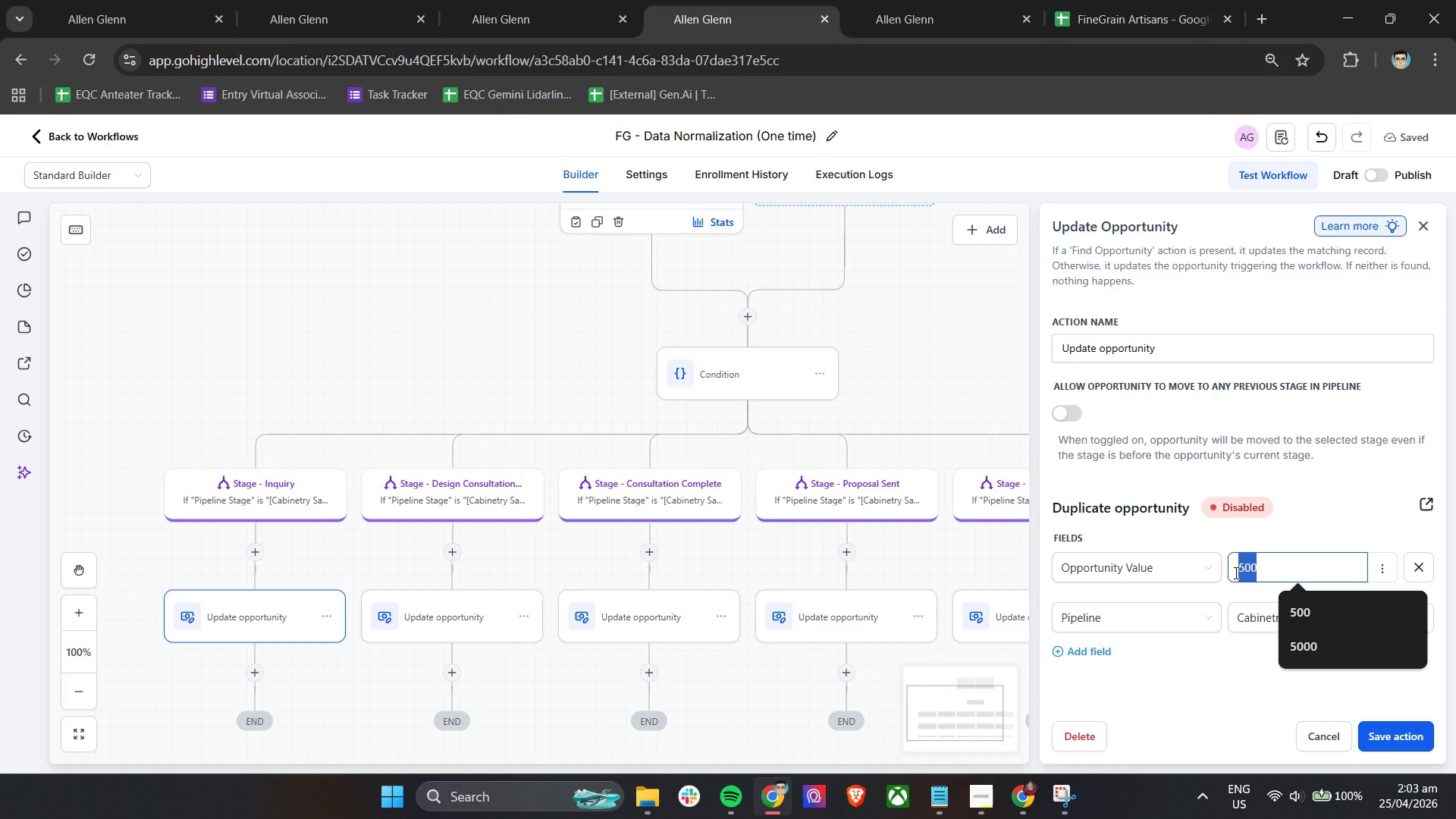 
key(0)
 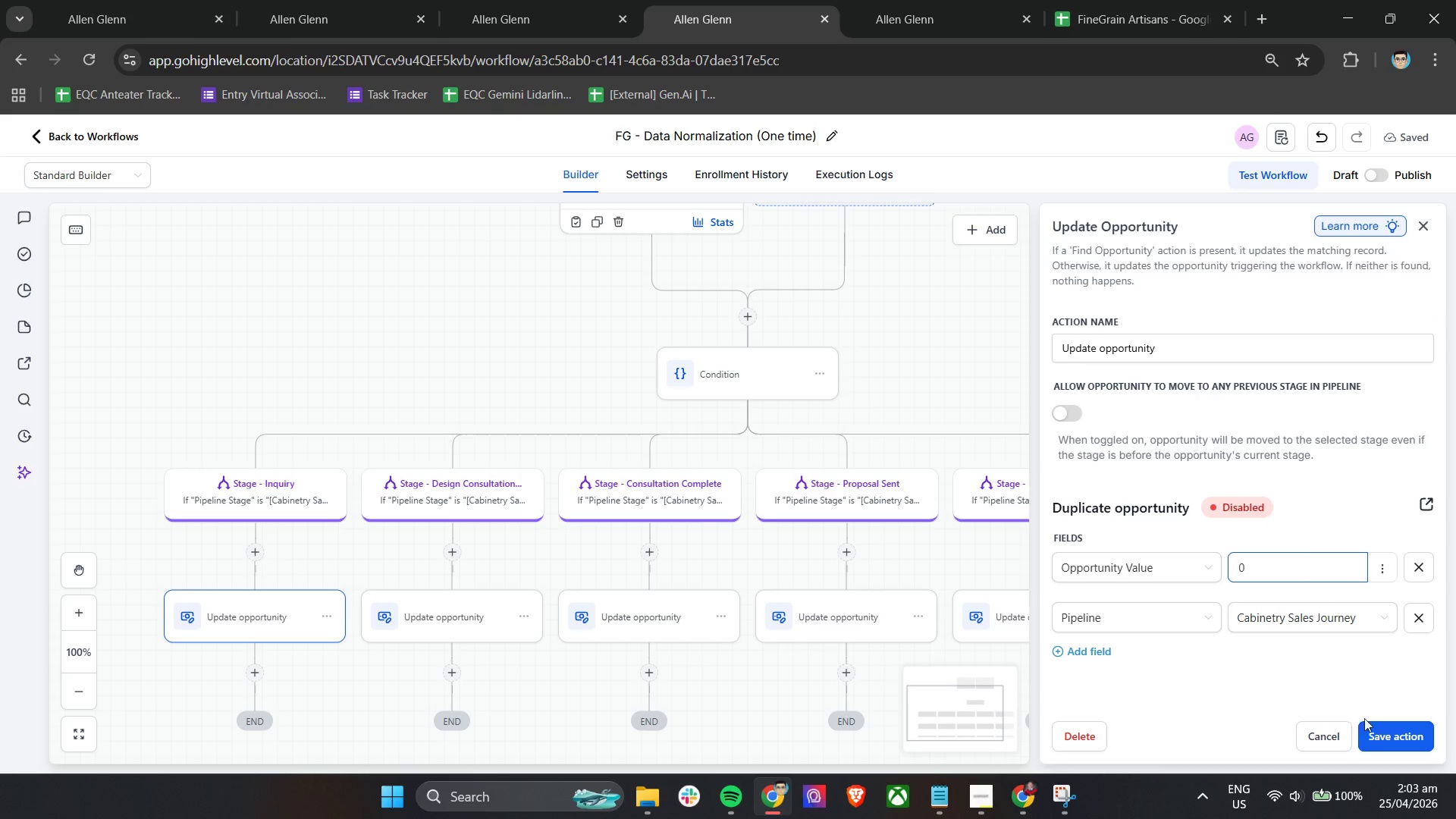 
left_click([1382, 733])
 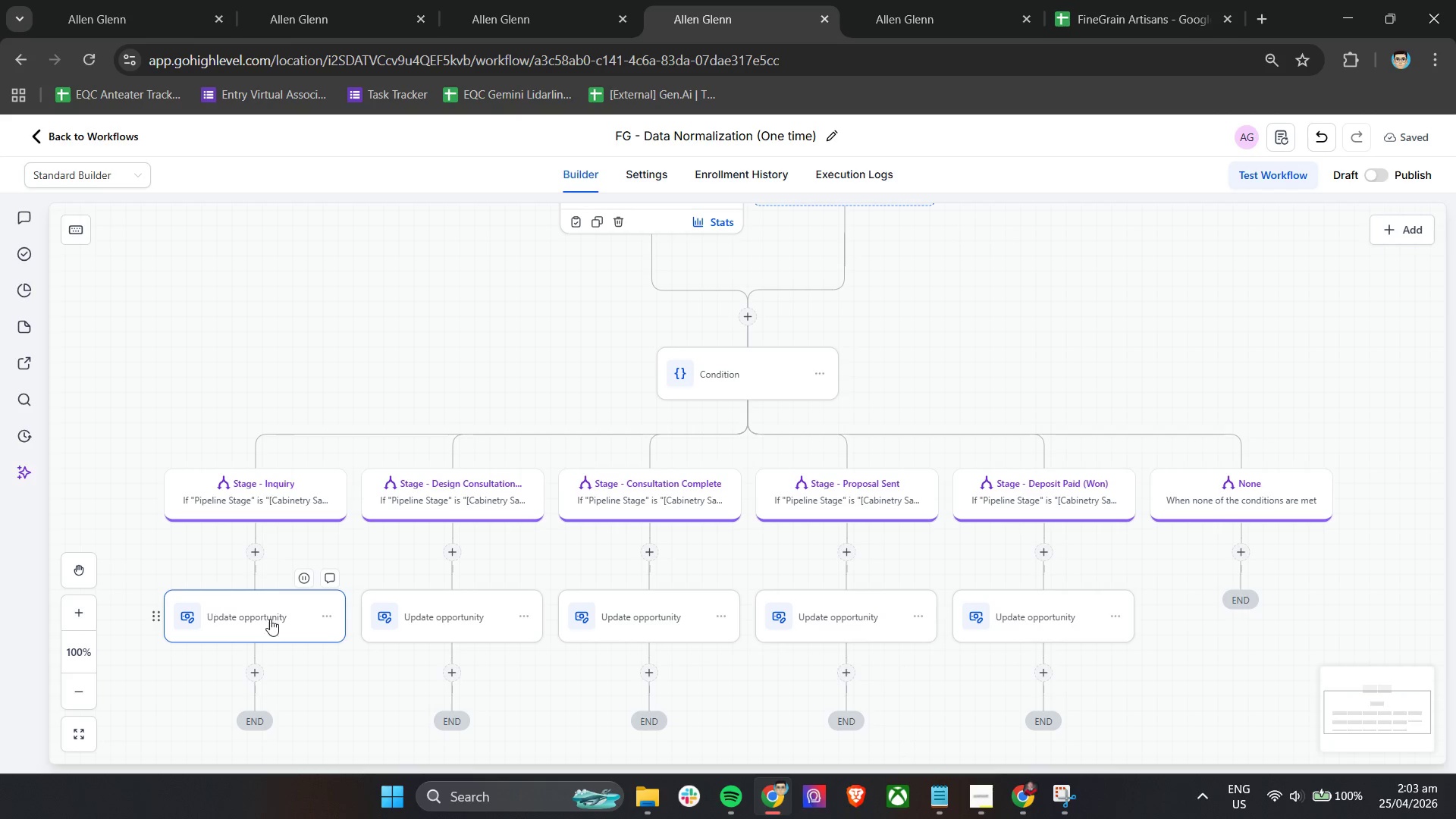 
left_click([265, 628])
 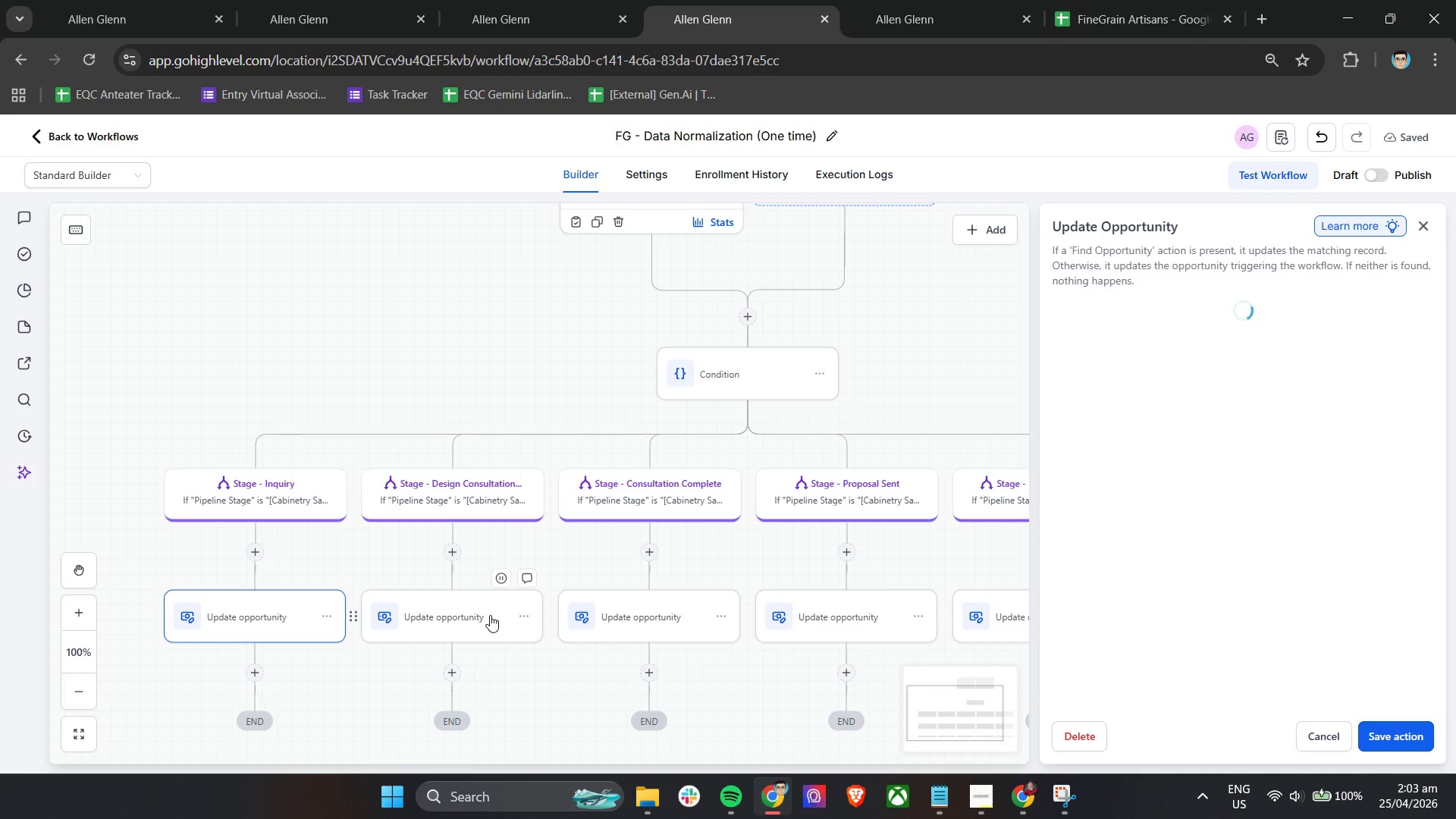 
left_click([490, 615])
 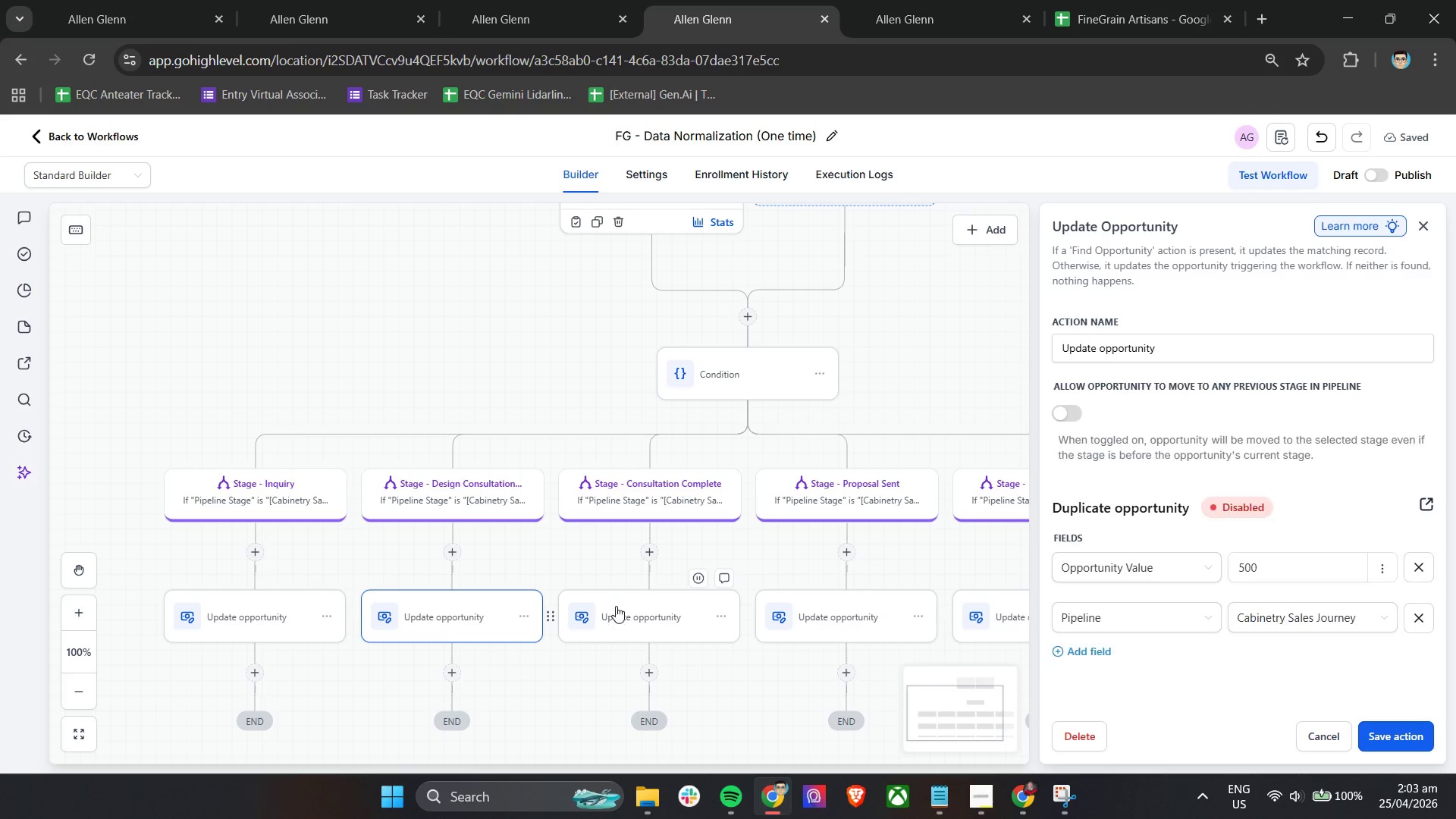 
left_click([635, 614])
 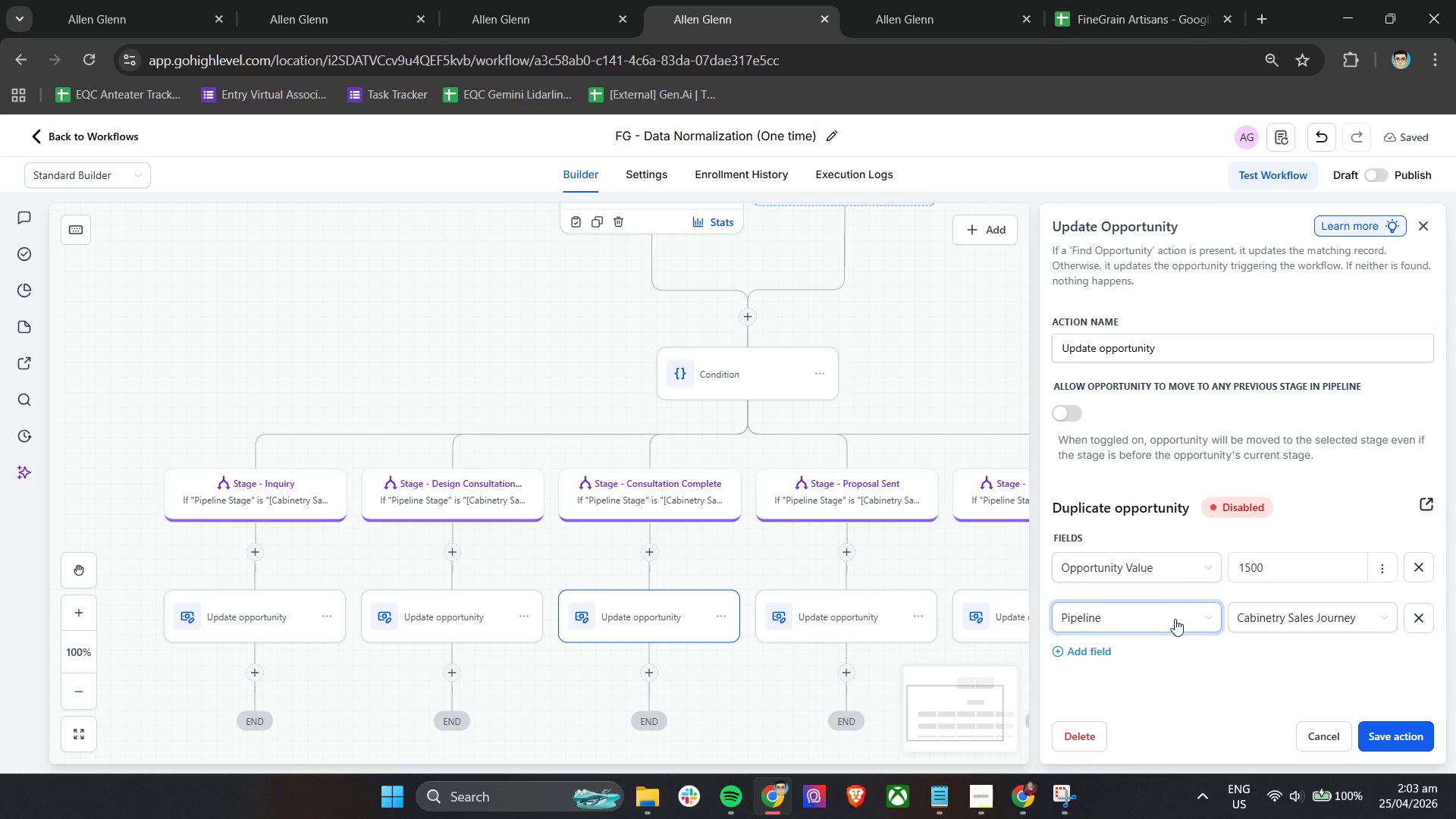 
left_click([853, 617])
 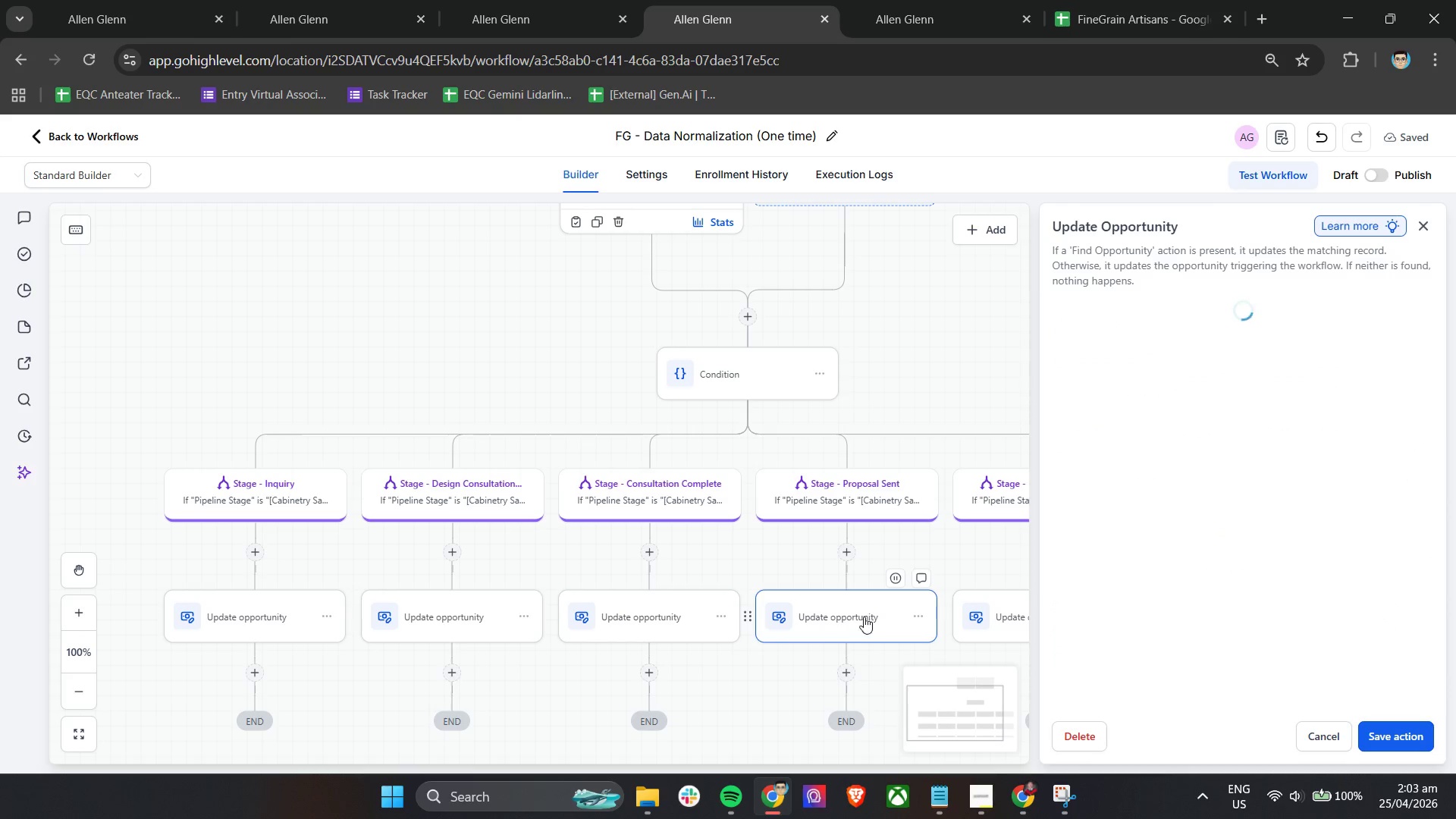 
mouse_move([1152, 597])
 